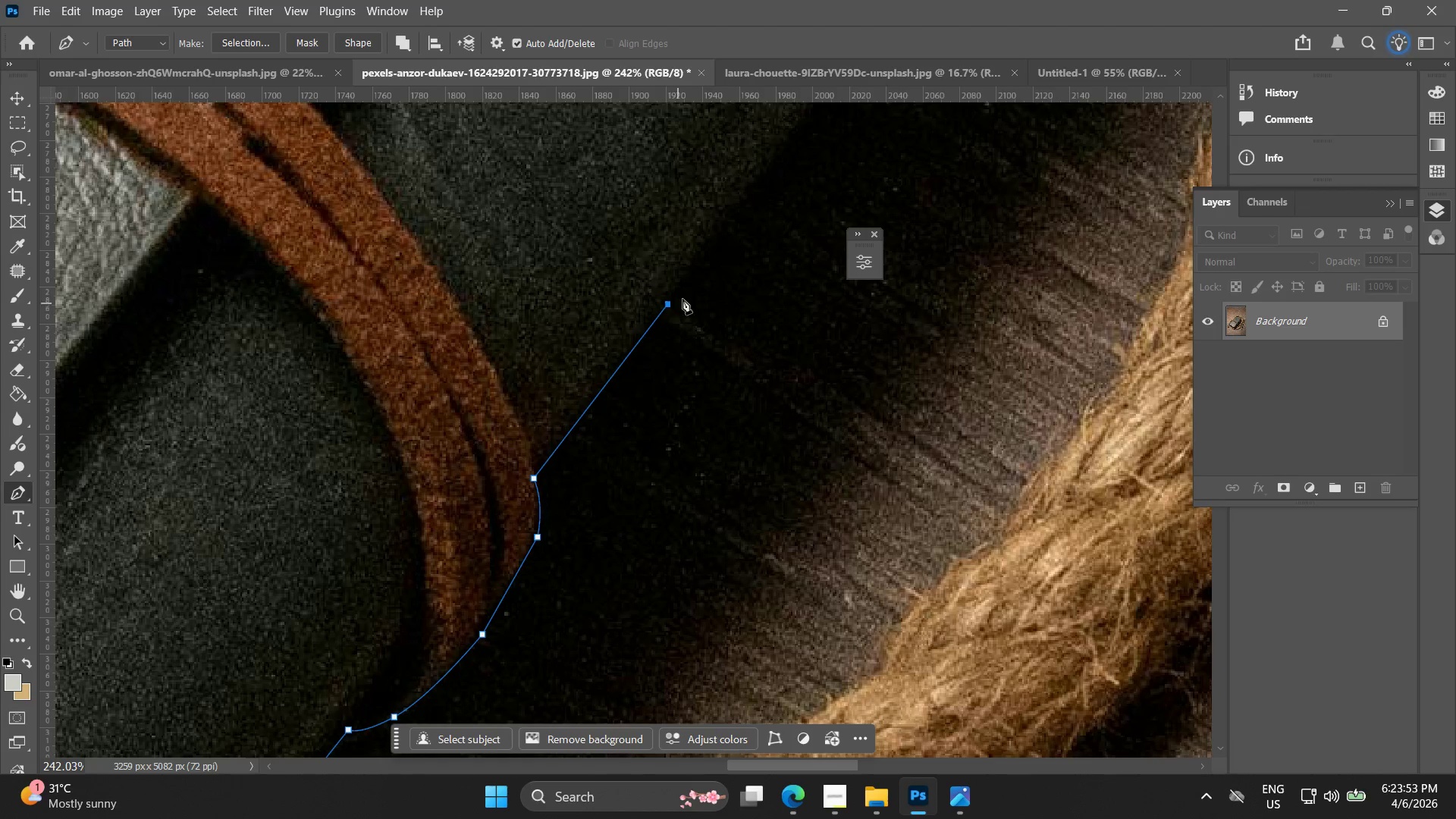 
hold_key(key=Space, duration=0.69)
 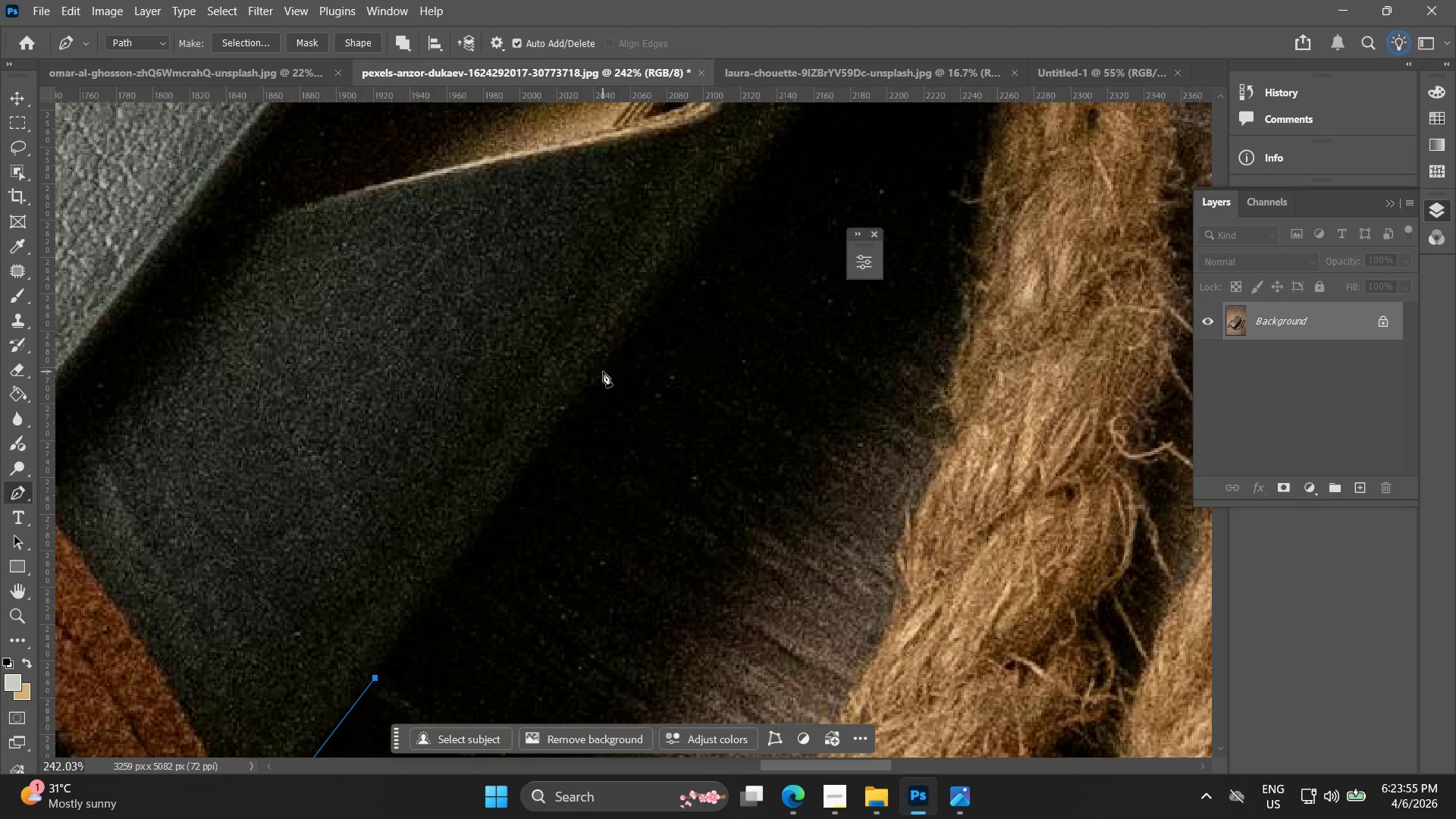 
left_click_drag(start_coordinate=[699, 249], to_coordinate=[406, 623])
 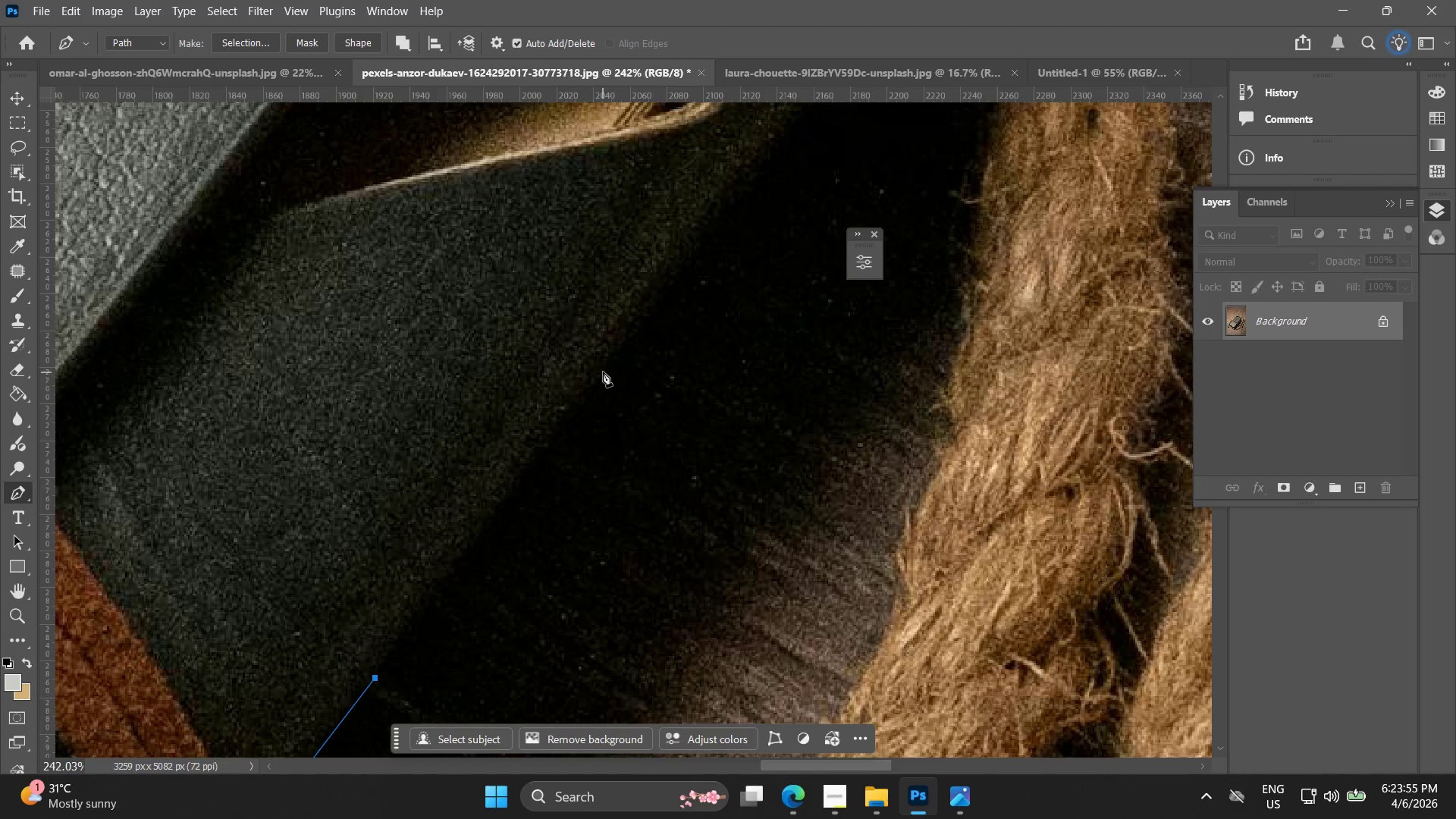 
left_click([604, 372])
 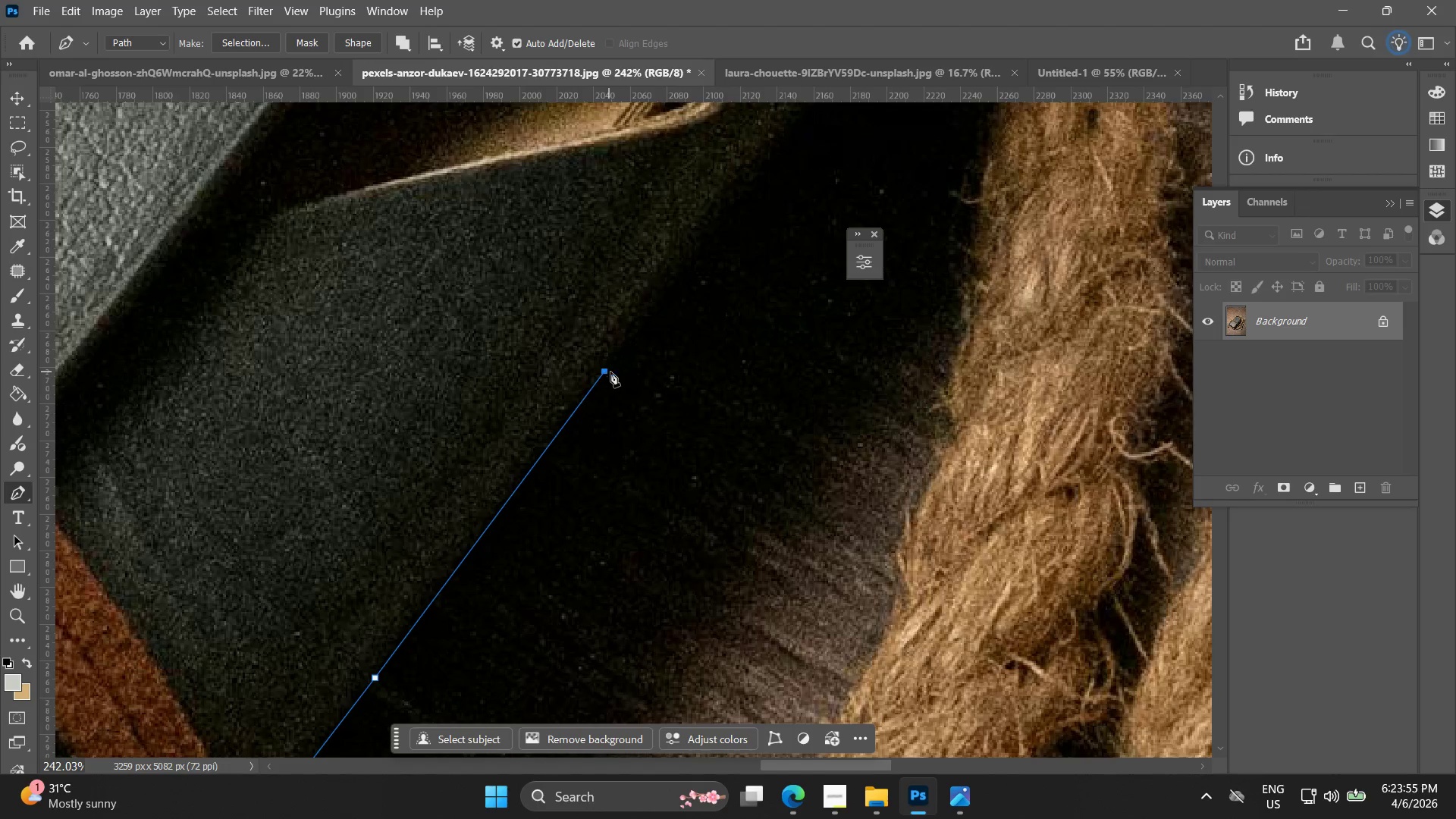 
key(Control+ControlLeft)
 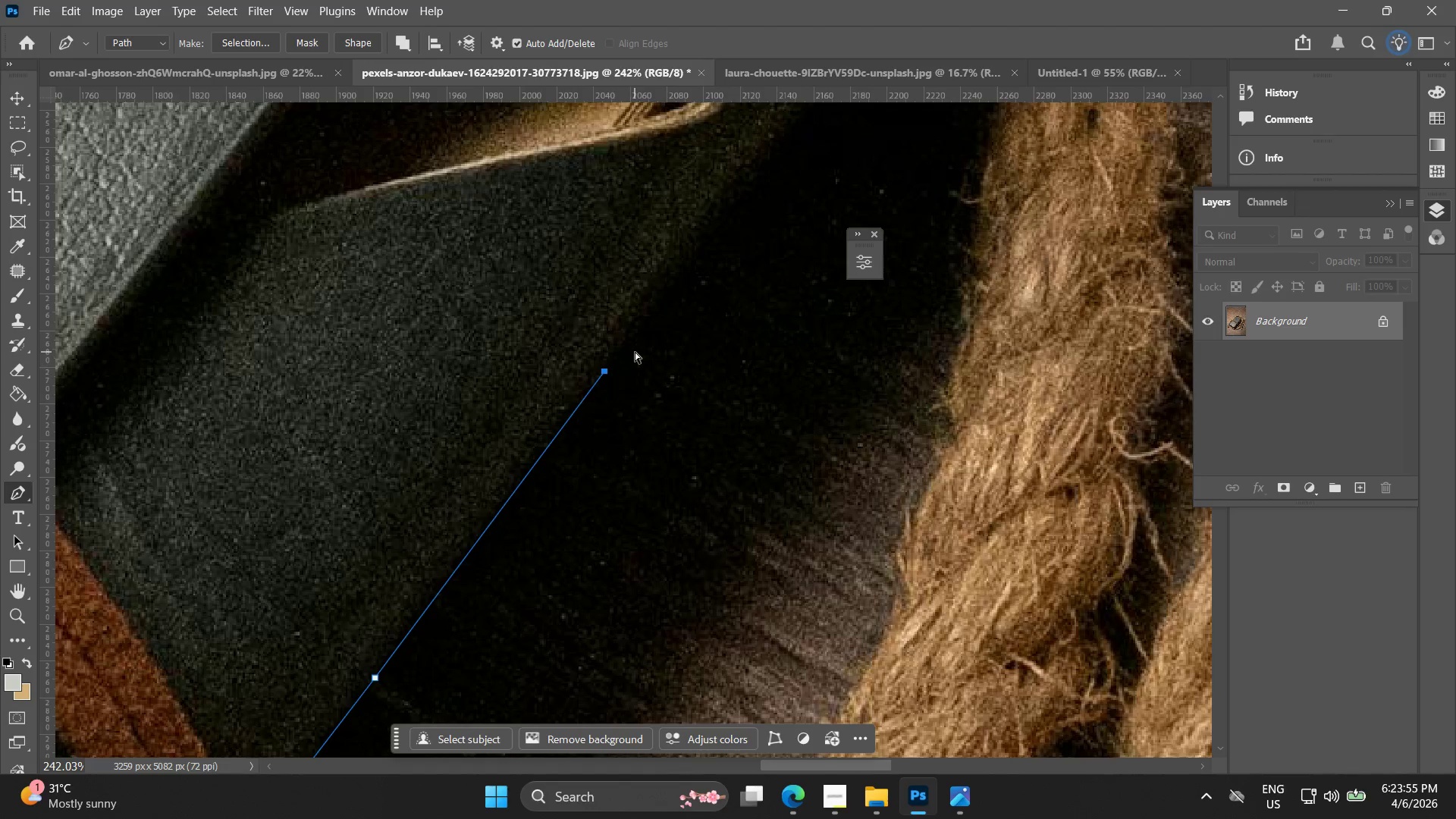 
key(Control+Z)
 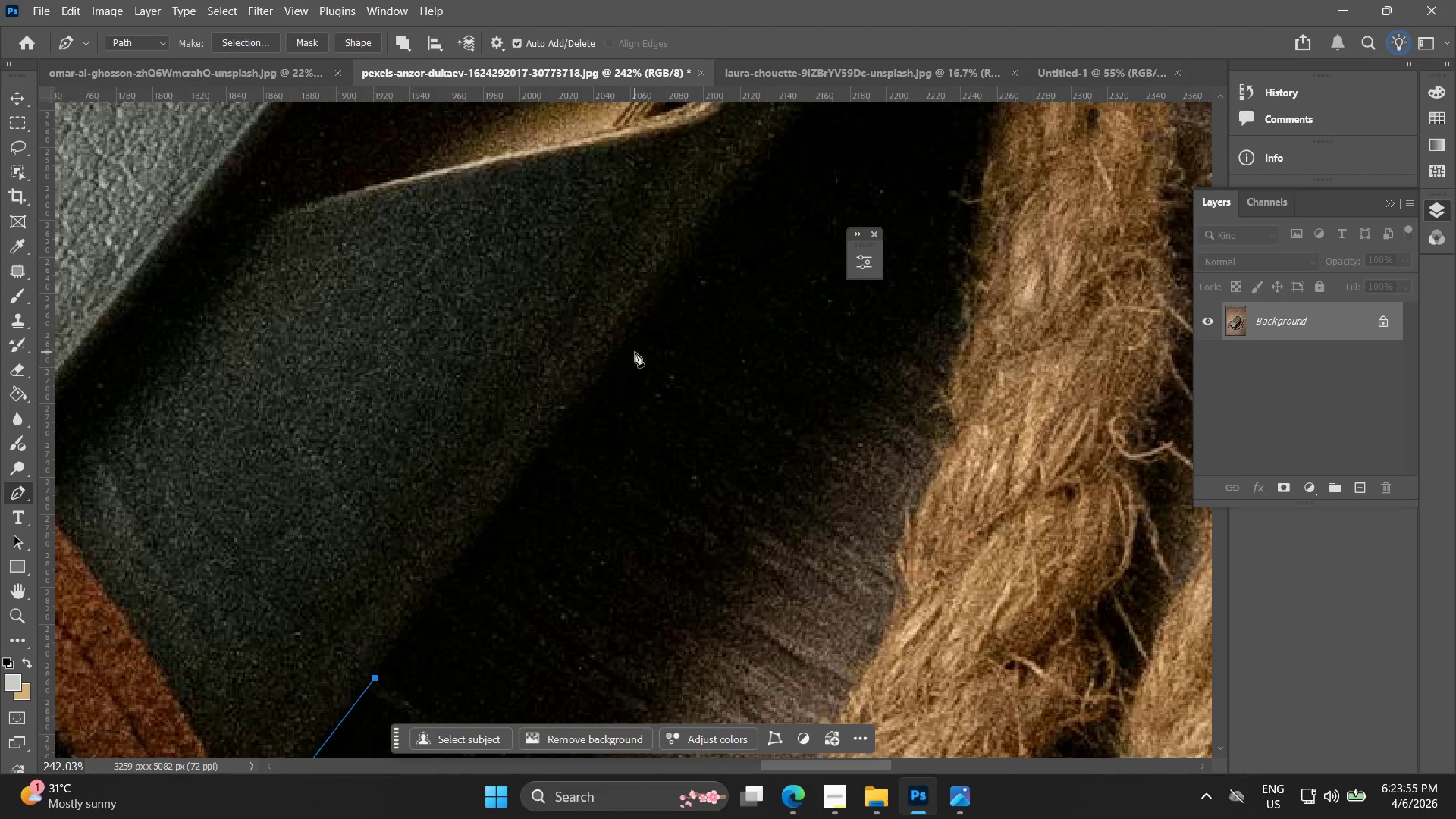 
left_click([634, 351])
 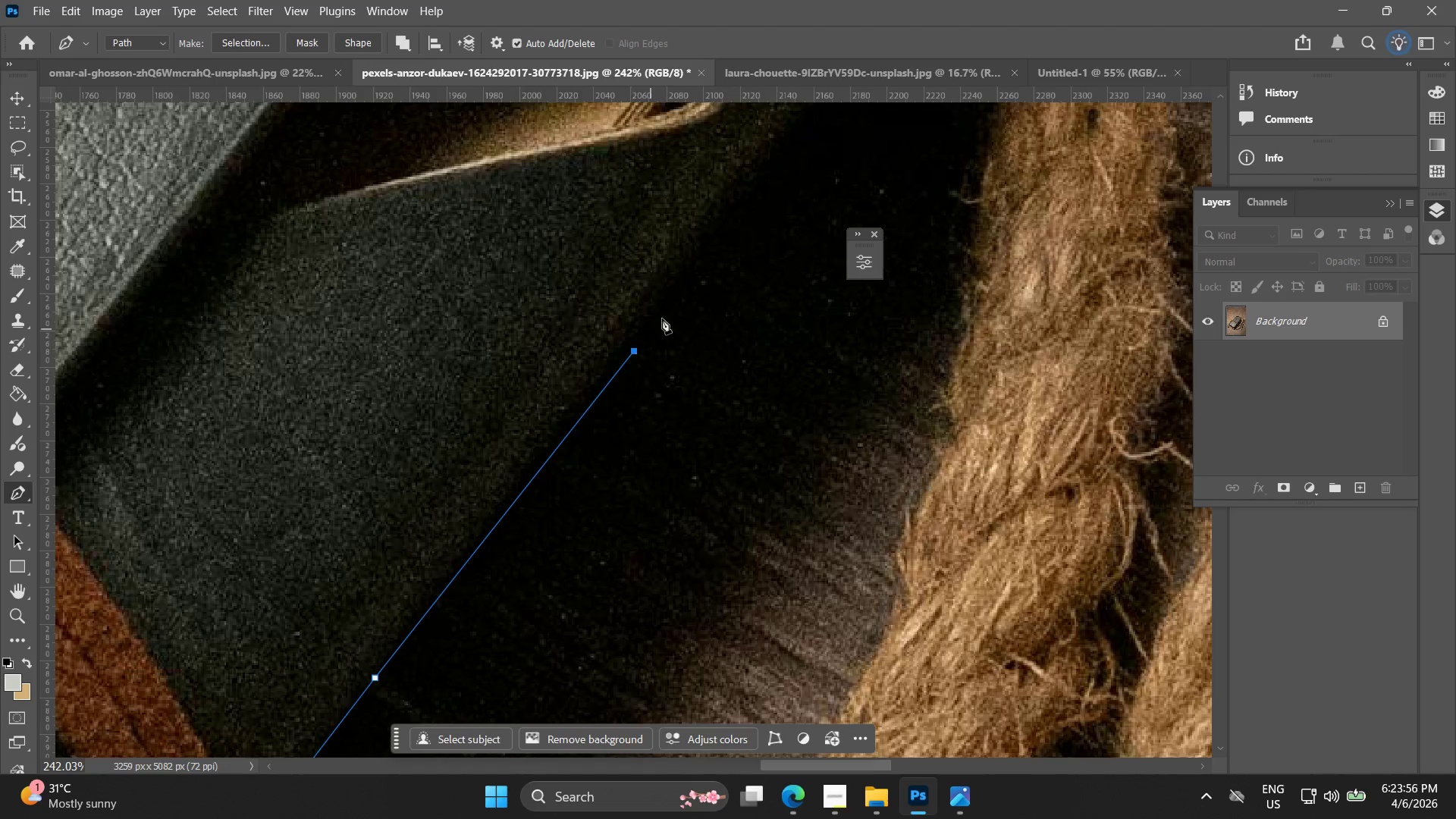 
hold_key(key=Space, duration=0.53)
 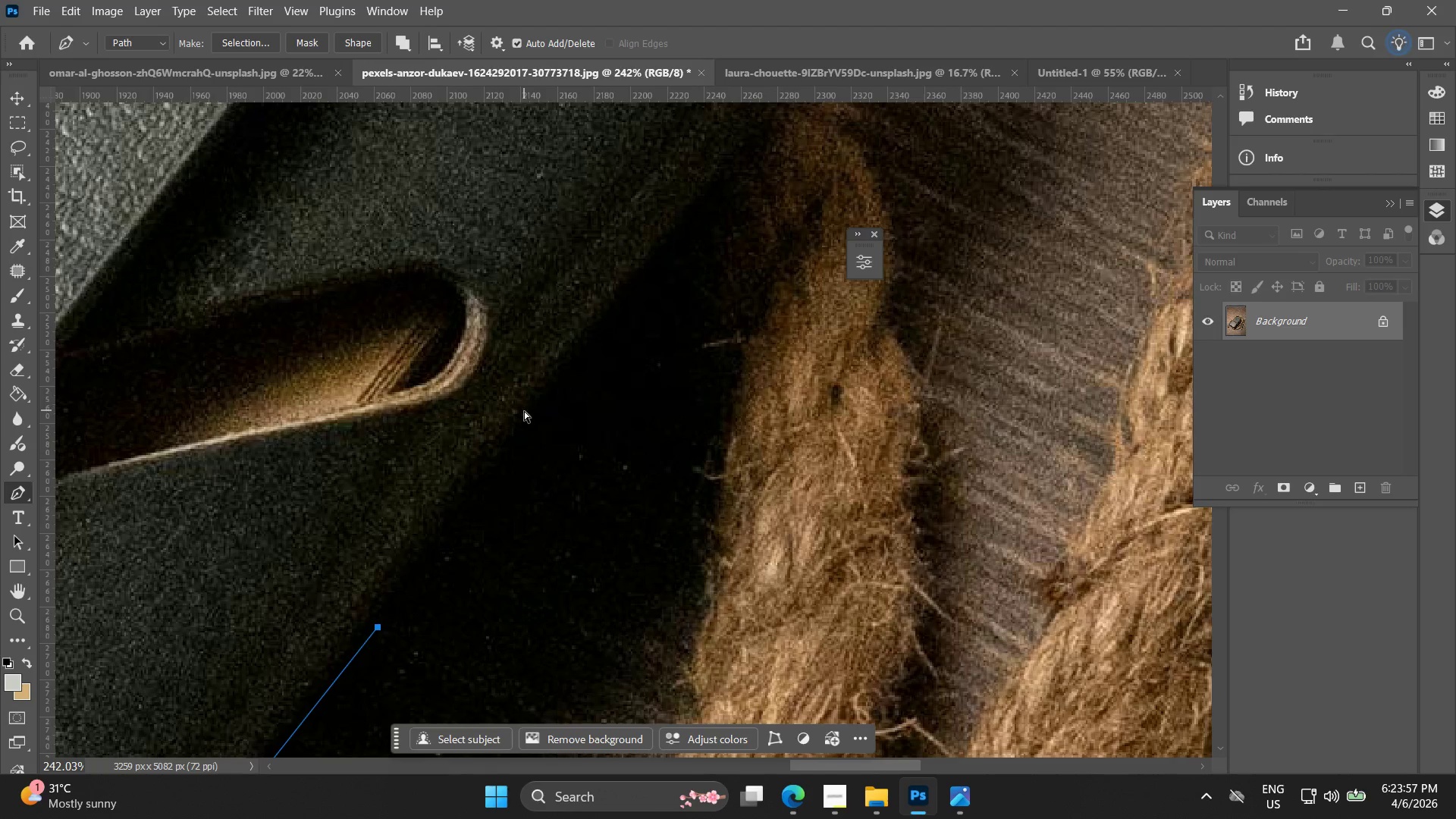 
left_click_drag(start_coordinate=[657, 295], to_coordinate=[400, 571])
 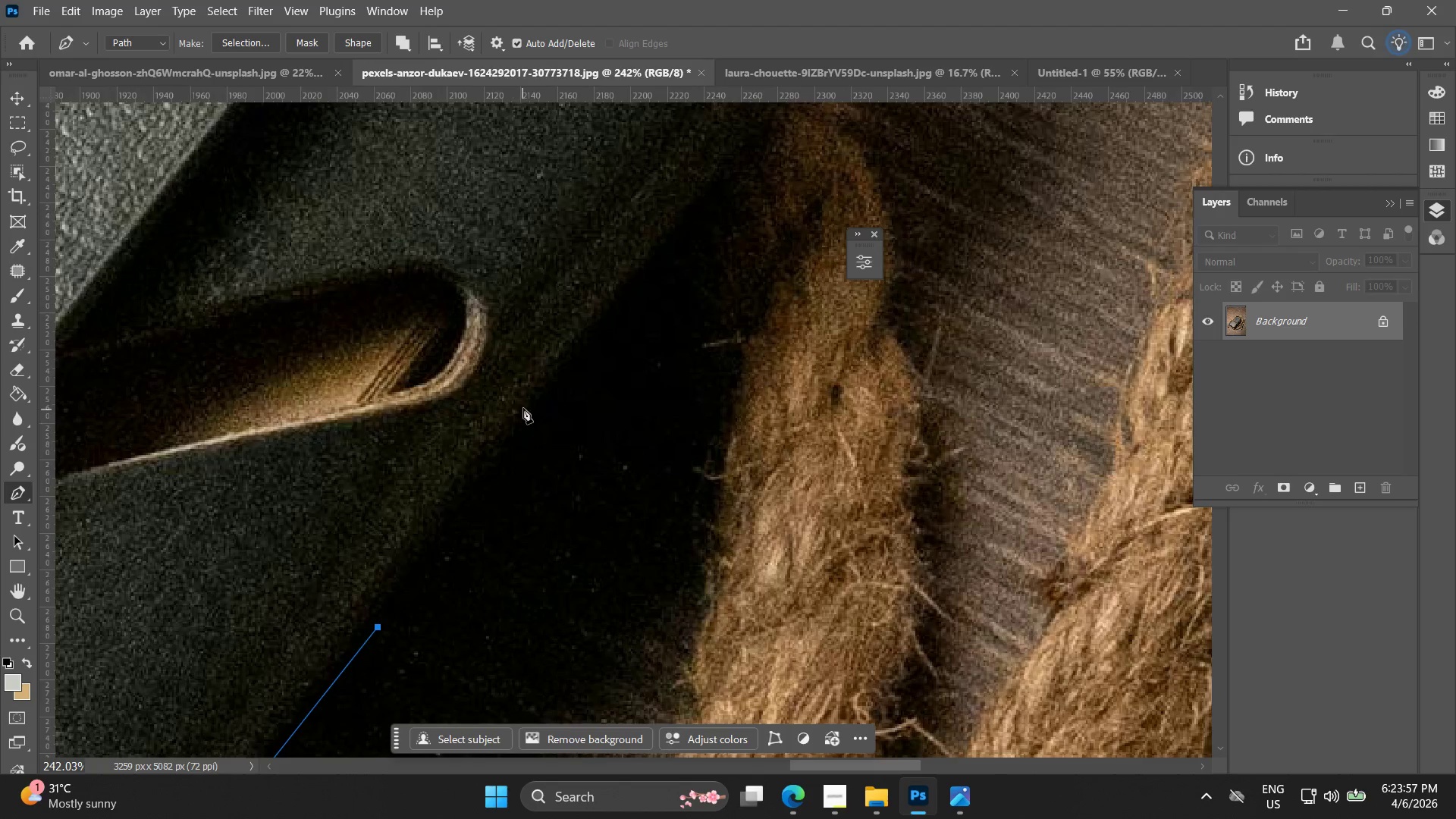 
key(Control+ControlLeft)
 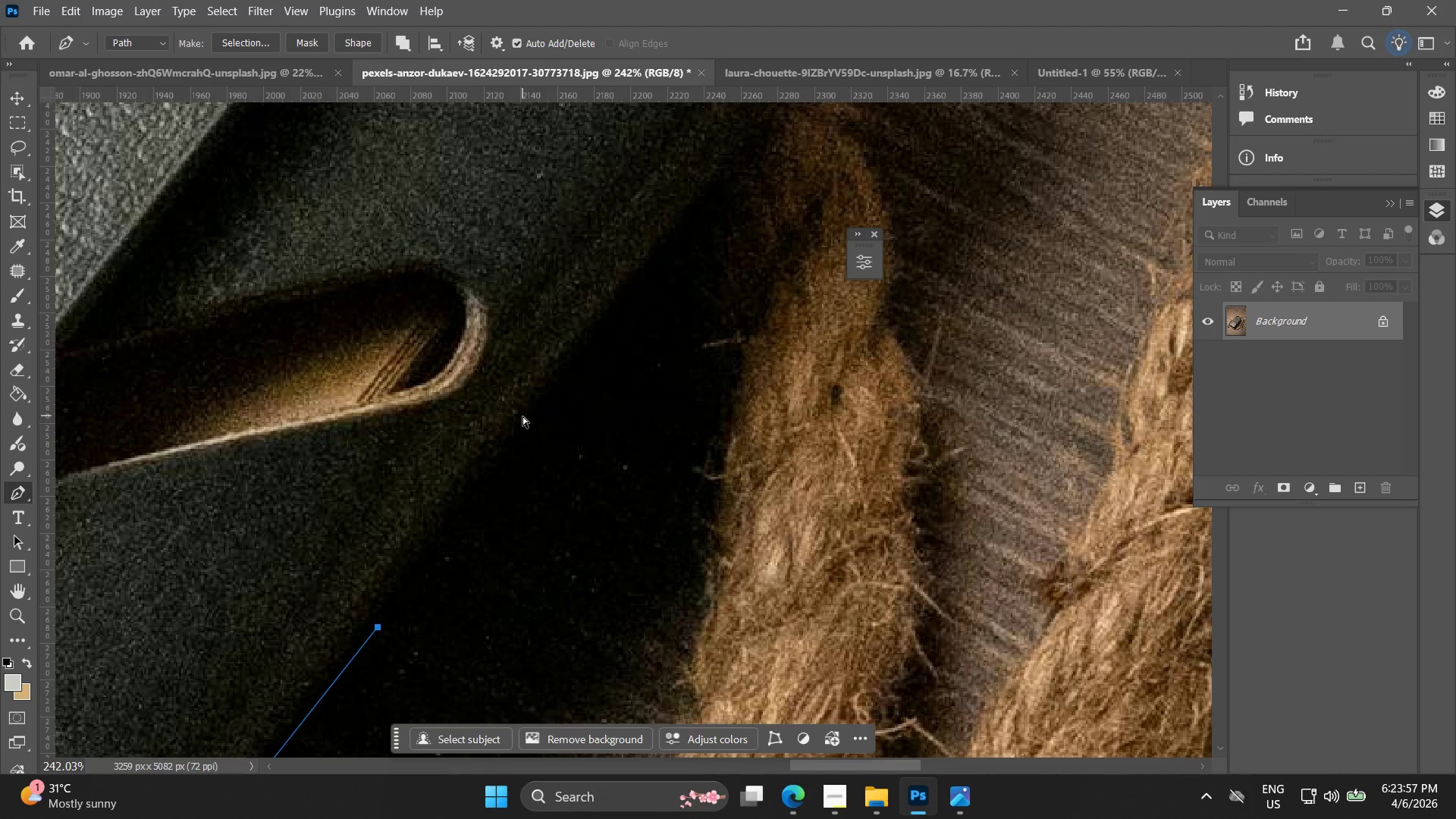 
key(Control+Z)
 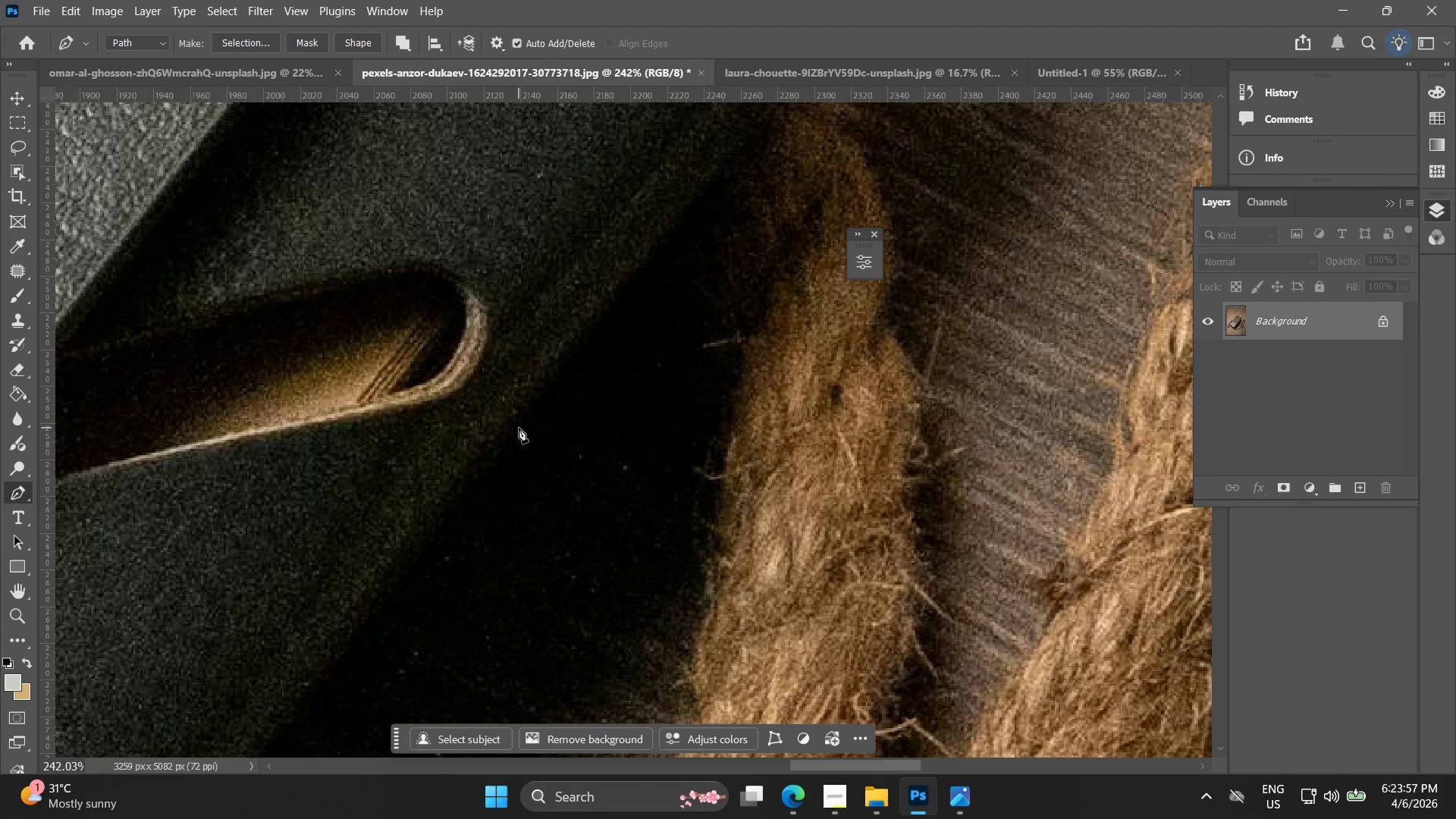 
left_click([519, 428])
 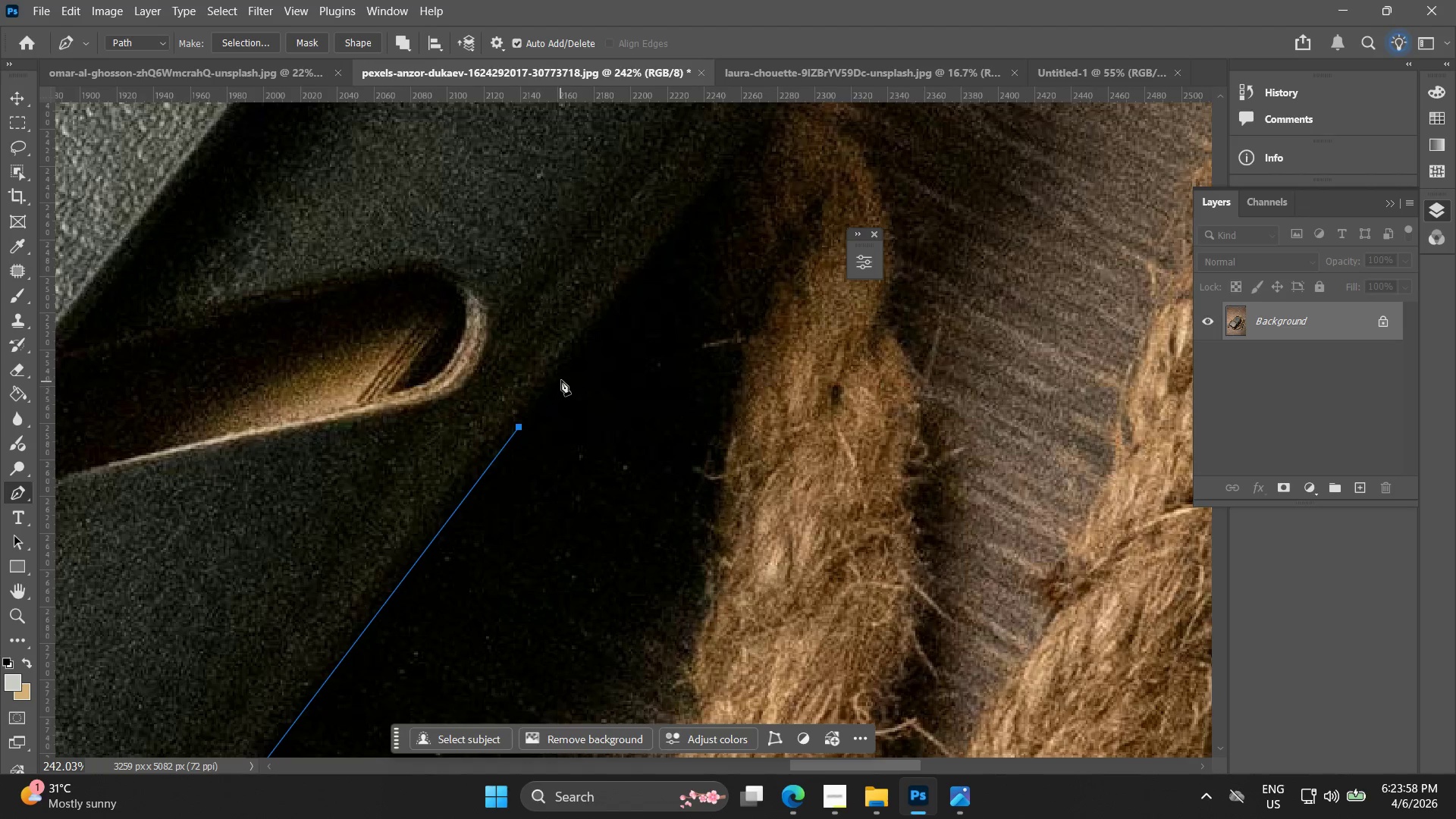 
left_click([584, 350])
 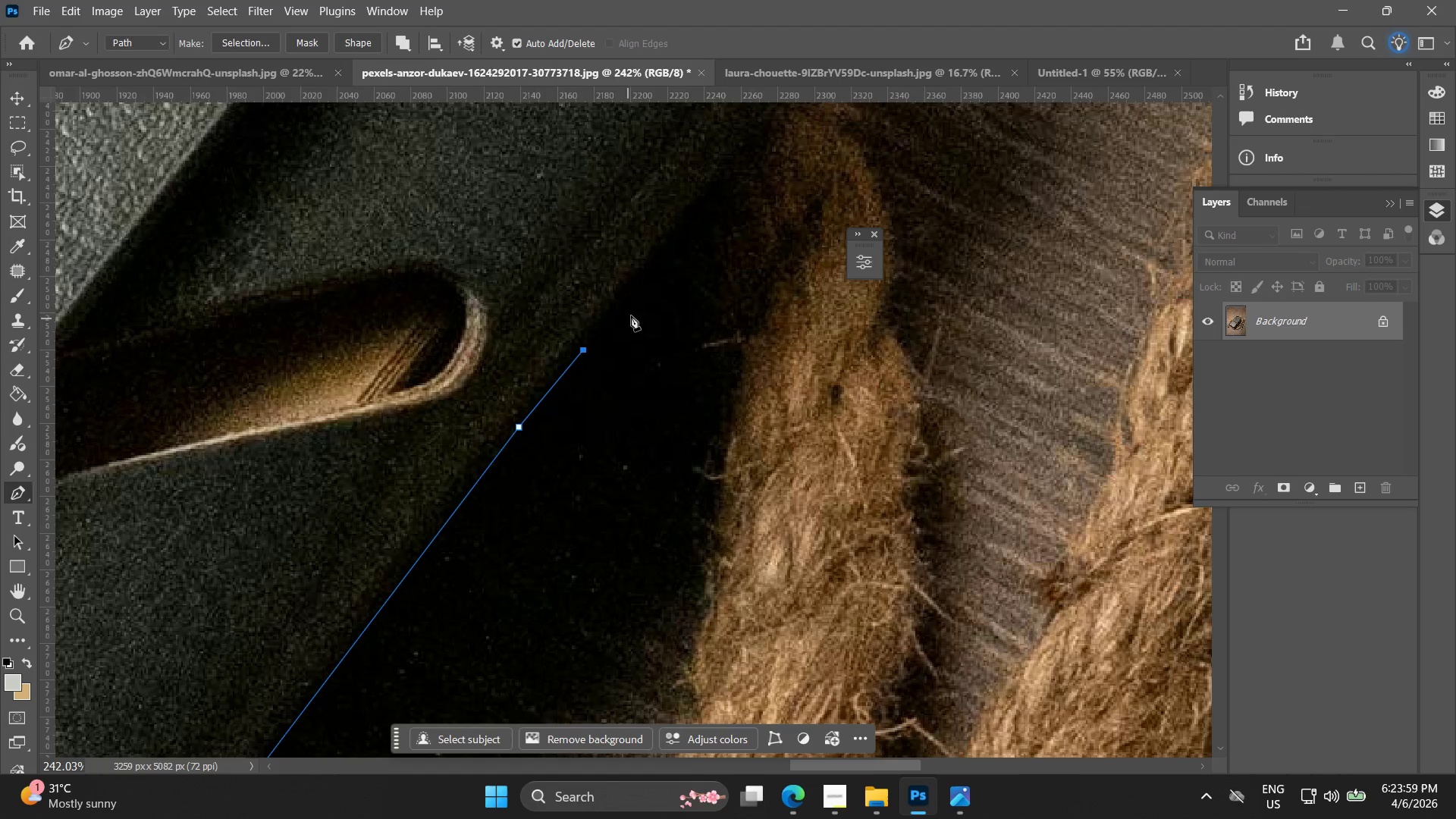 
hold_key(key=Space, duration=0.48)
 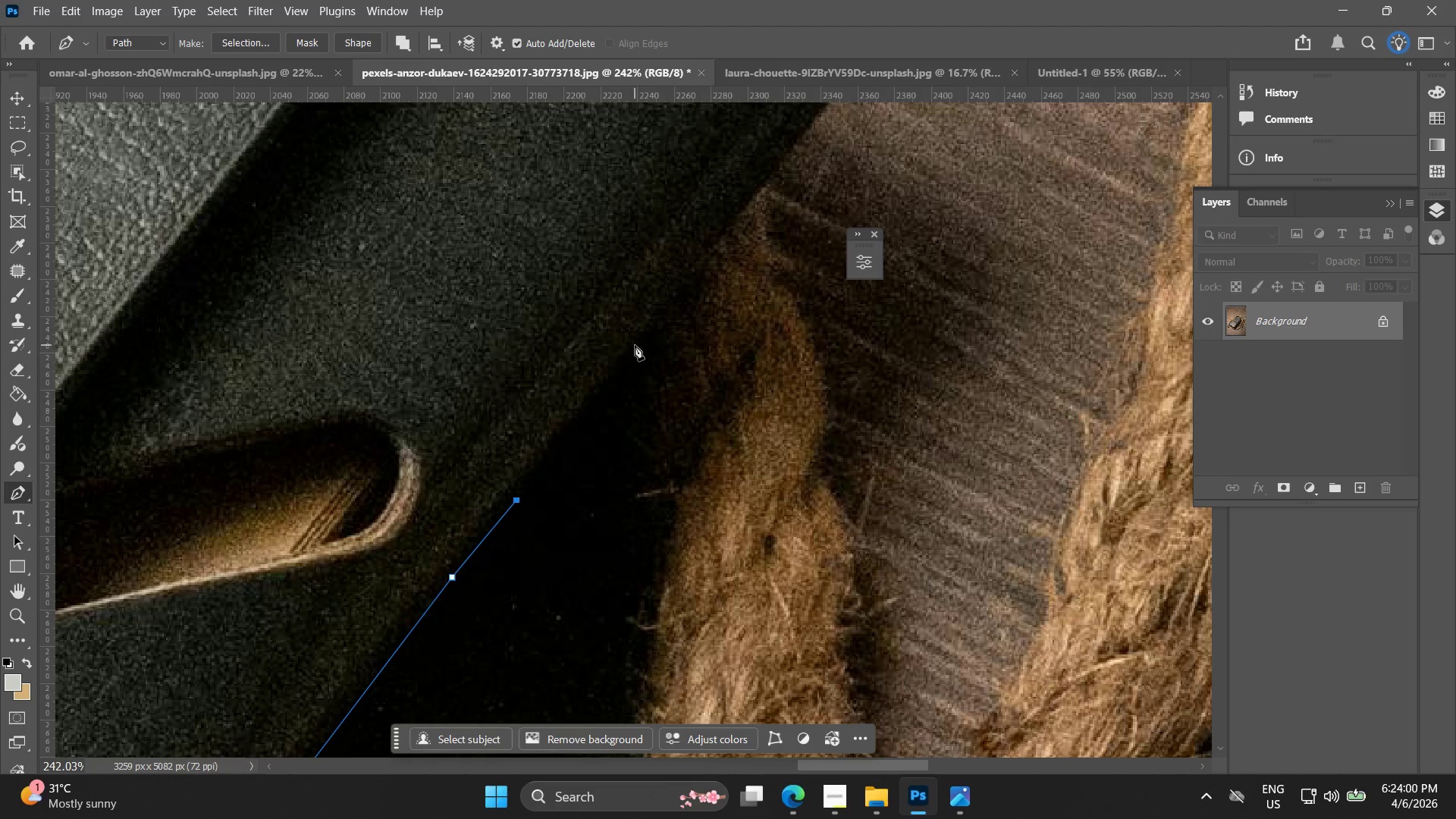 
left_click_drag(start_coordinate=[620, 316], to_coordinate=[553, 466])
 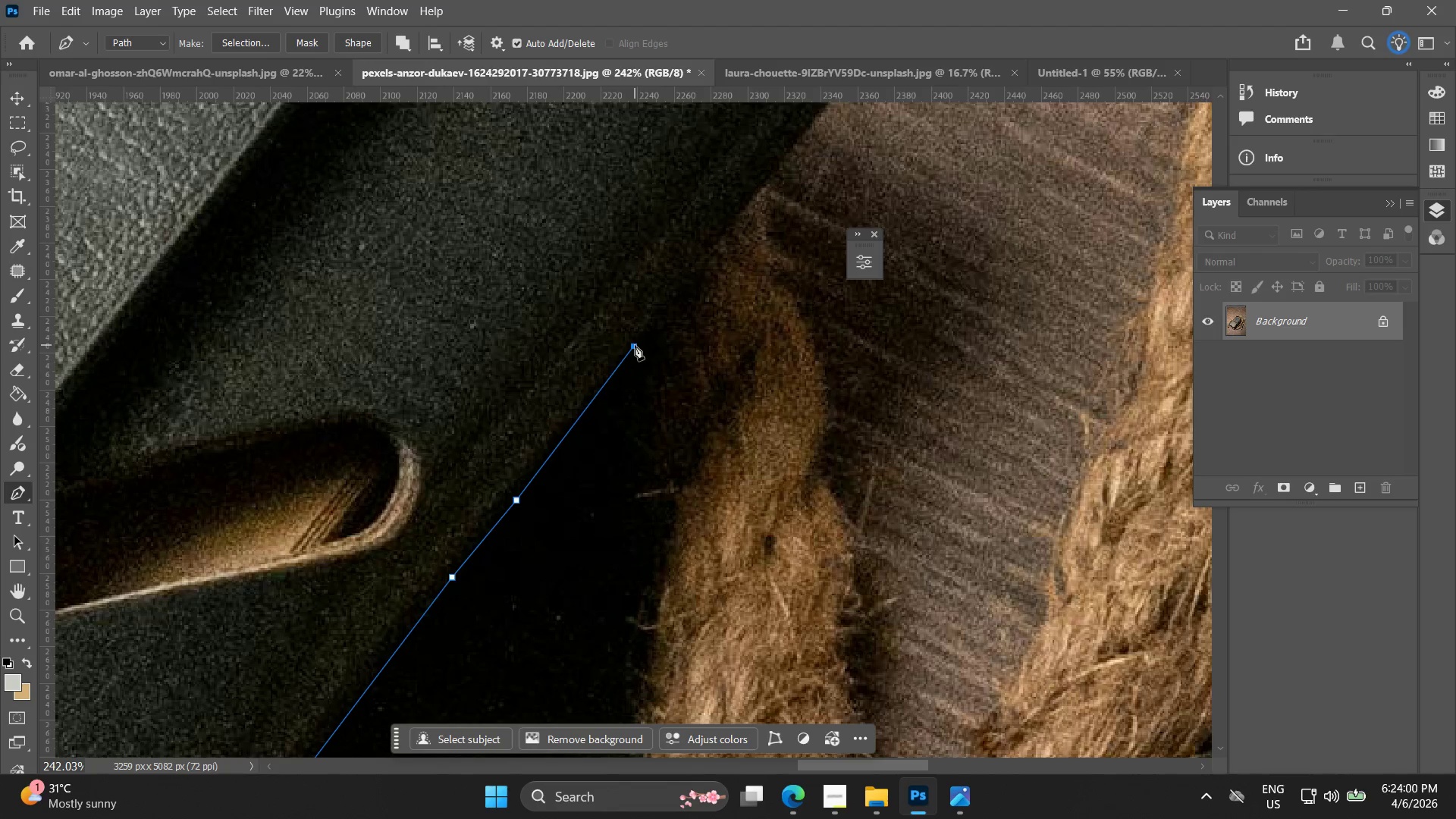 
key(Control+ControlLeft)
 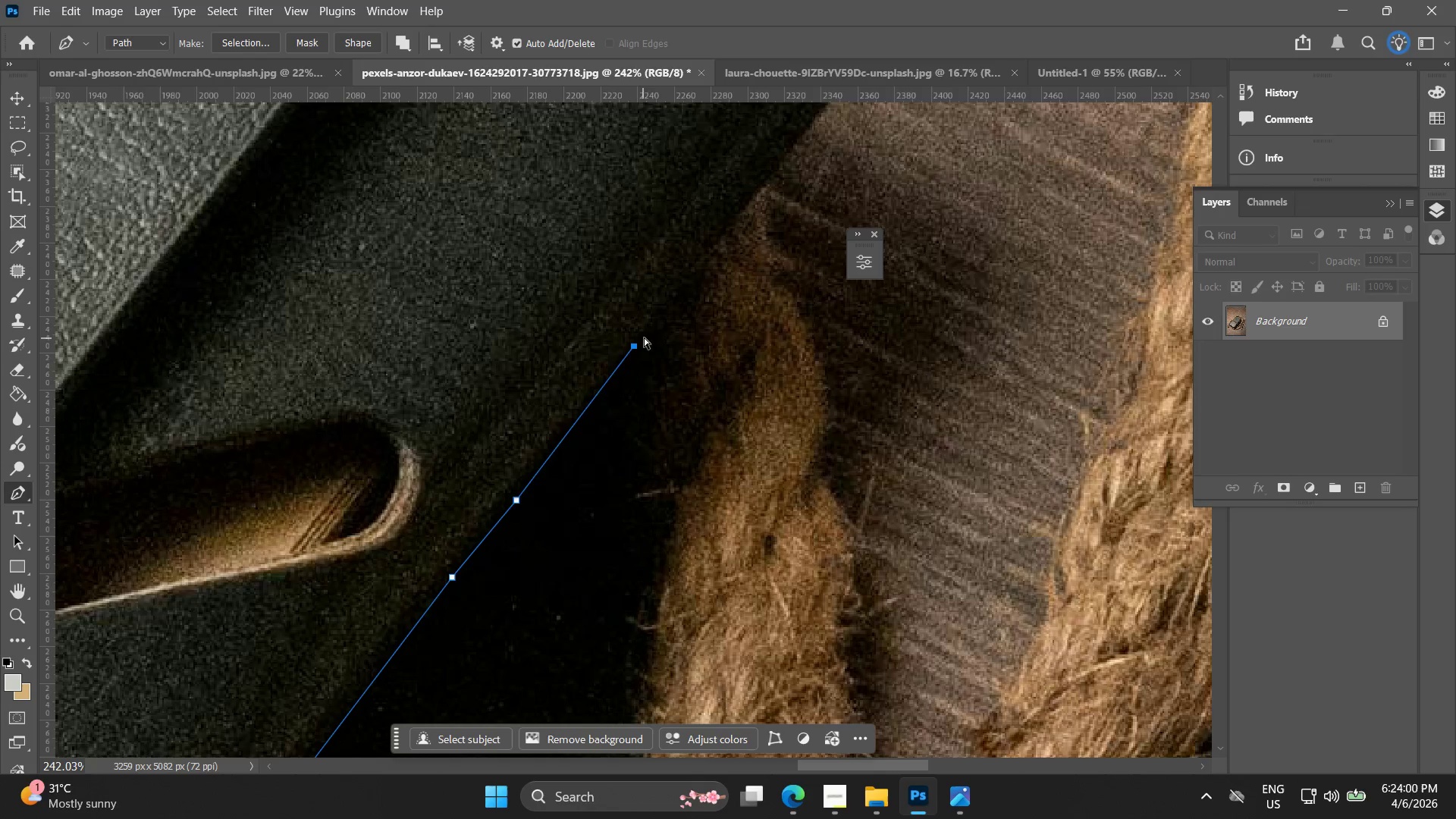 
key(Control+Z)
 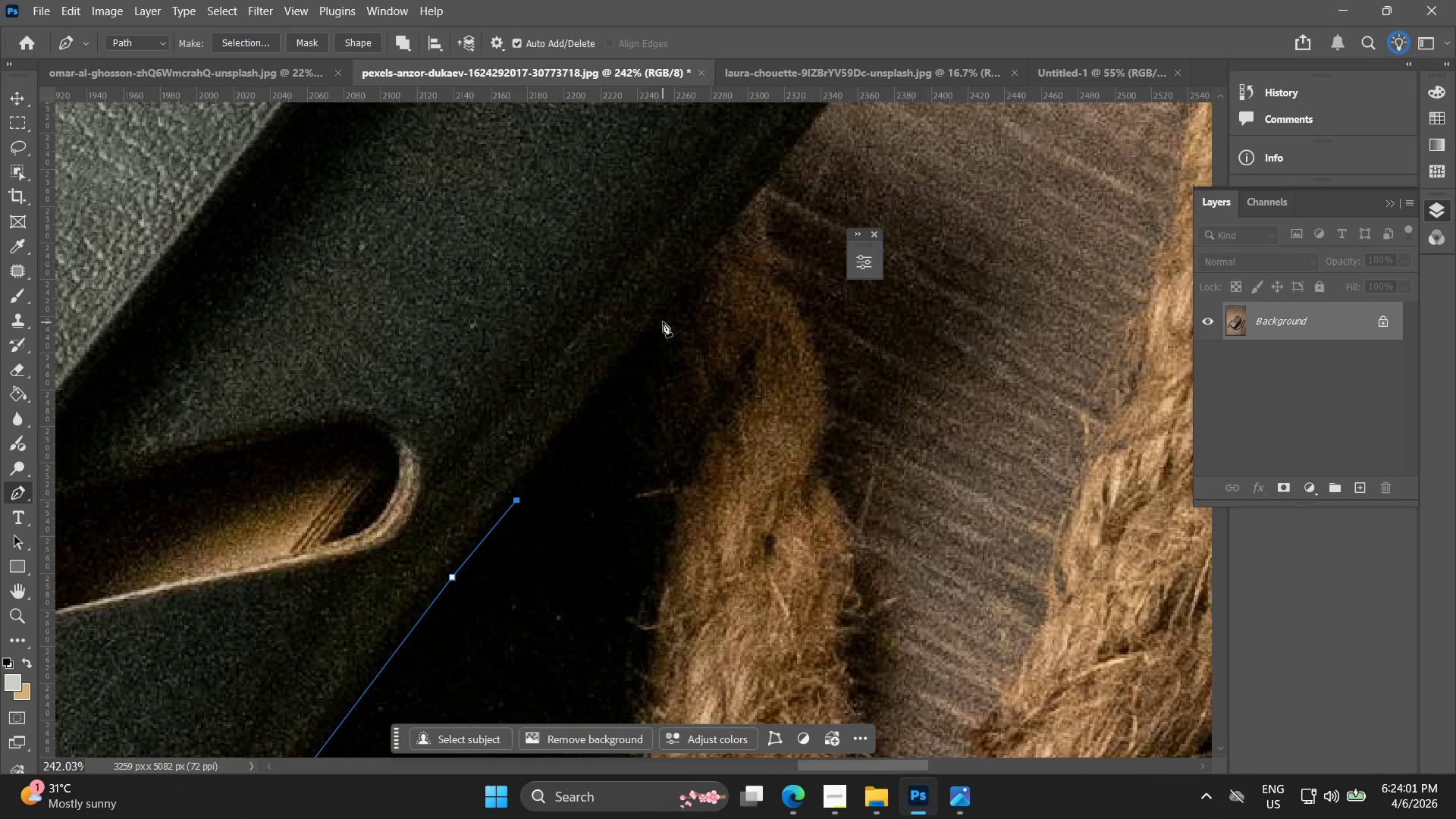 
left_click([663, 322])
 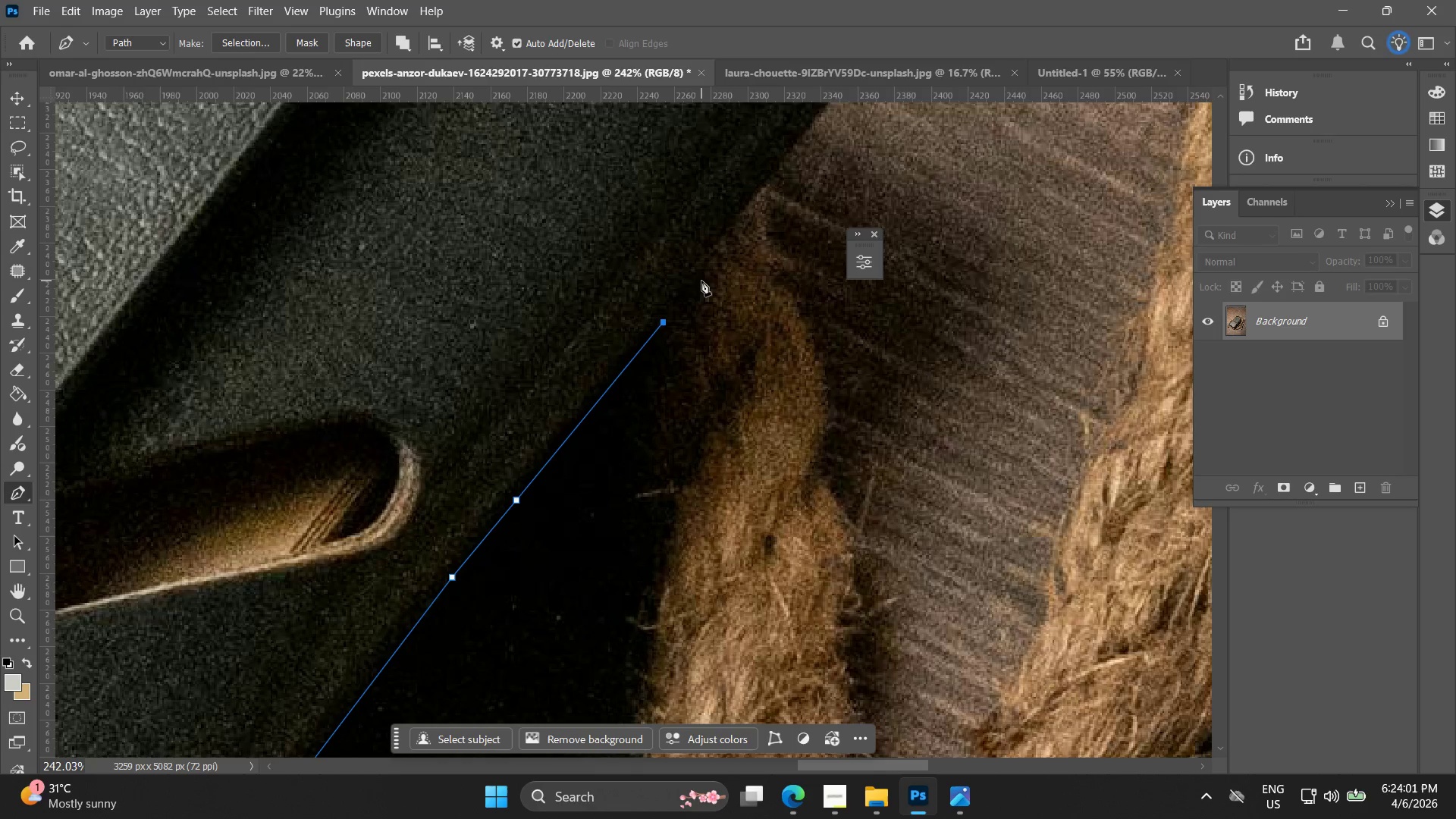 
hold_key(key=Space, duration=0.45)
 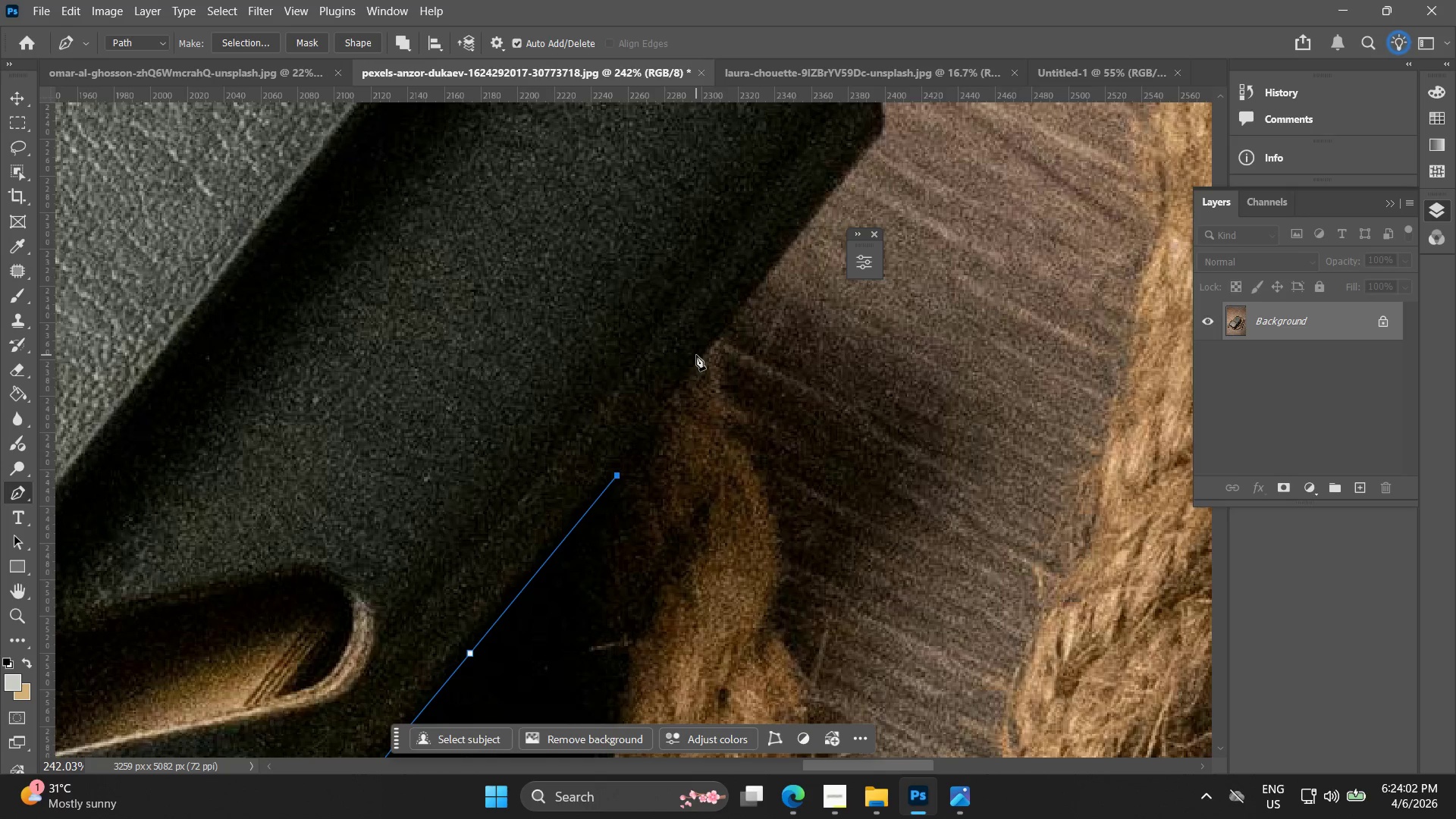 
left_click_drag(start_coordinate=[698, 290], to_coordinate=[651, 443])
 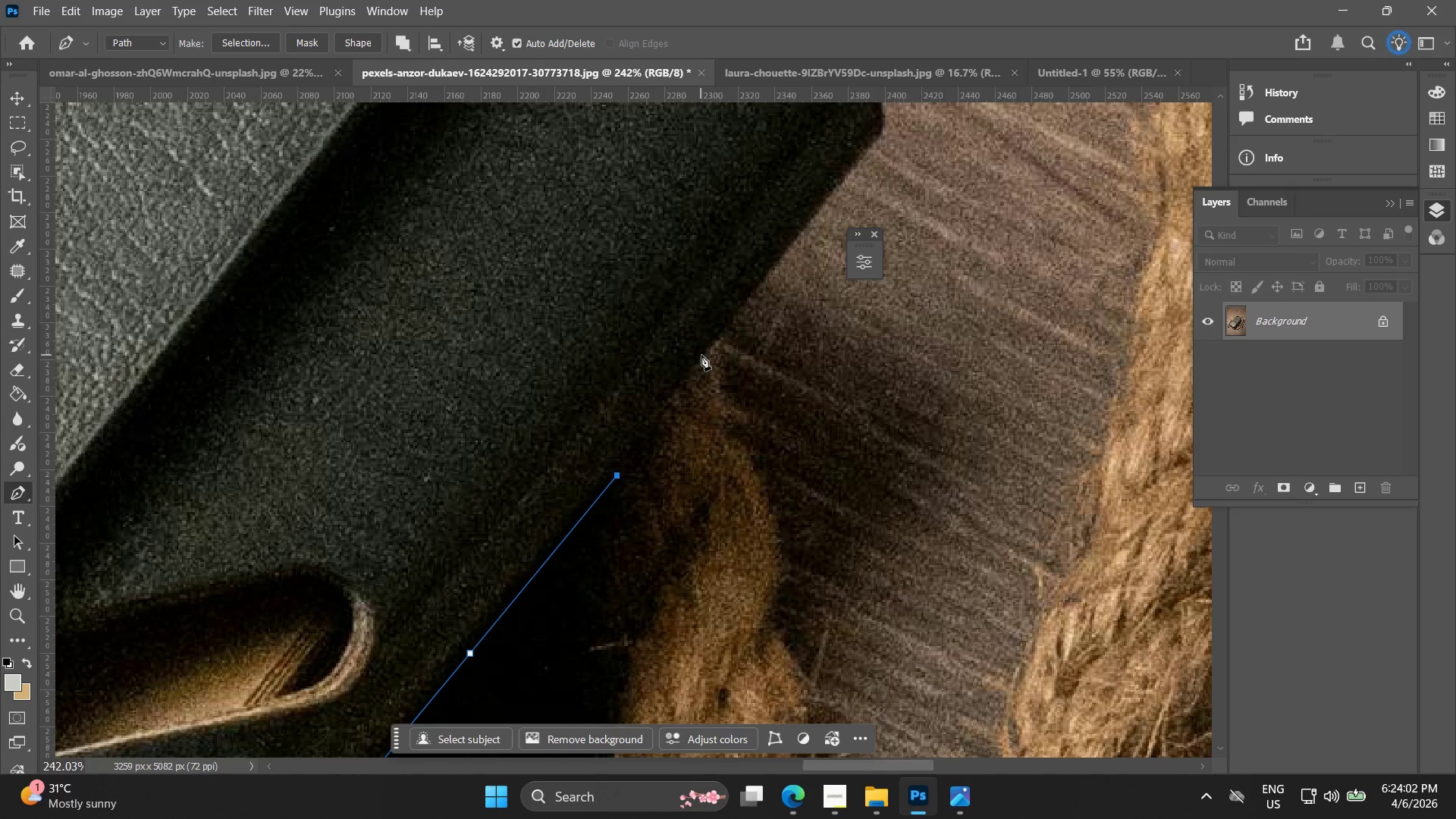 
left_click([708, 349])
 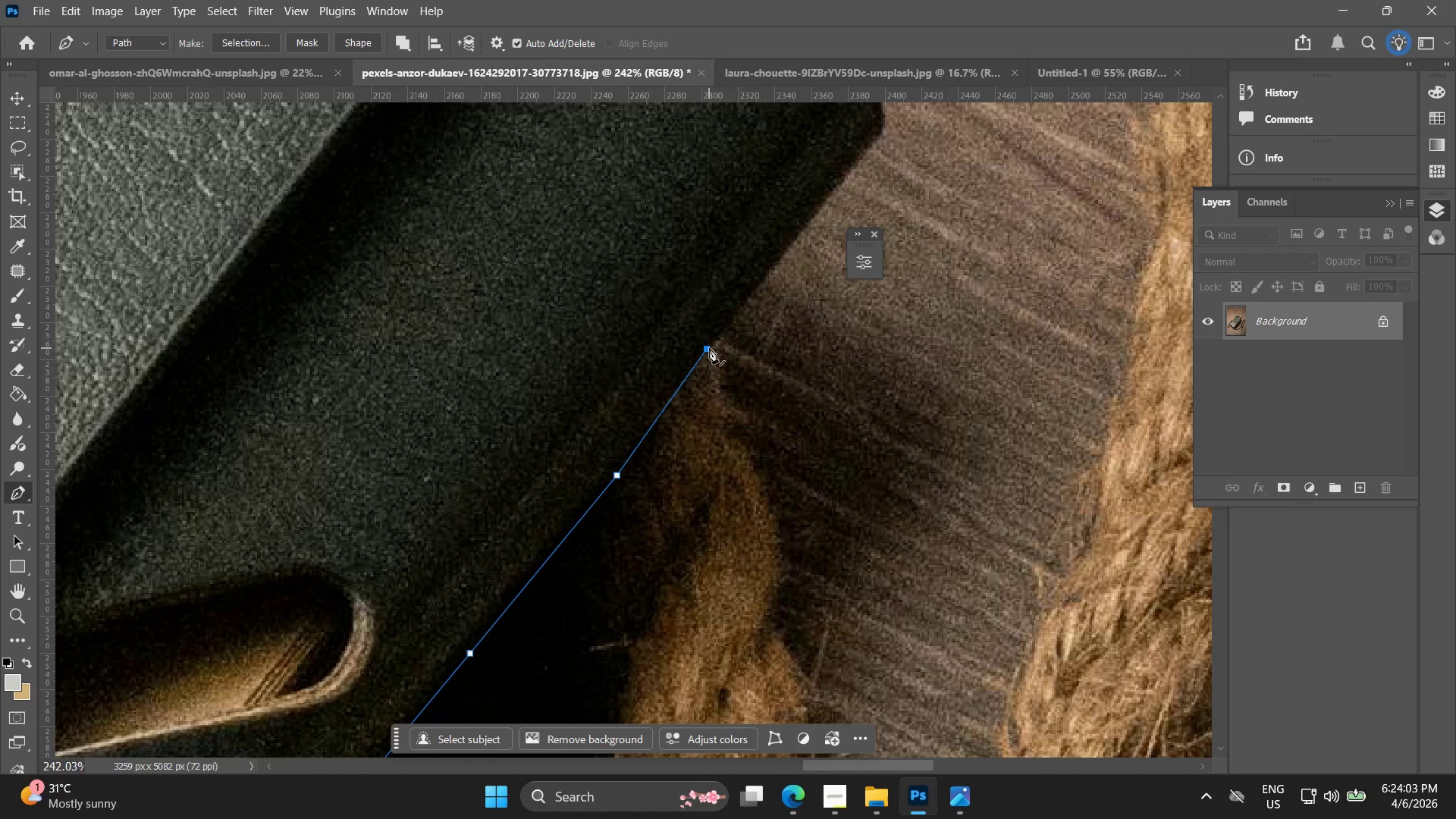 
key(Control+Z)
 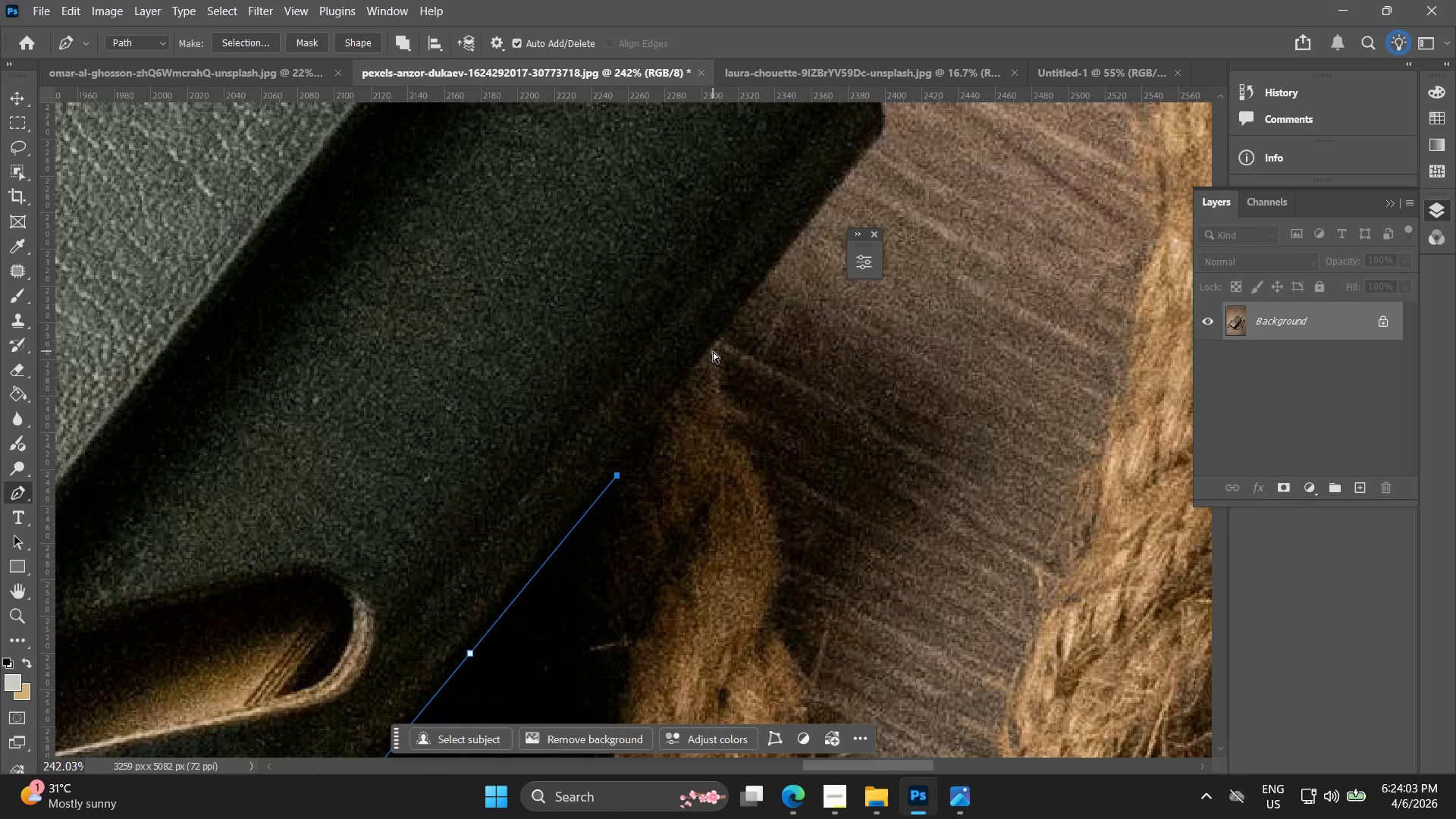 
key(Control+Z)
 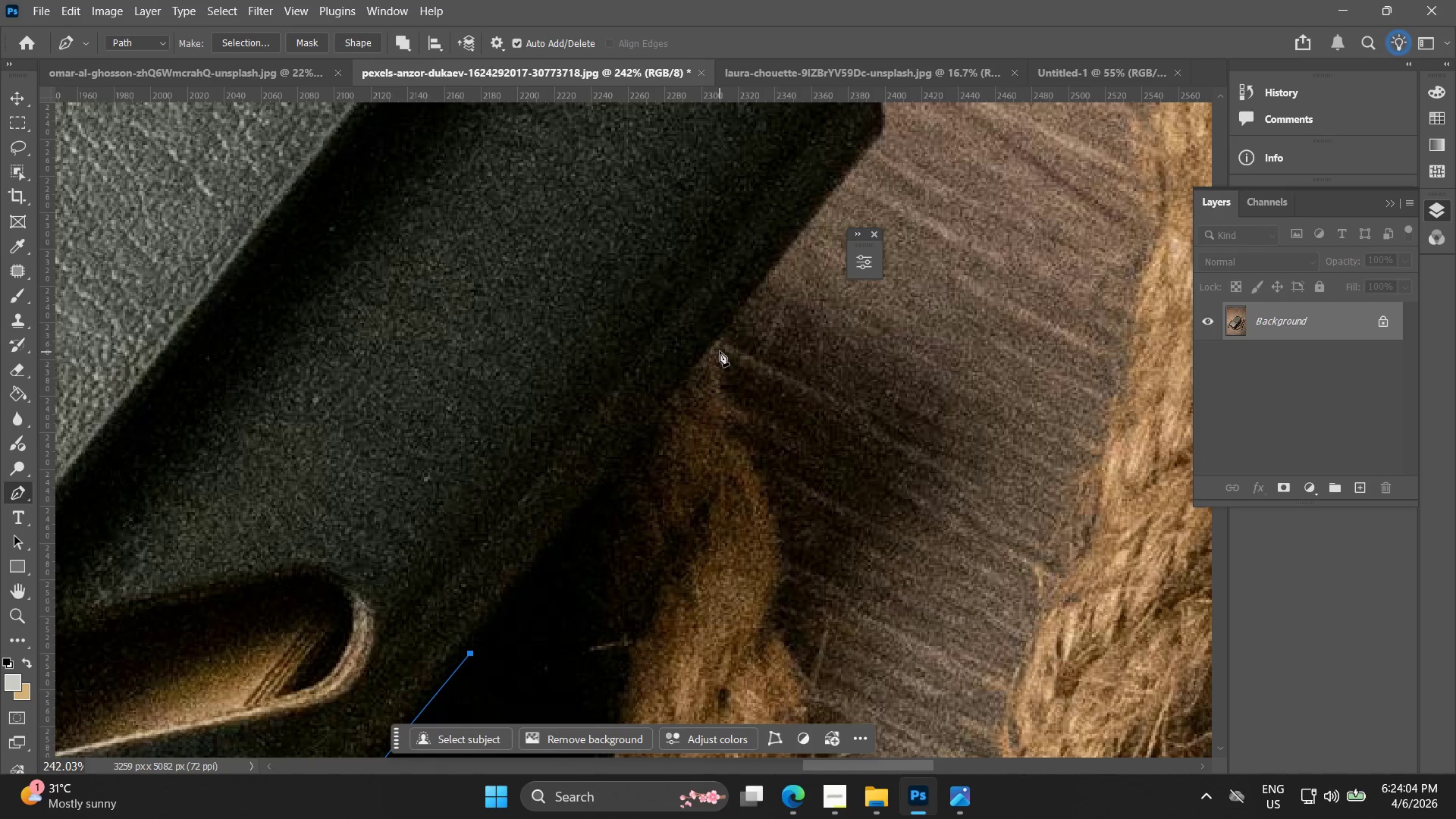 
left_click_drag(start_coordinate=[723, 344], to_coordinate=[750, 308])
 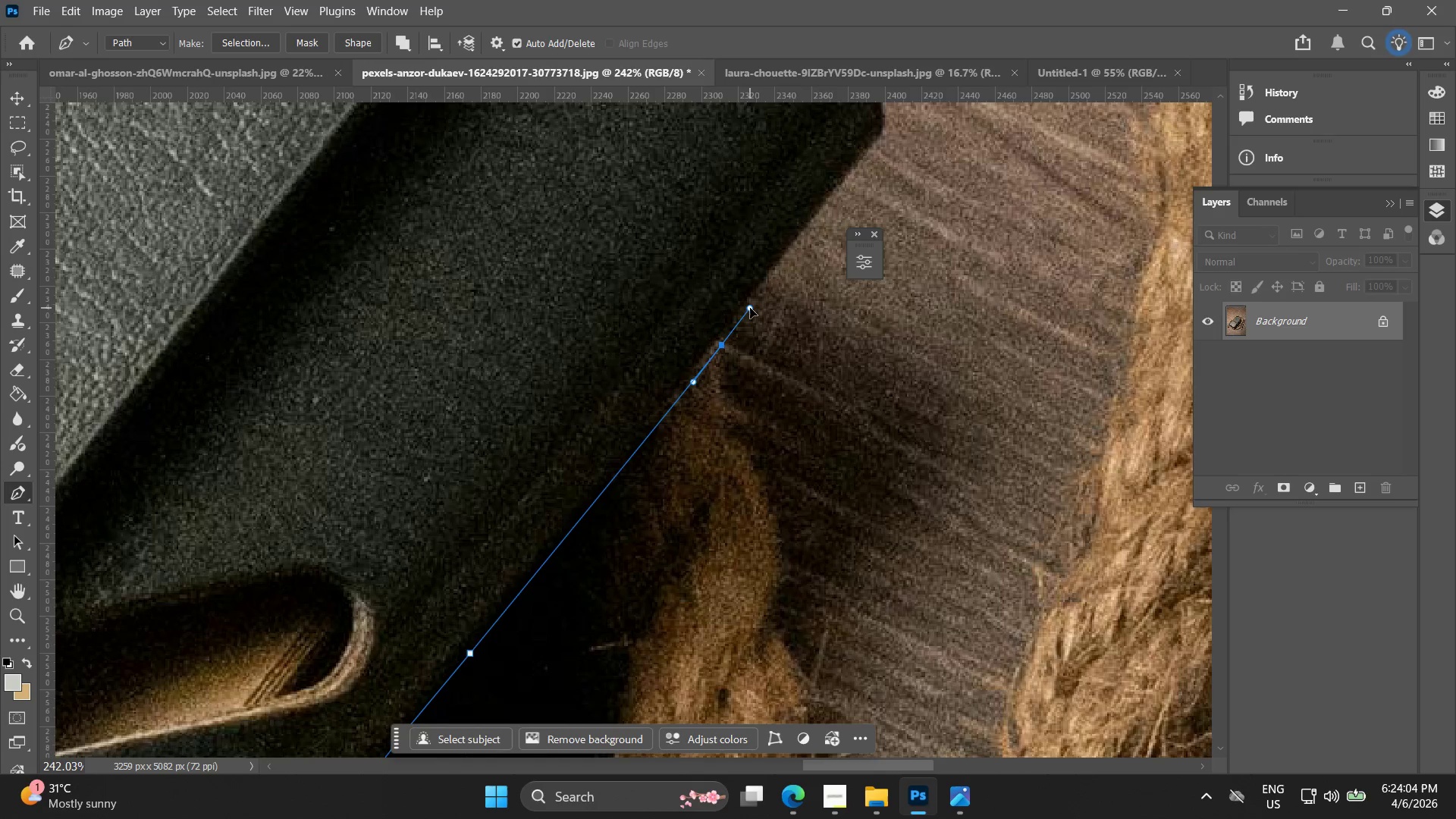 
key(Control+ControlLeft)
 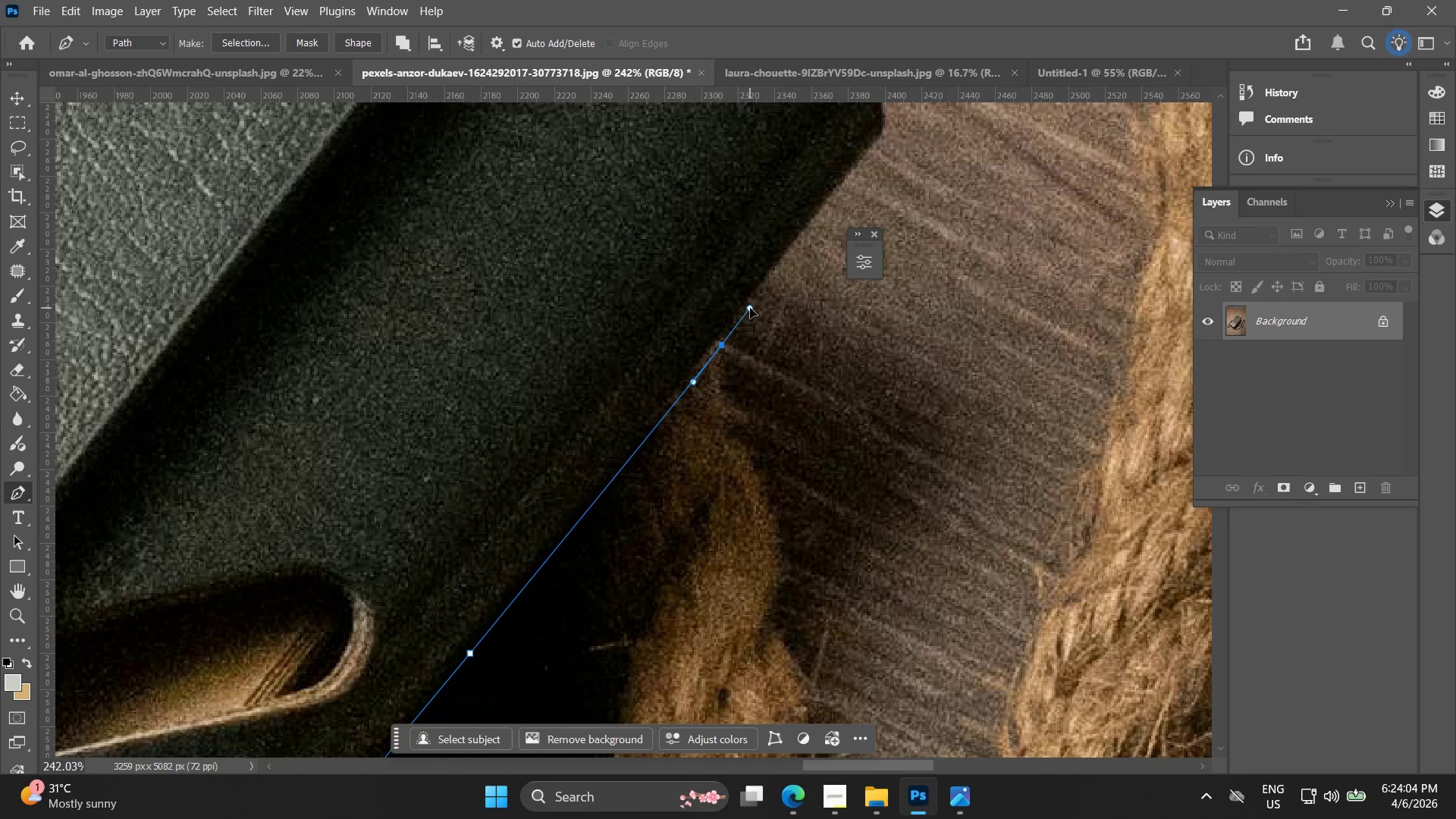 
key(Control+Z)
 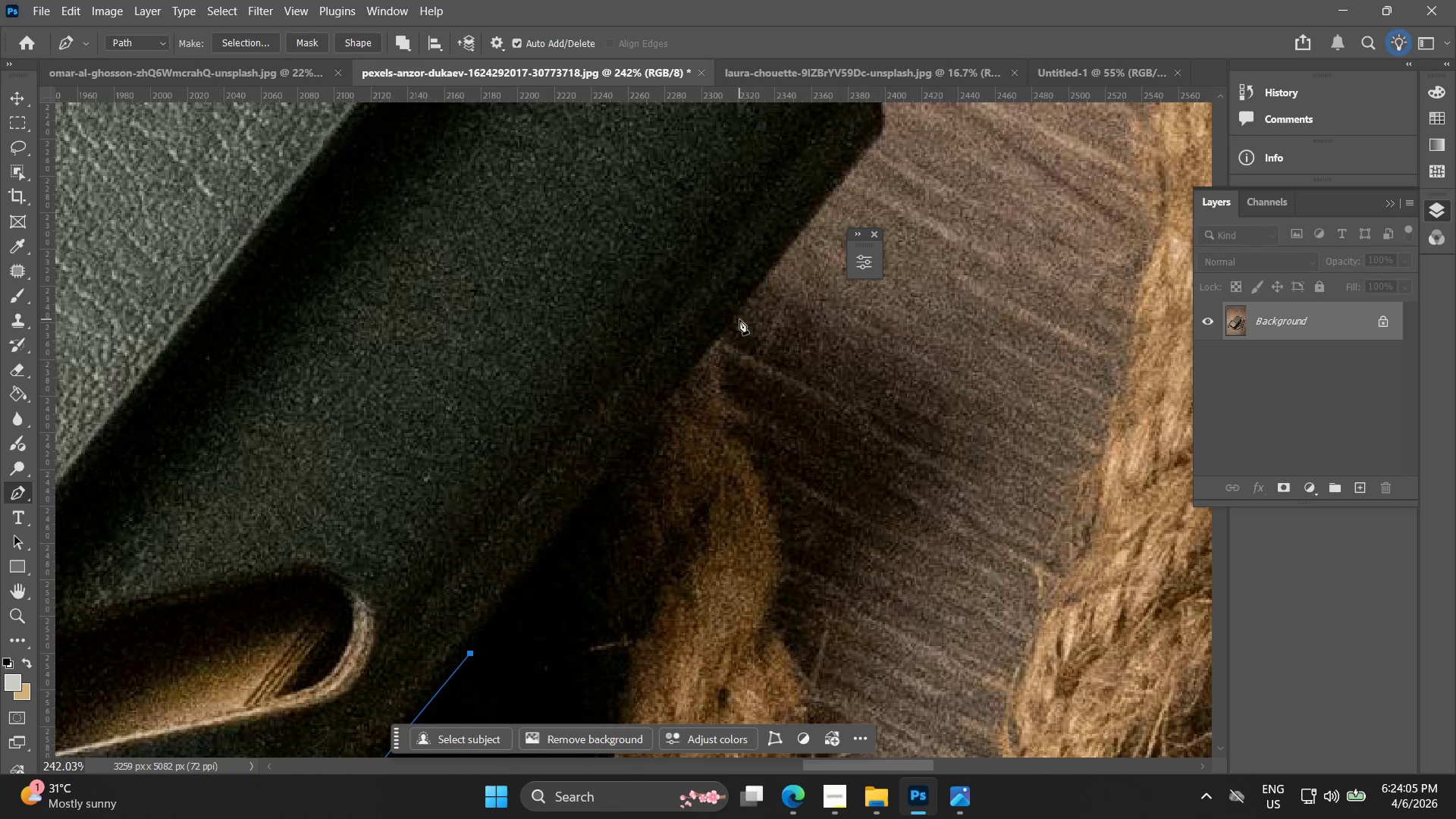 
left_click_drag(start_coordinate=[741, 318], to_coordinate=[788, 266])
 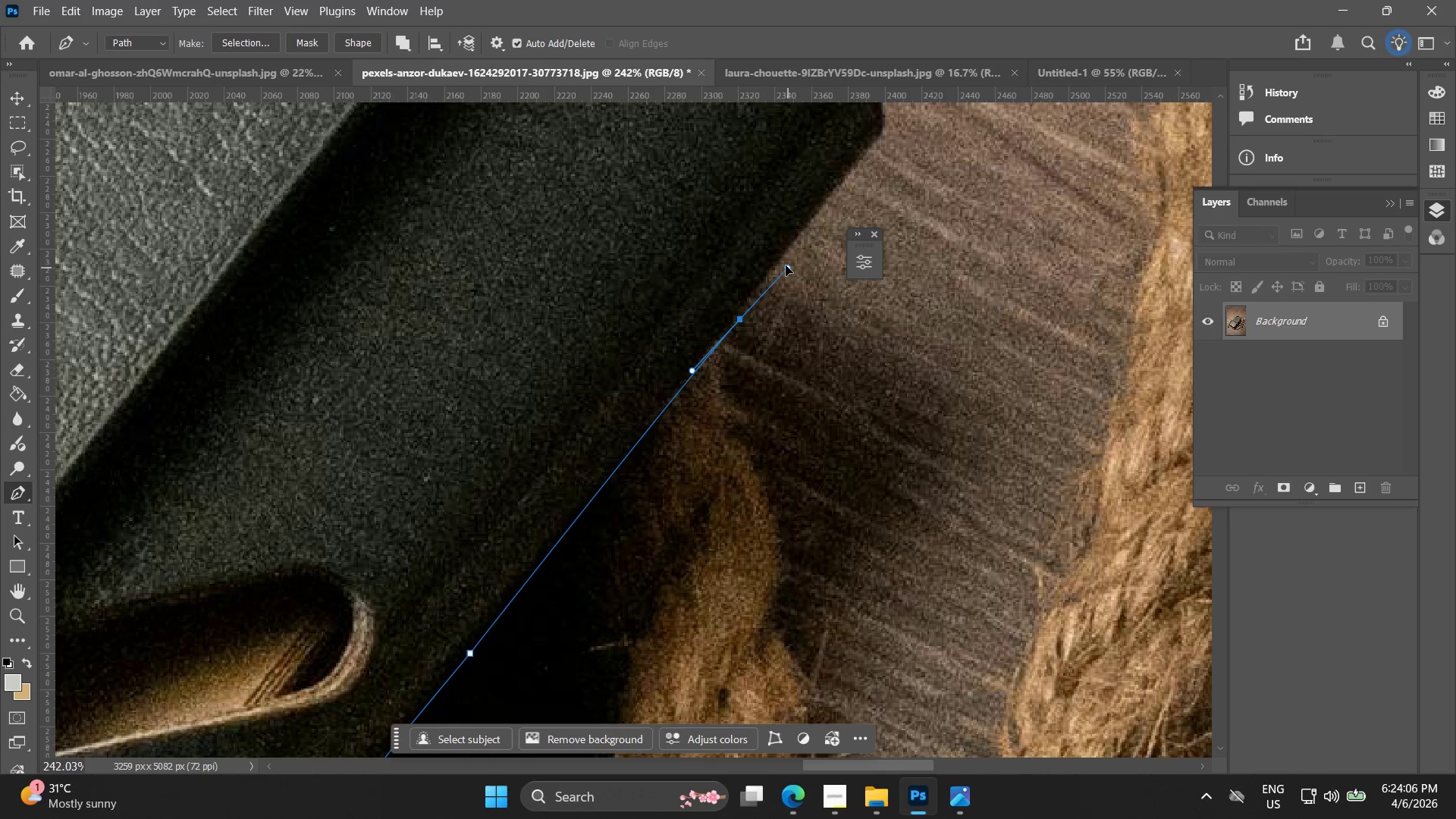 
key(Control+ControlLeft)
 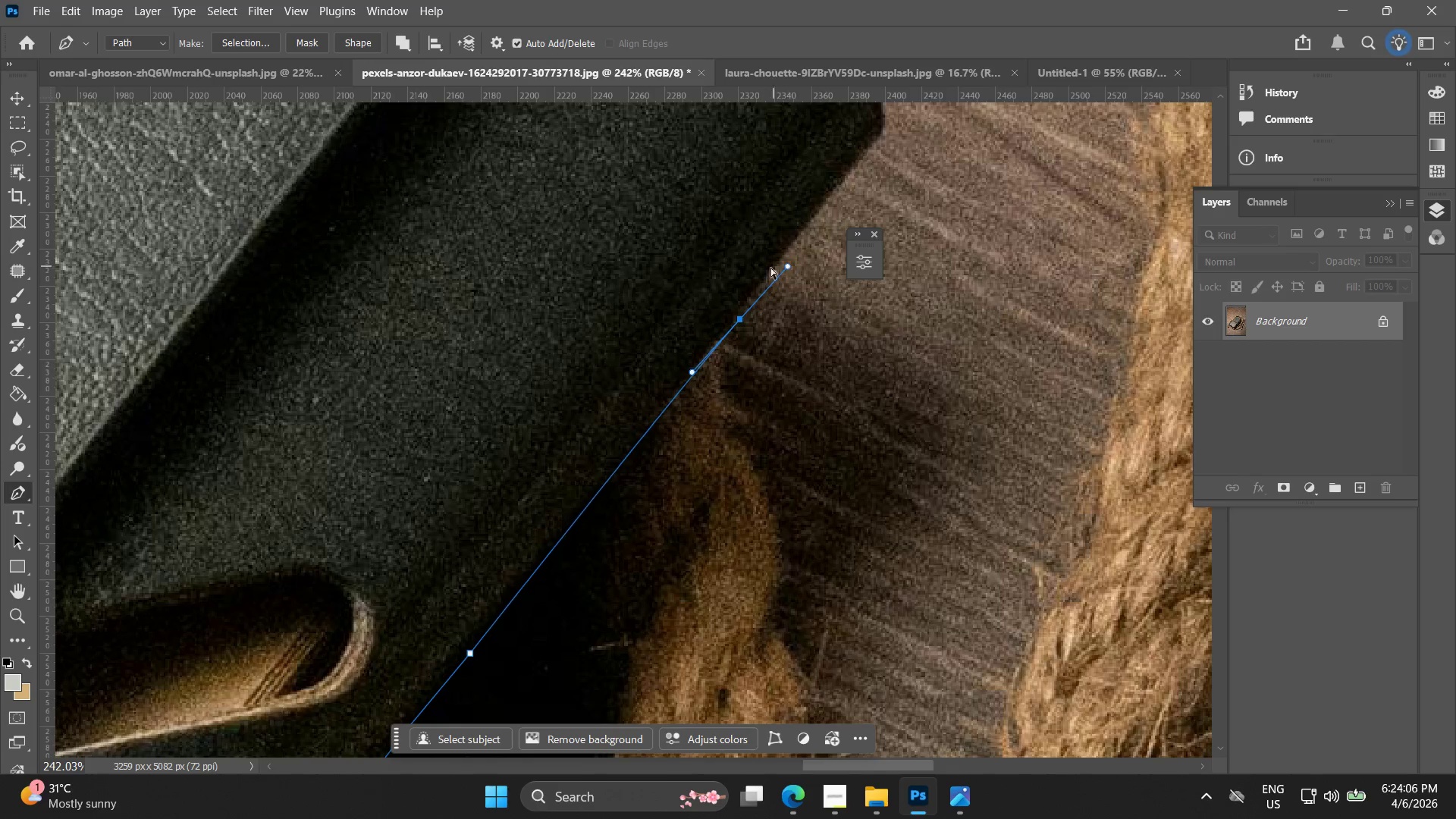 
key(Control+Z)
 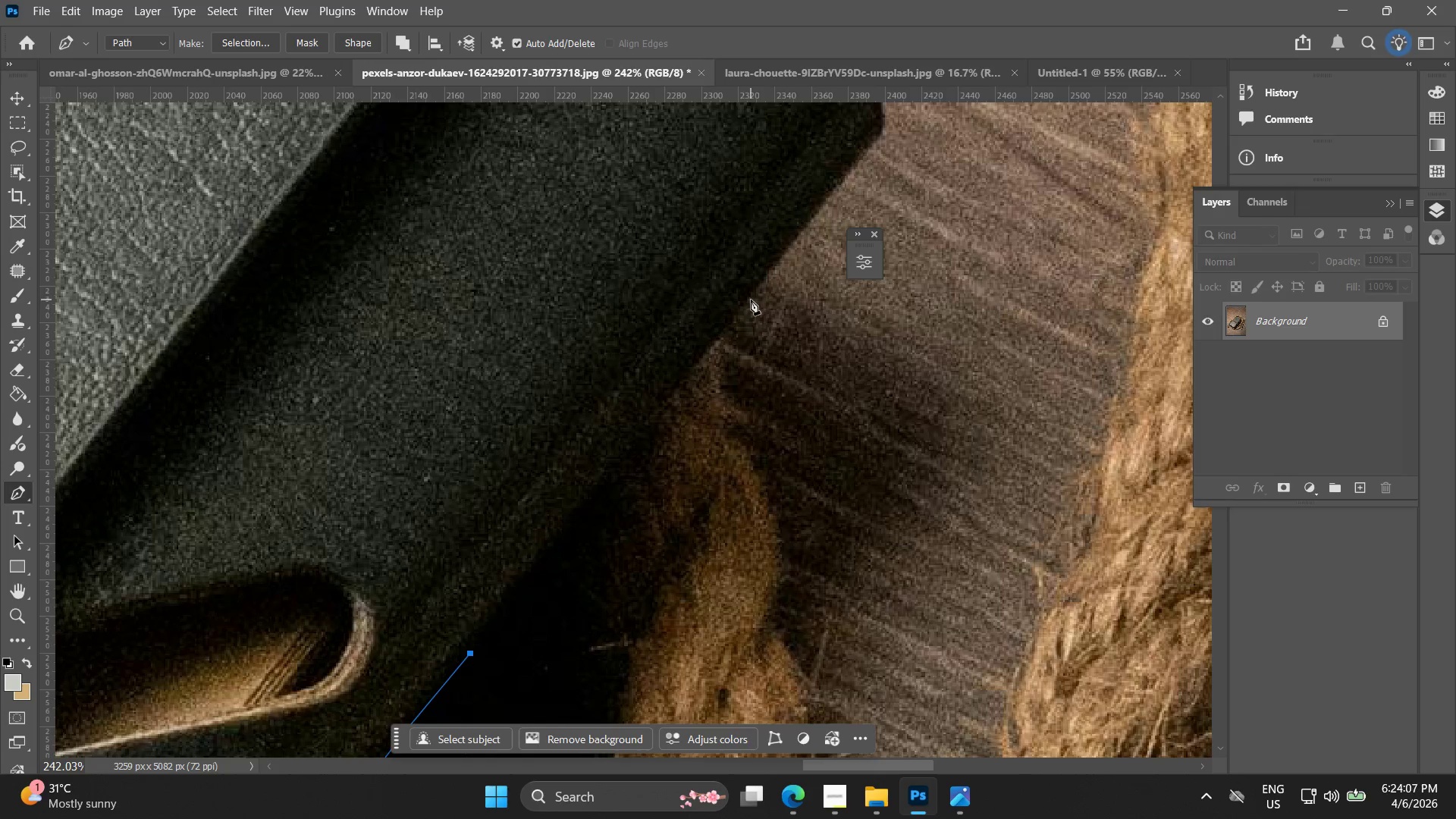 
left_click_drag(start_coordinate=[752, 300], to_coordinate=[818, 226])
 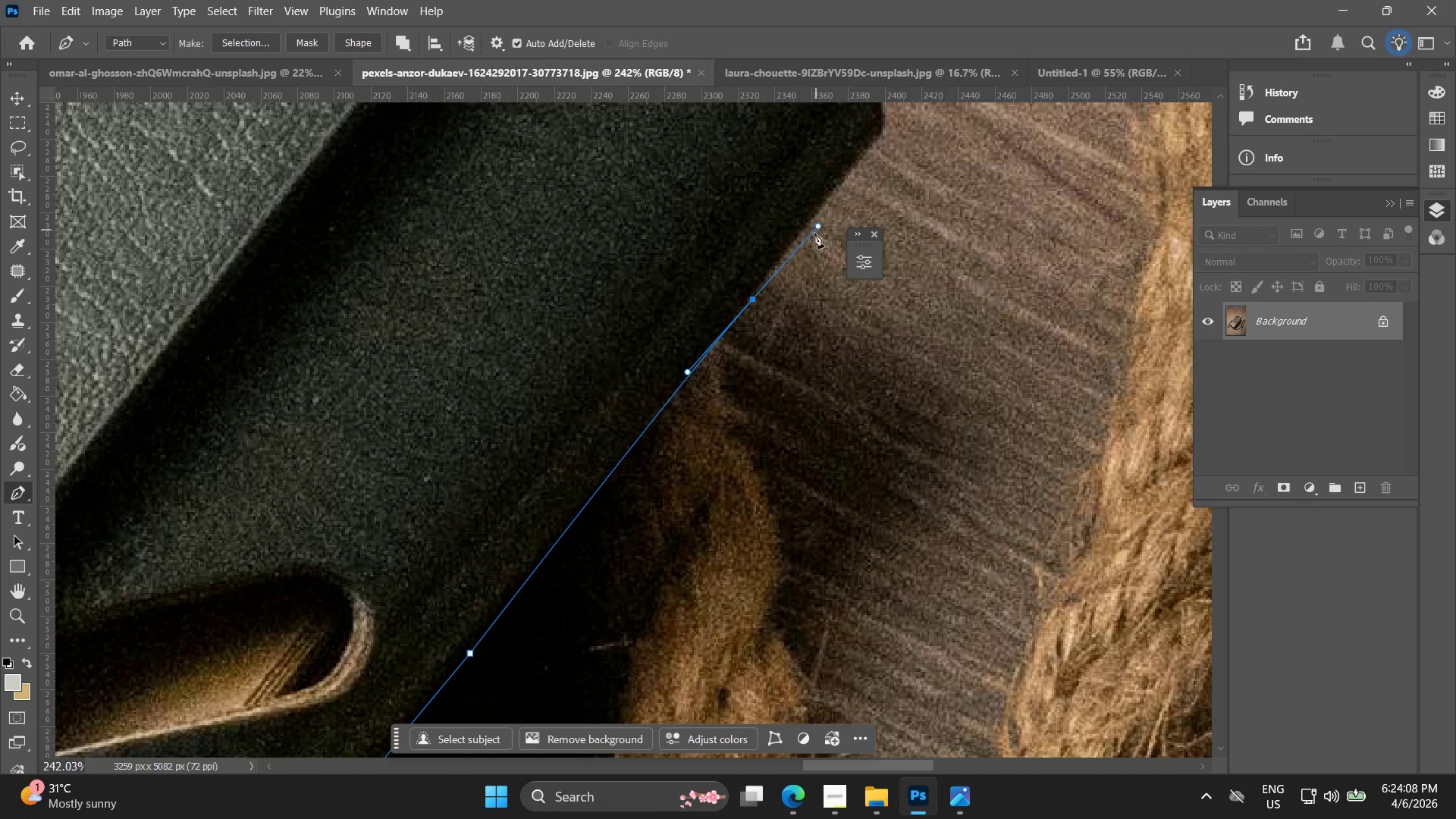 
key(Control+ControlLeft)
 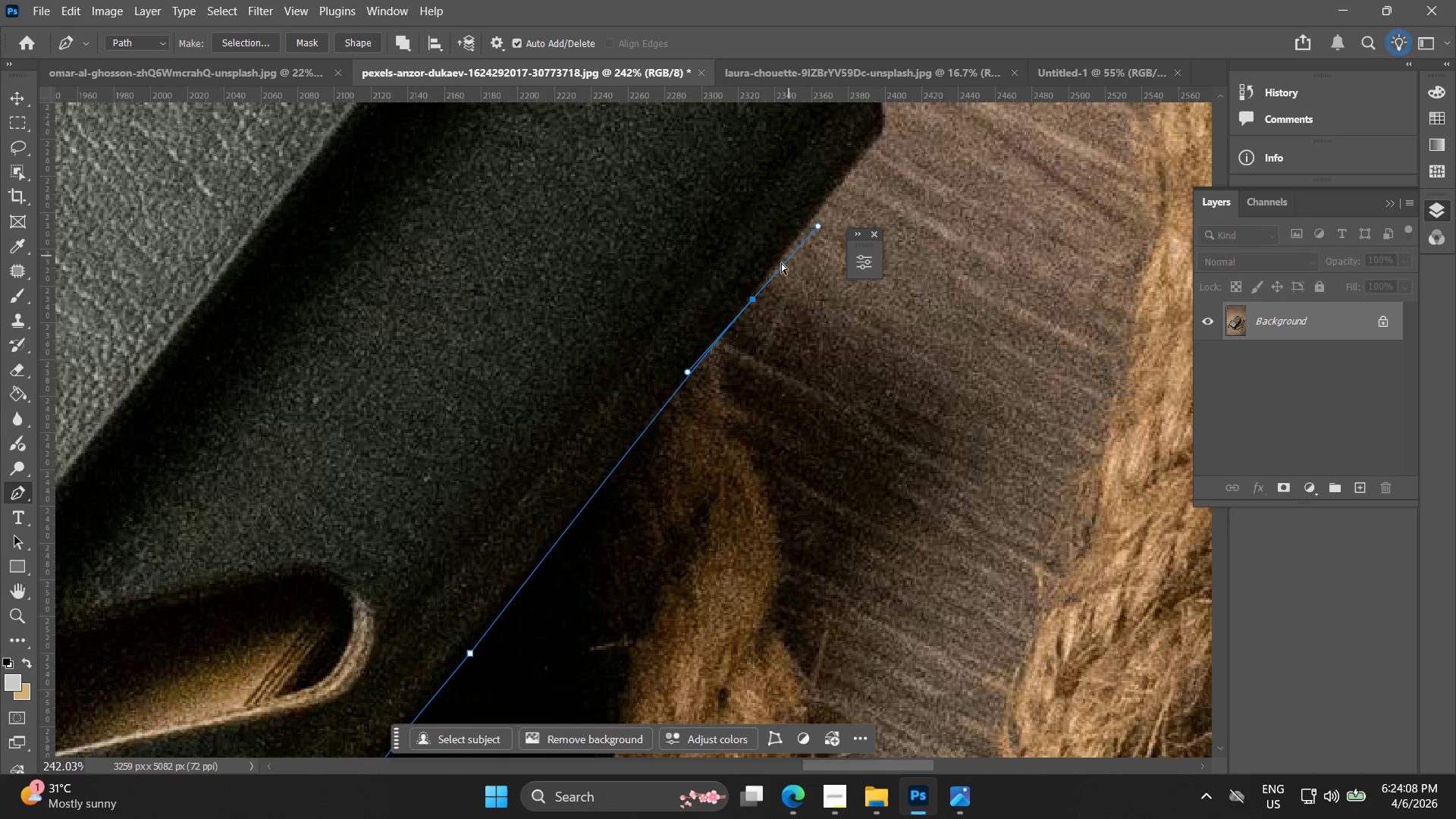 
key(Control+Z)
 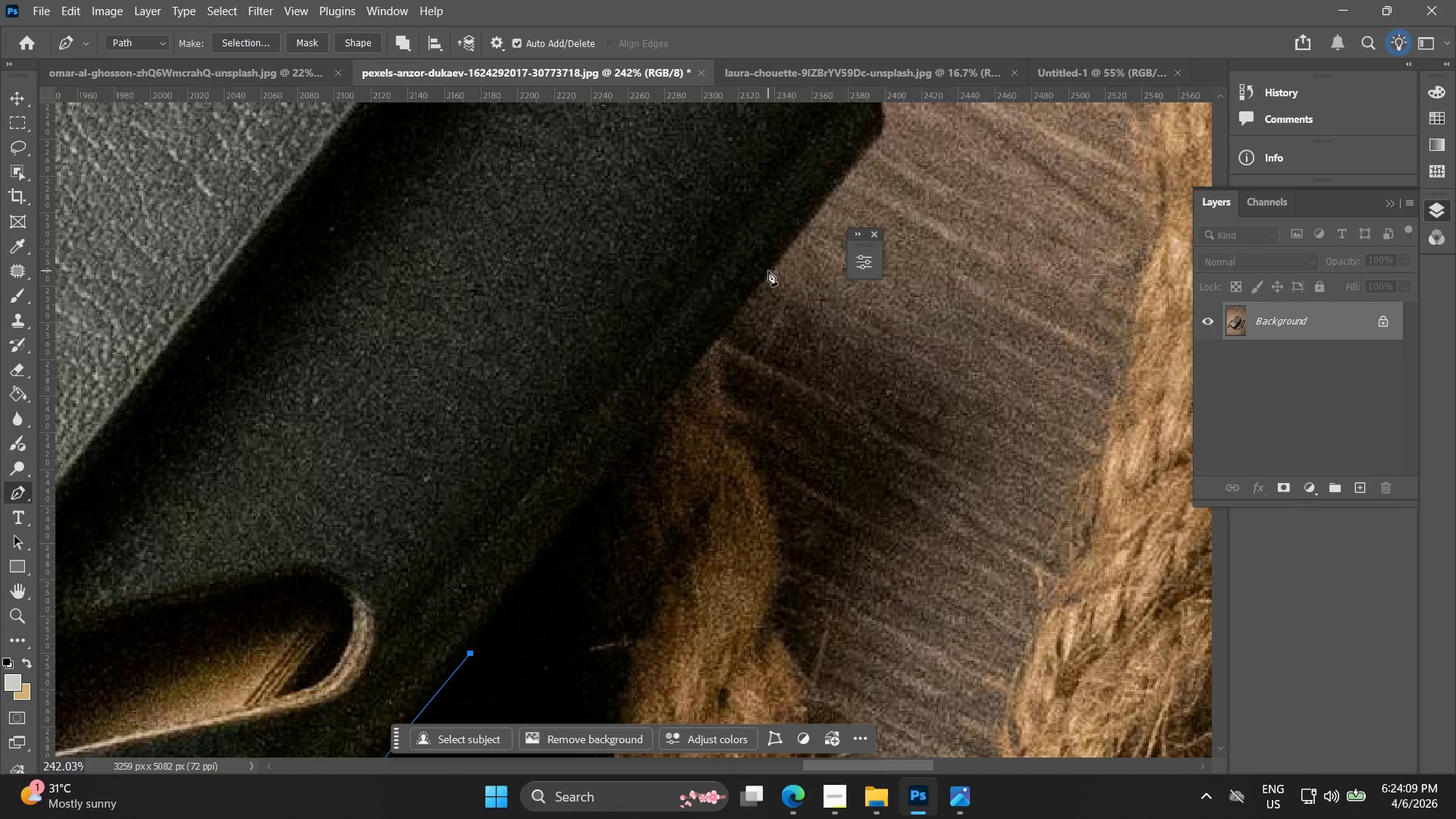 
left_click_drag(start_coordinate=[769, 271], to_coordinate=[824, 205])
 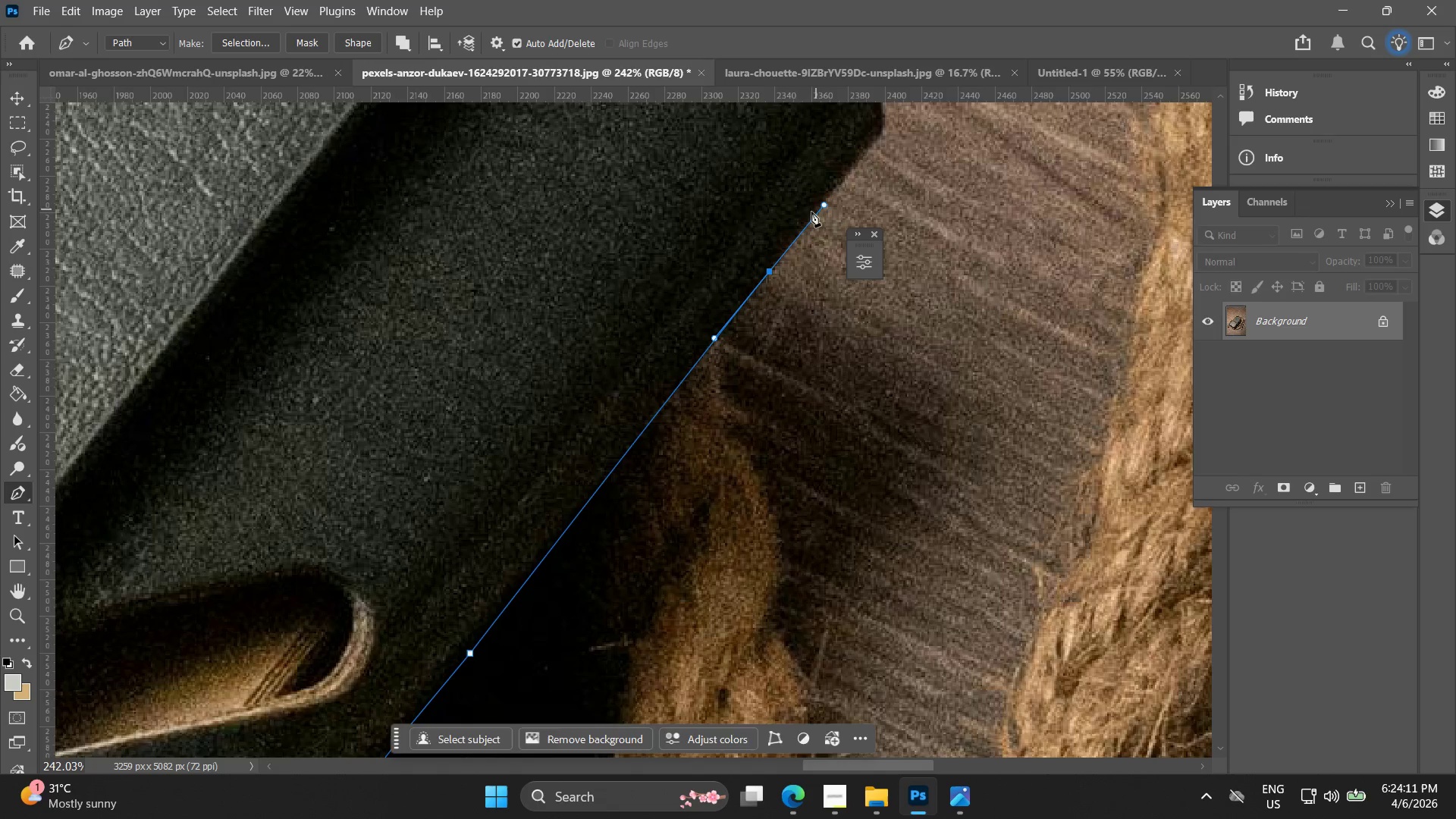 
hold_key(key=Space, duration=0.55)
 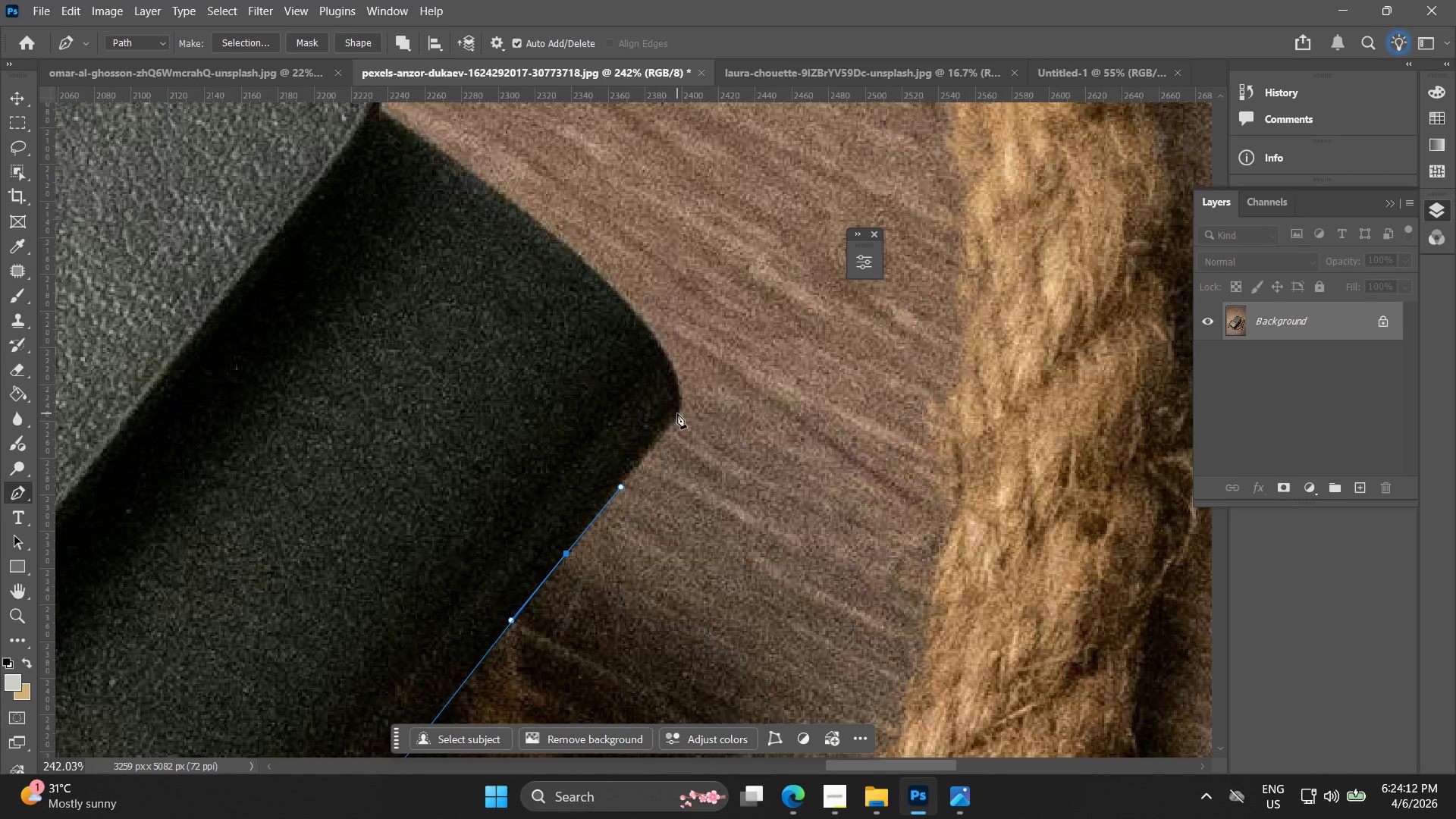 
left_click_drag(start_coordinate=[785, 240], to_coordinate=[582, 522])
 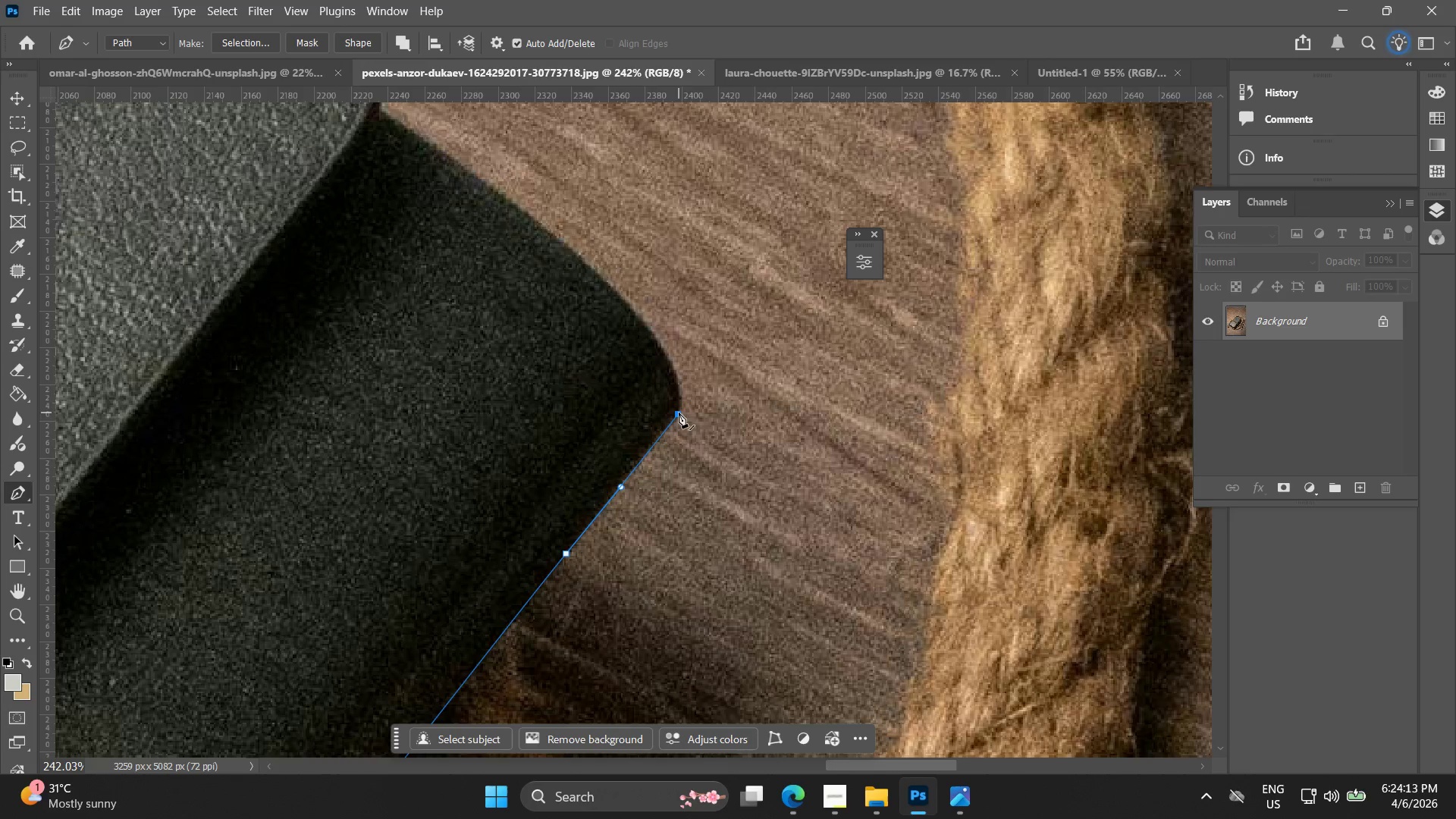 
key(Control+ControlLeft)
 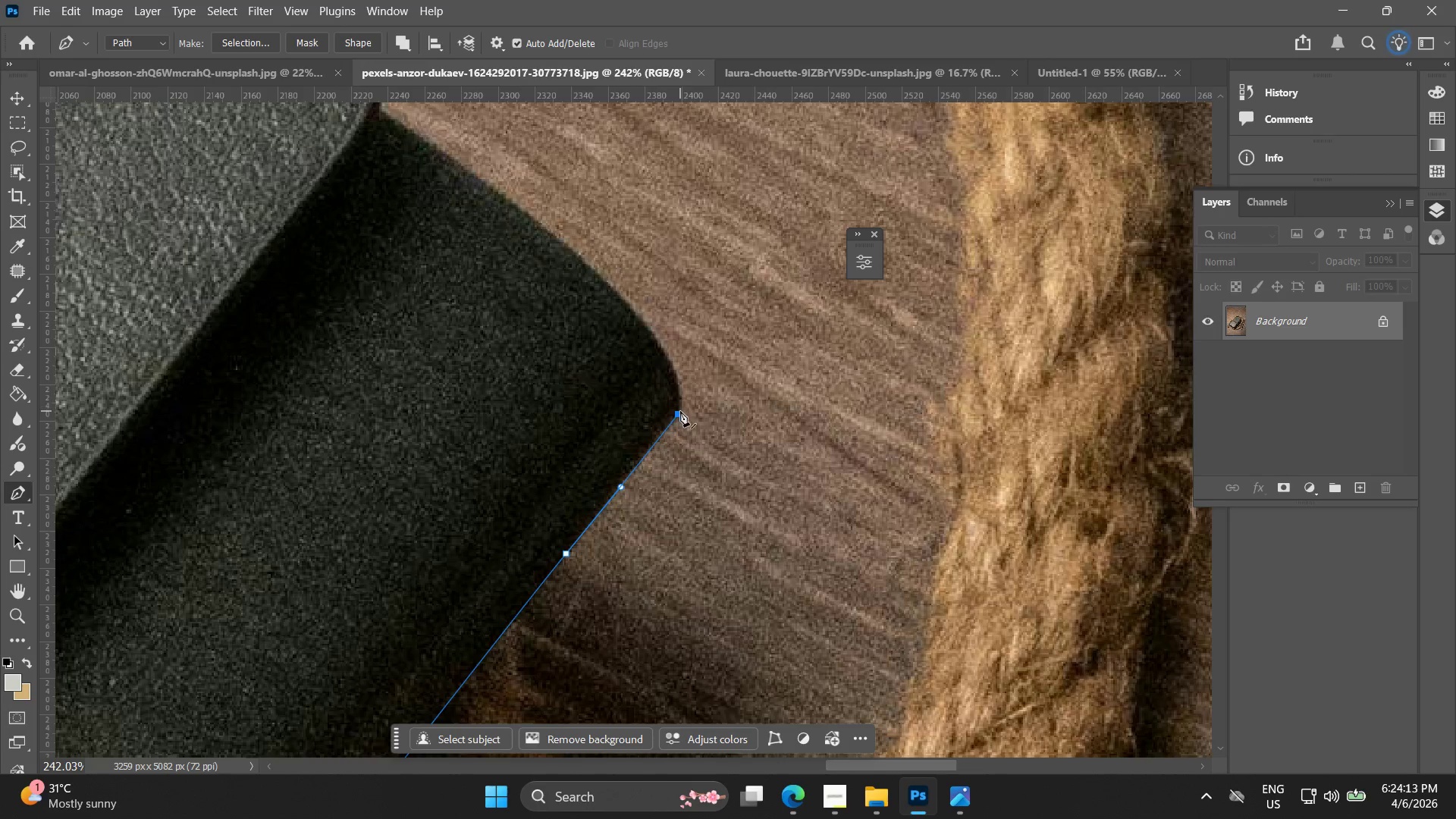 
key(Control+Z)
 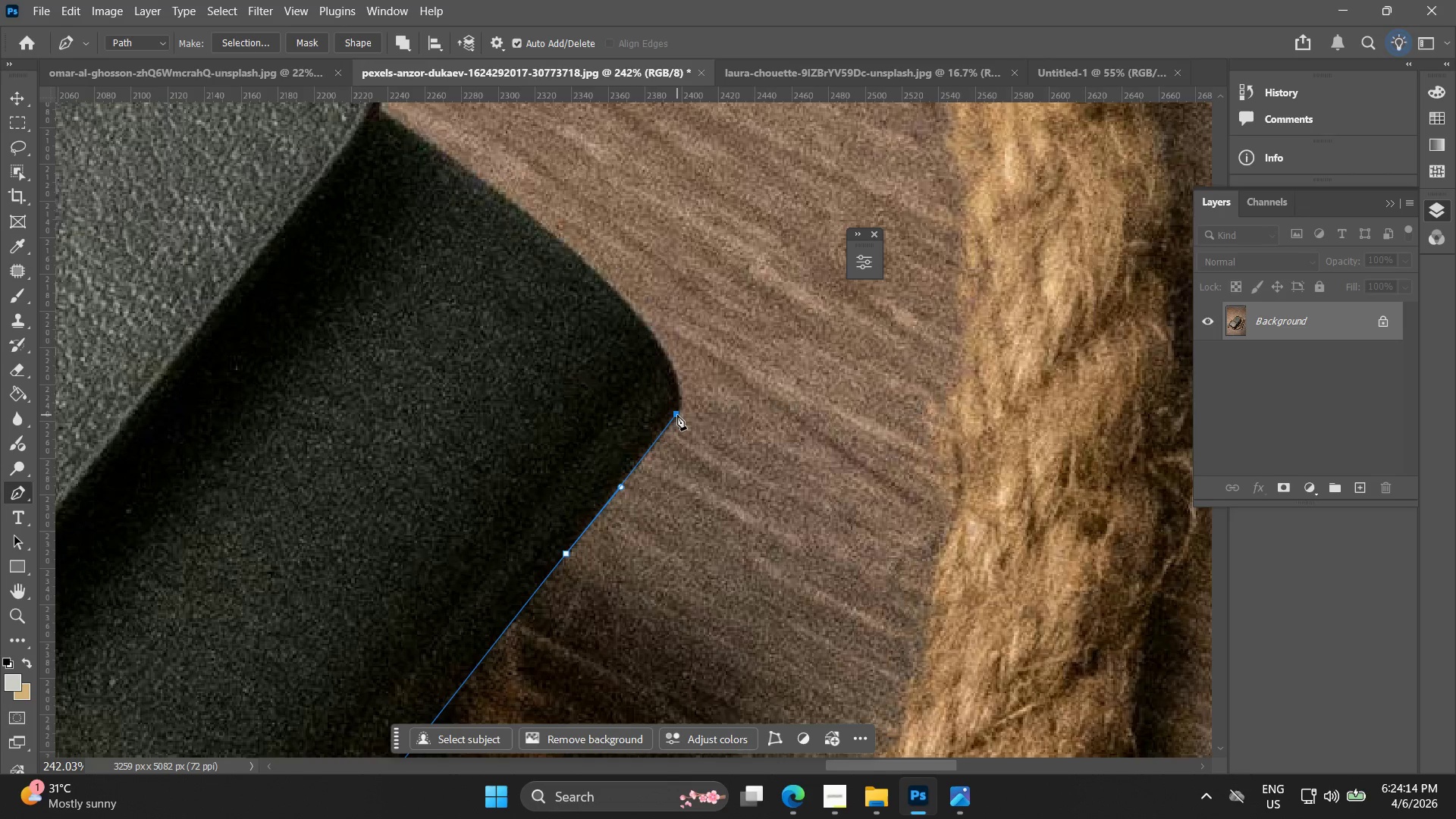 
key(Control+ControlLeft)
 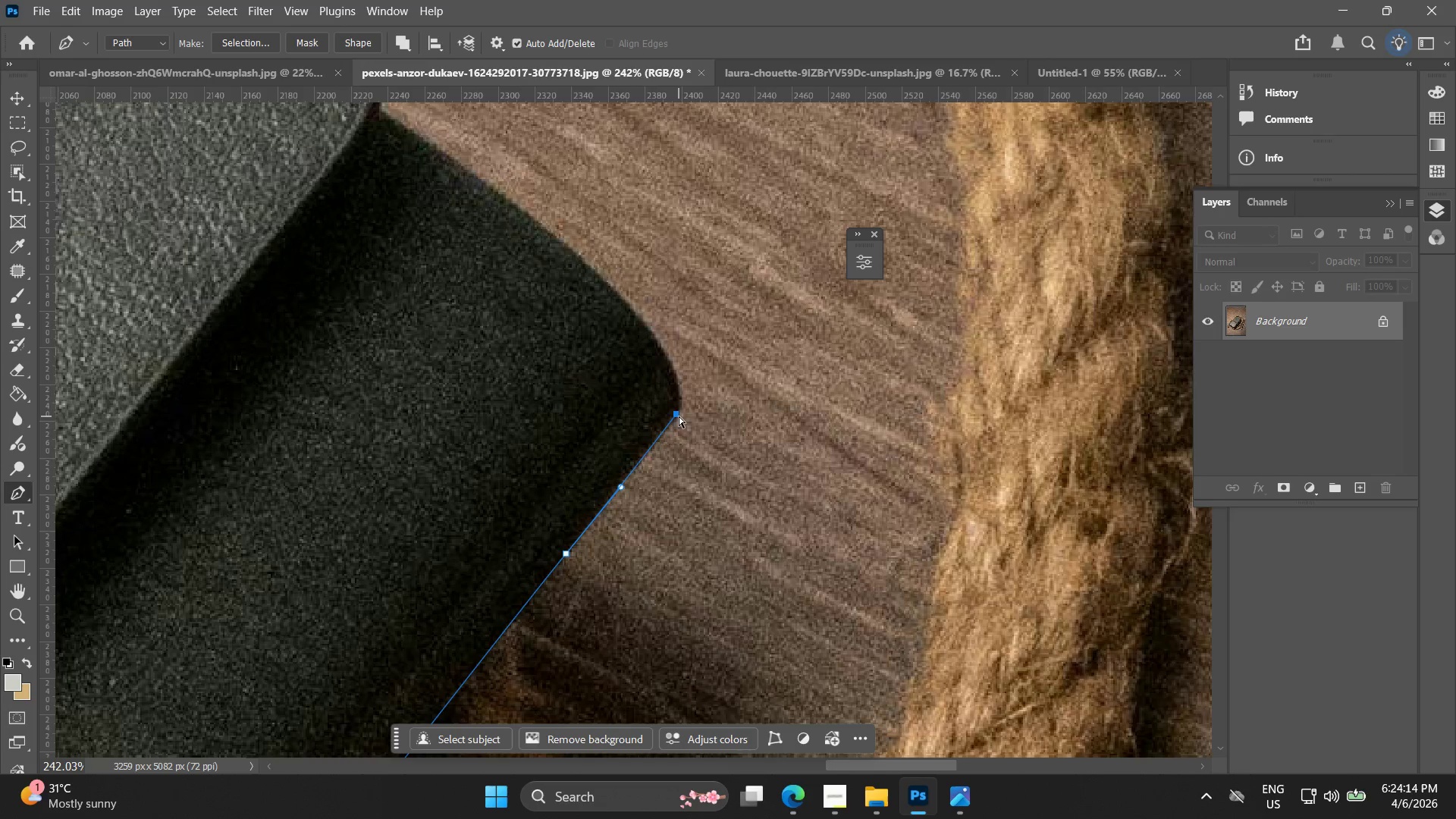 
key(Control+Z)
 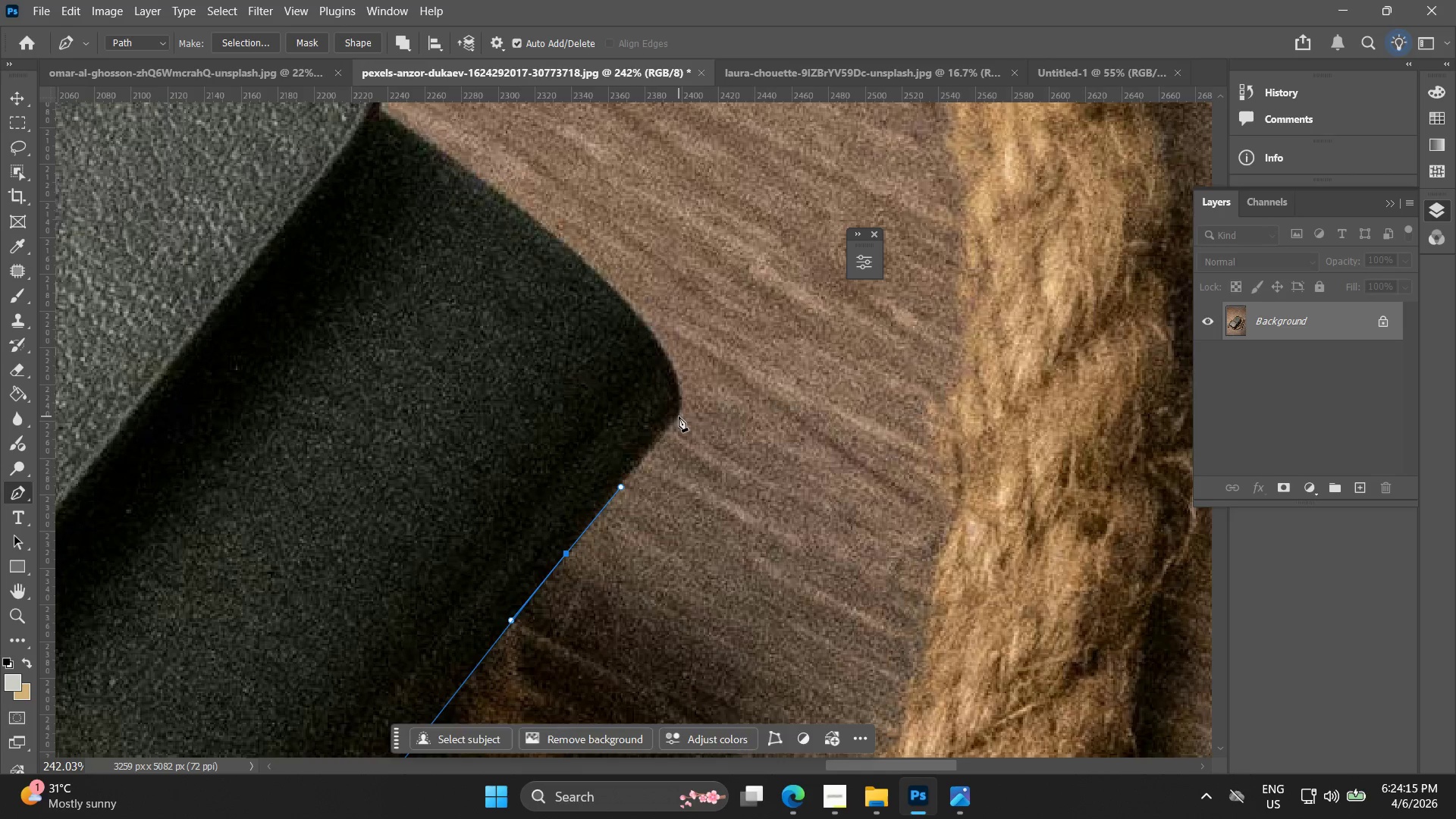 
left_click([679, 416])
 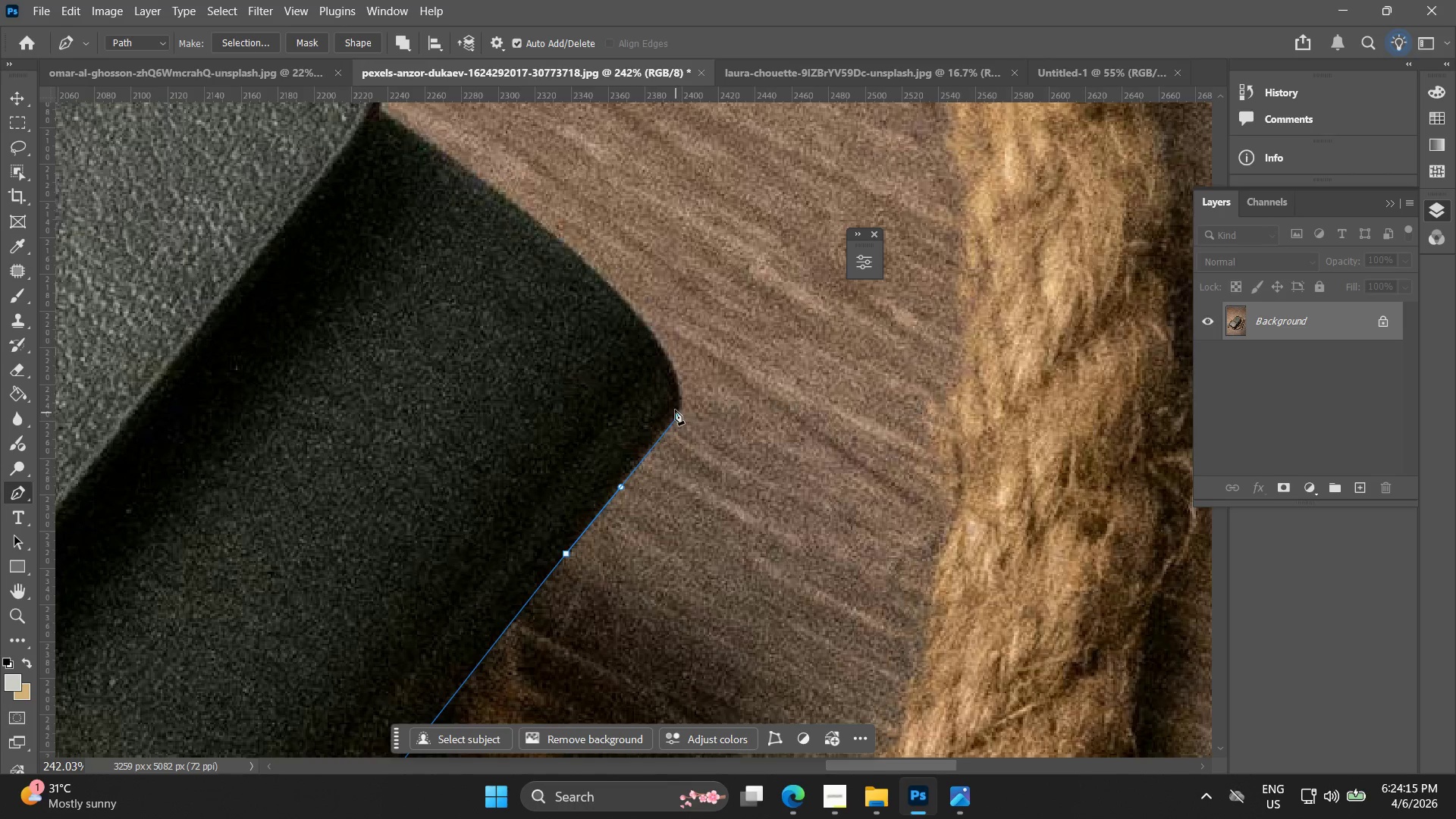 
key(Alt+AltLeft)
 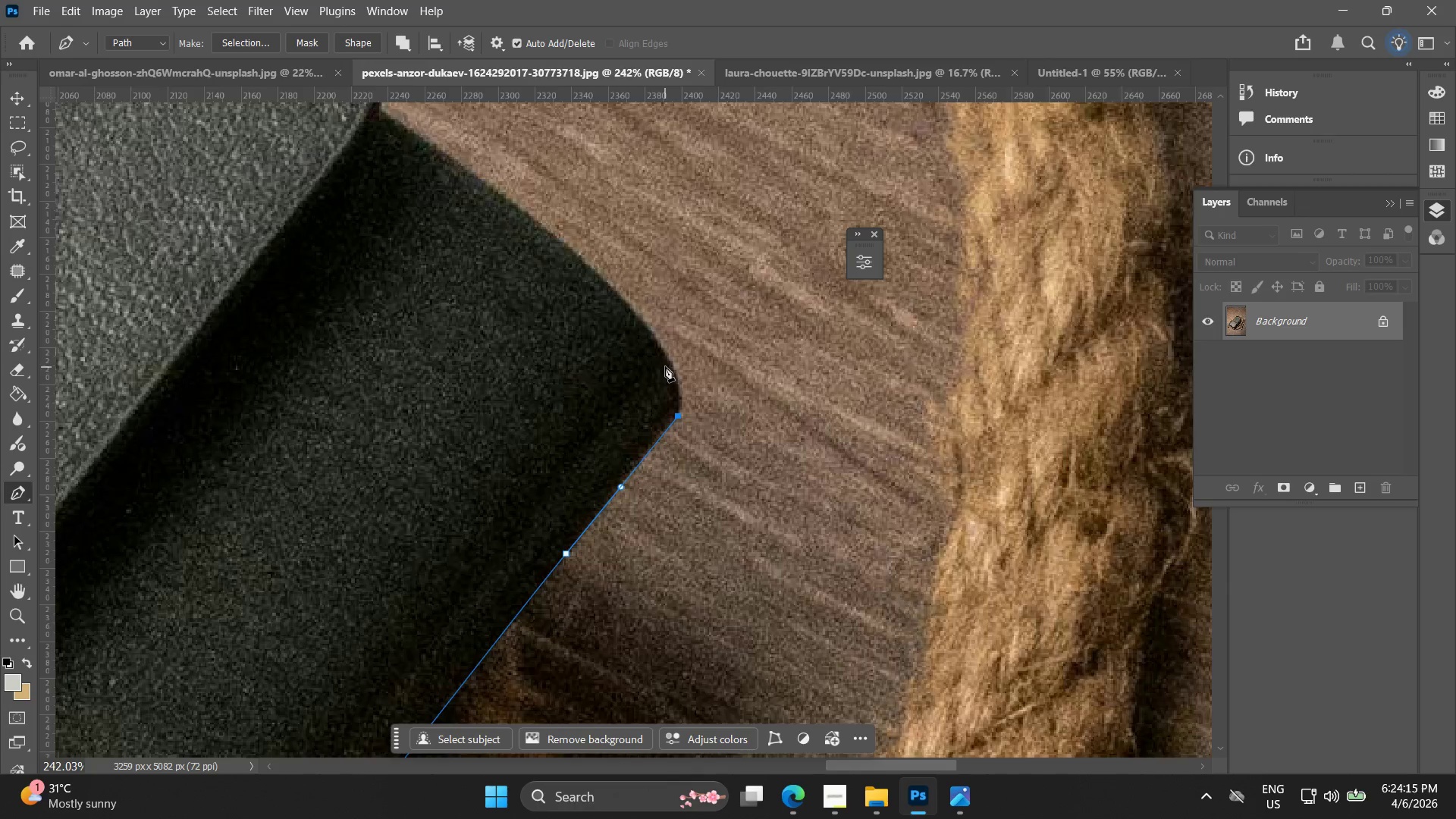 
hold_key(key=Space, duration=0.38)
 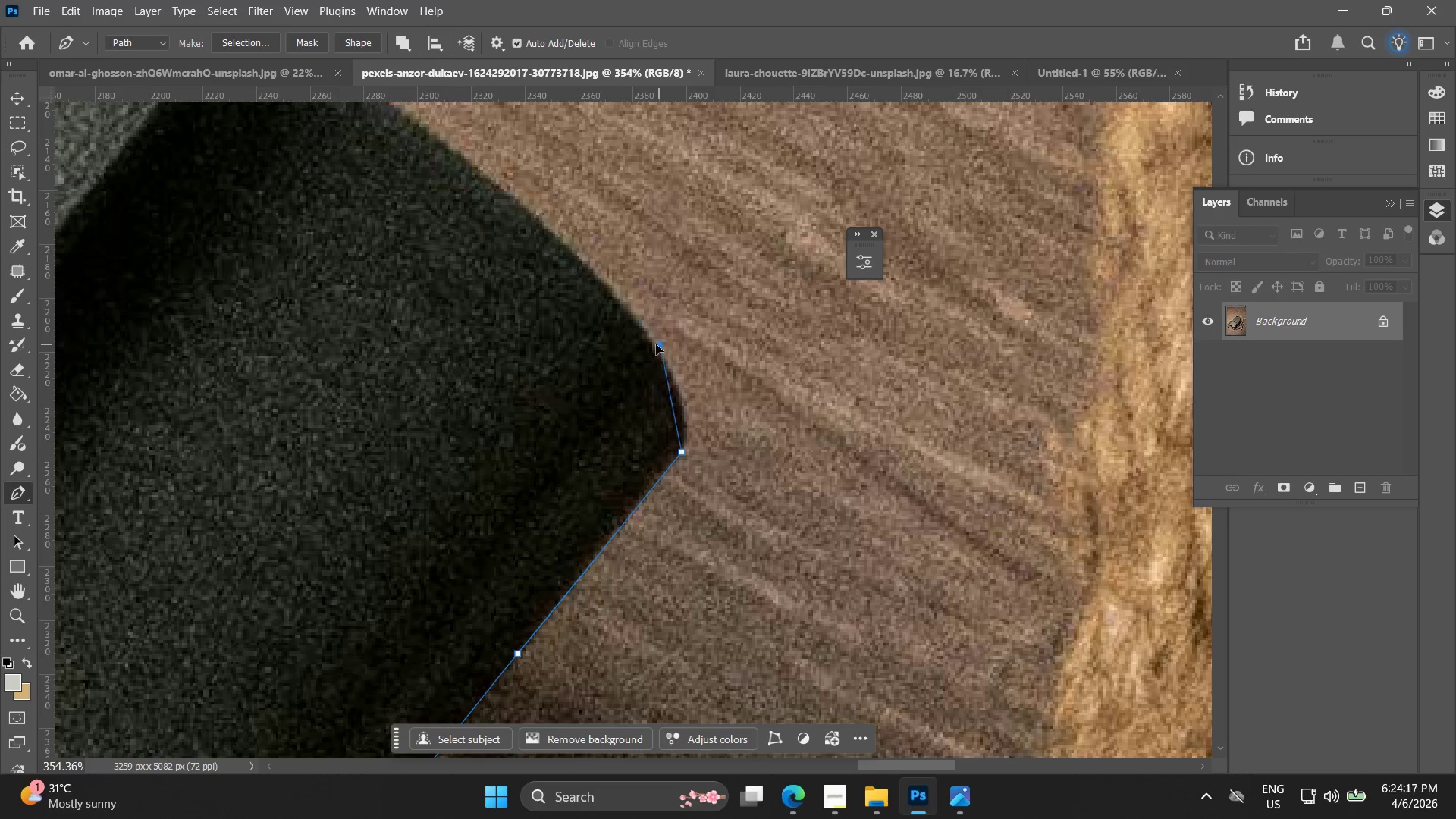 
left_click_drag(start_coordinate=[686, 372], to_coordinate=[682, 385])
 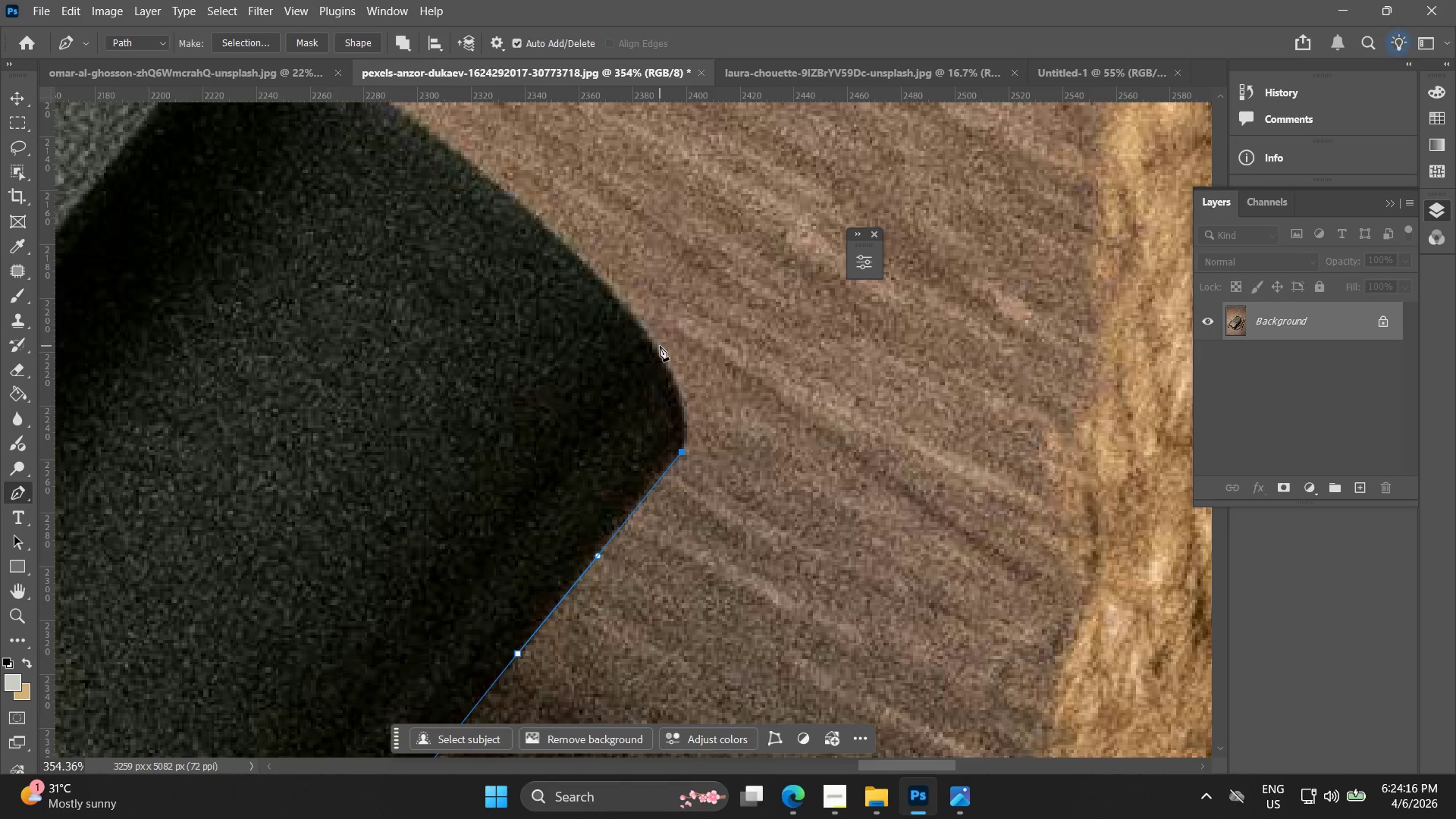 
scroll: coordinate [665, 366], scroll_direction: up, amount: 4.0
 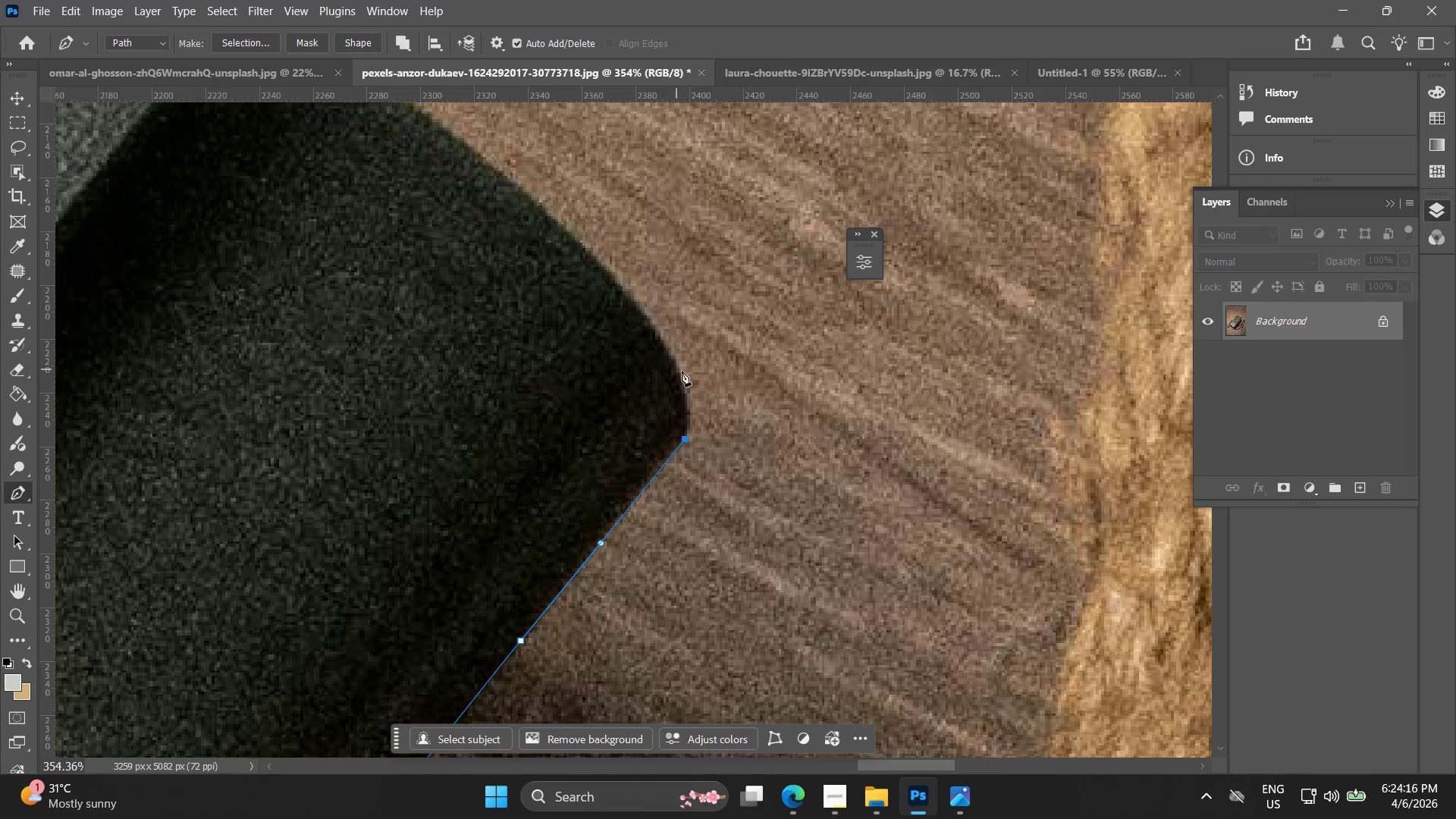 
left_click_drag(start_coordinate=[659, 344], to_coordinate=[615, 299])
 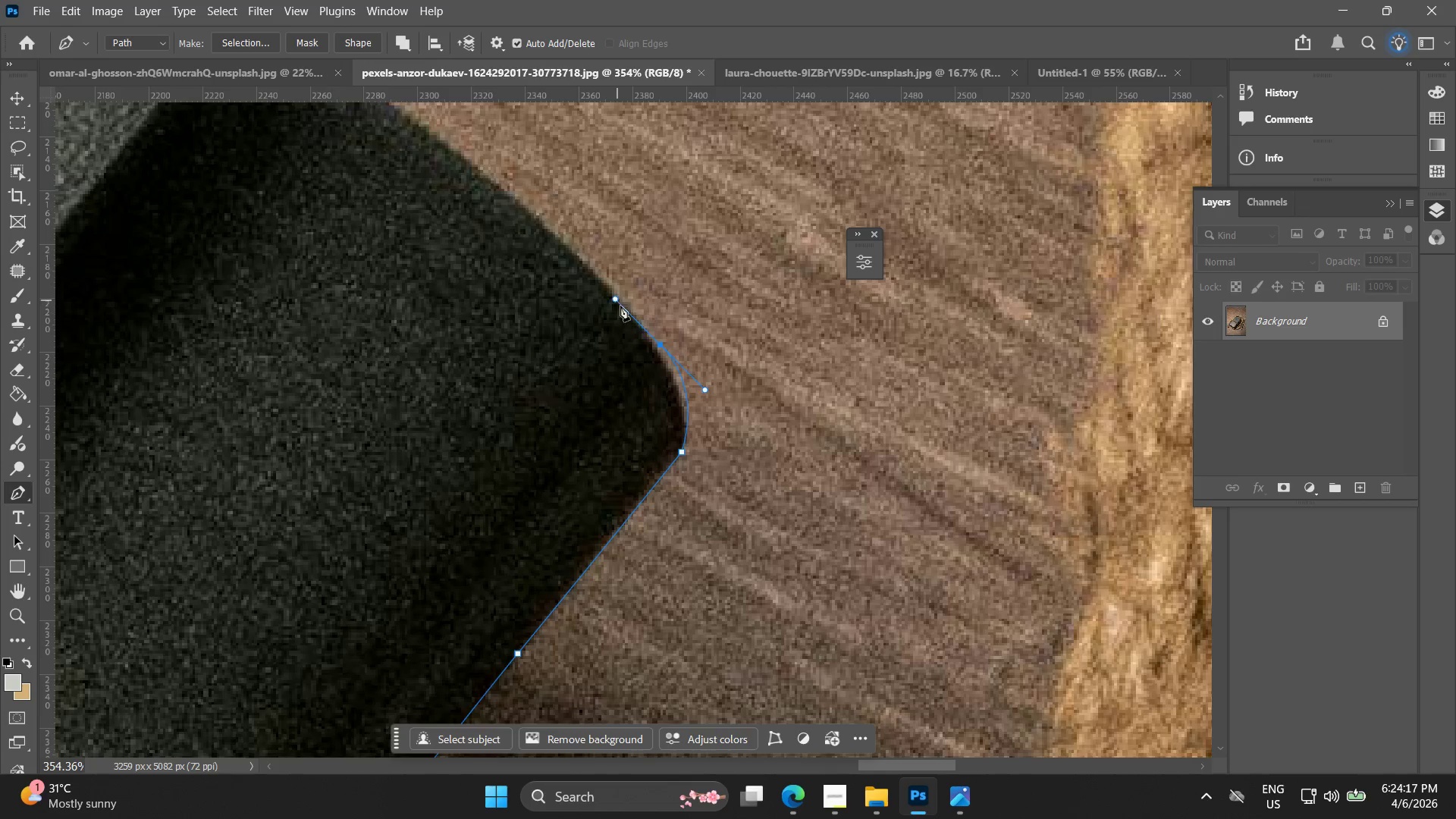 
key(Control+ControlLeft)
 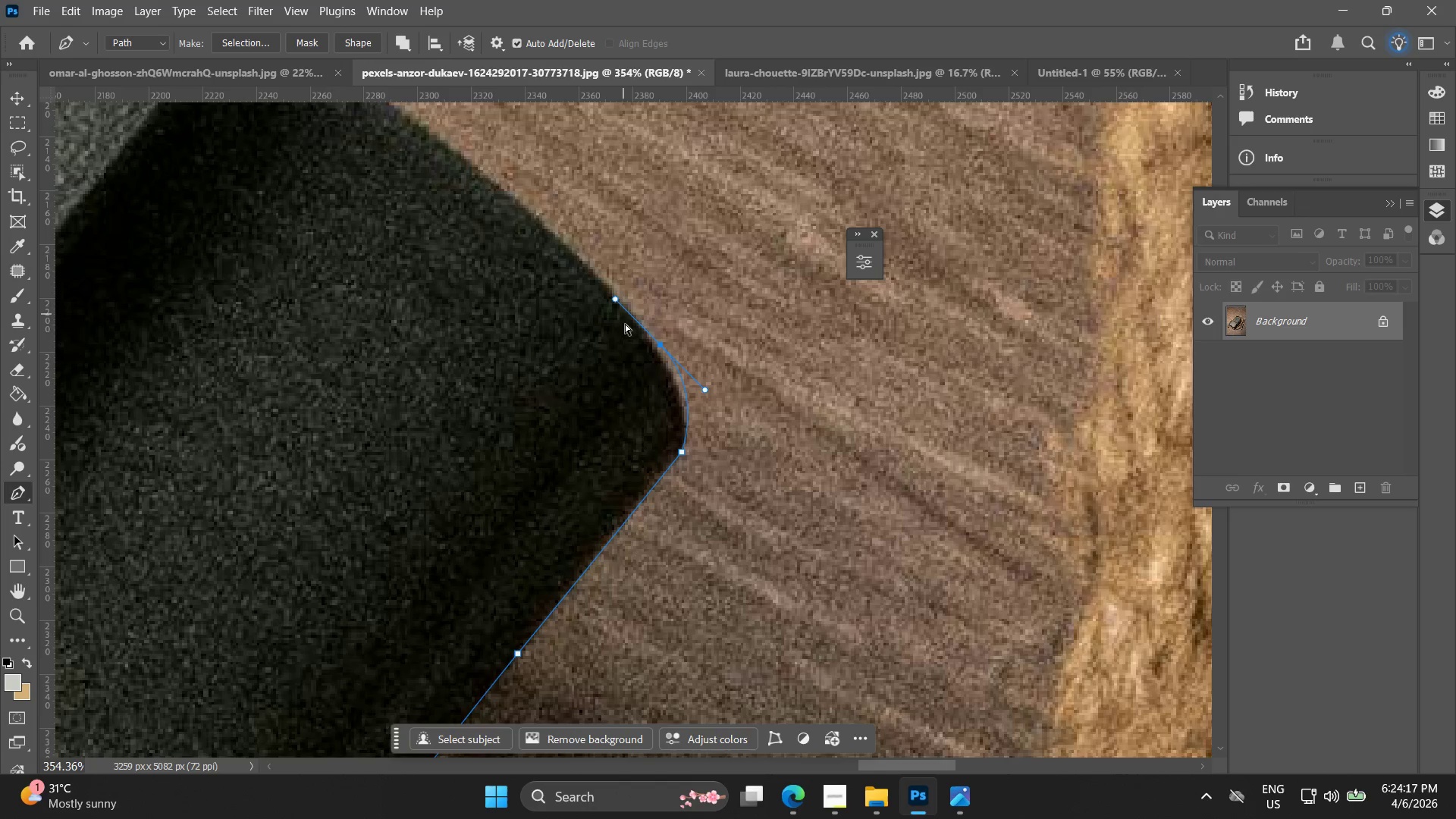 
key(Control+Z)
 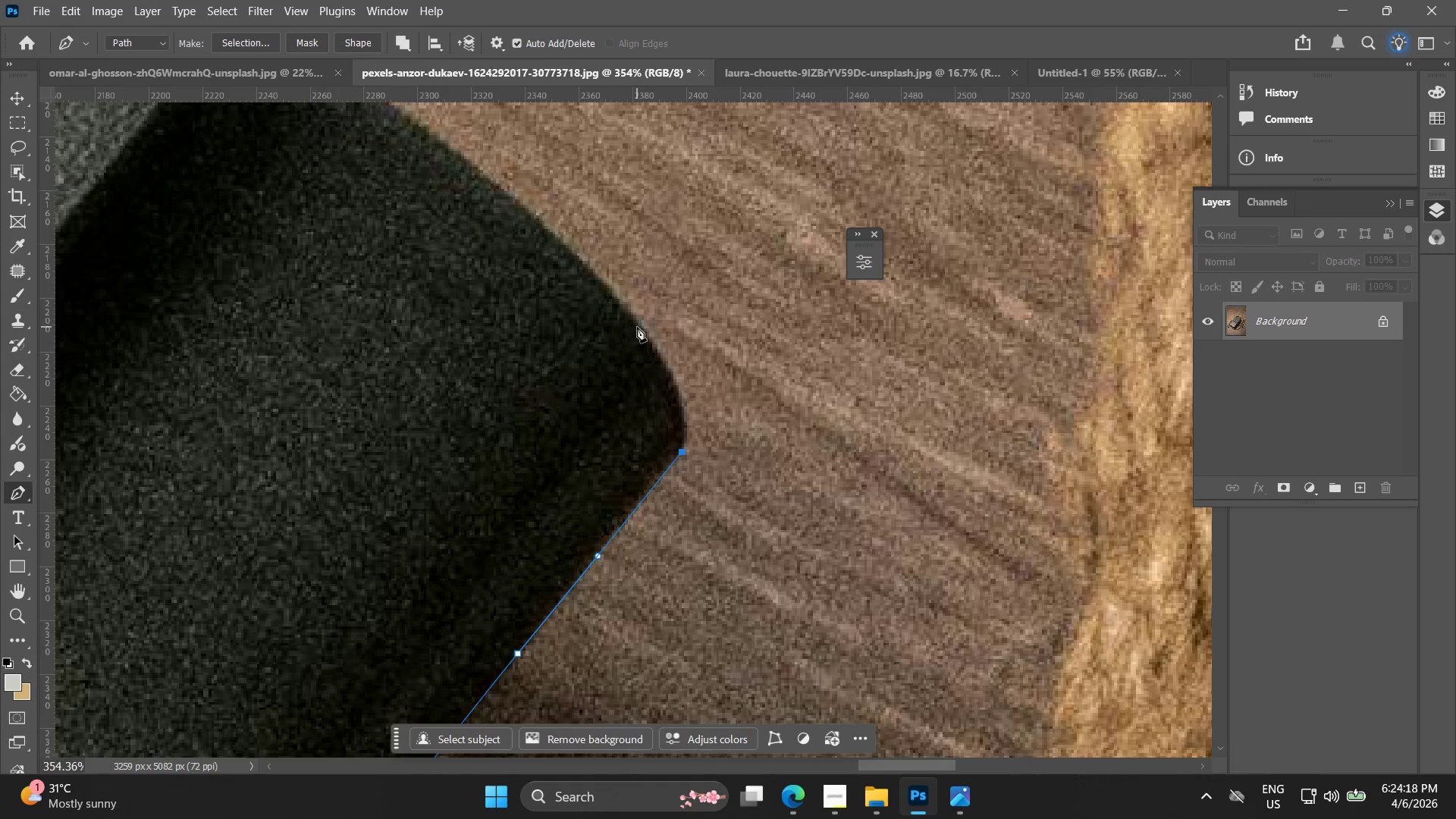 
left_click_drag(start_coordinate=[637, 327], to_coordinate=[572, 253])
 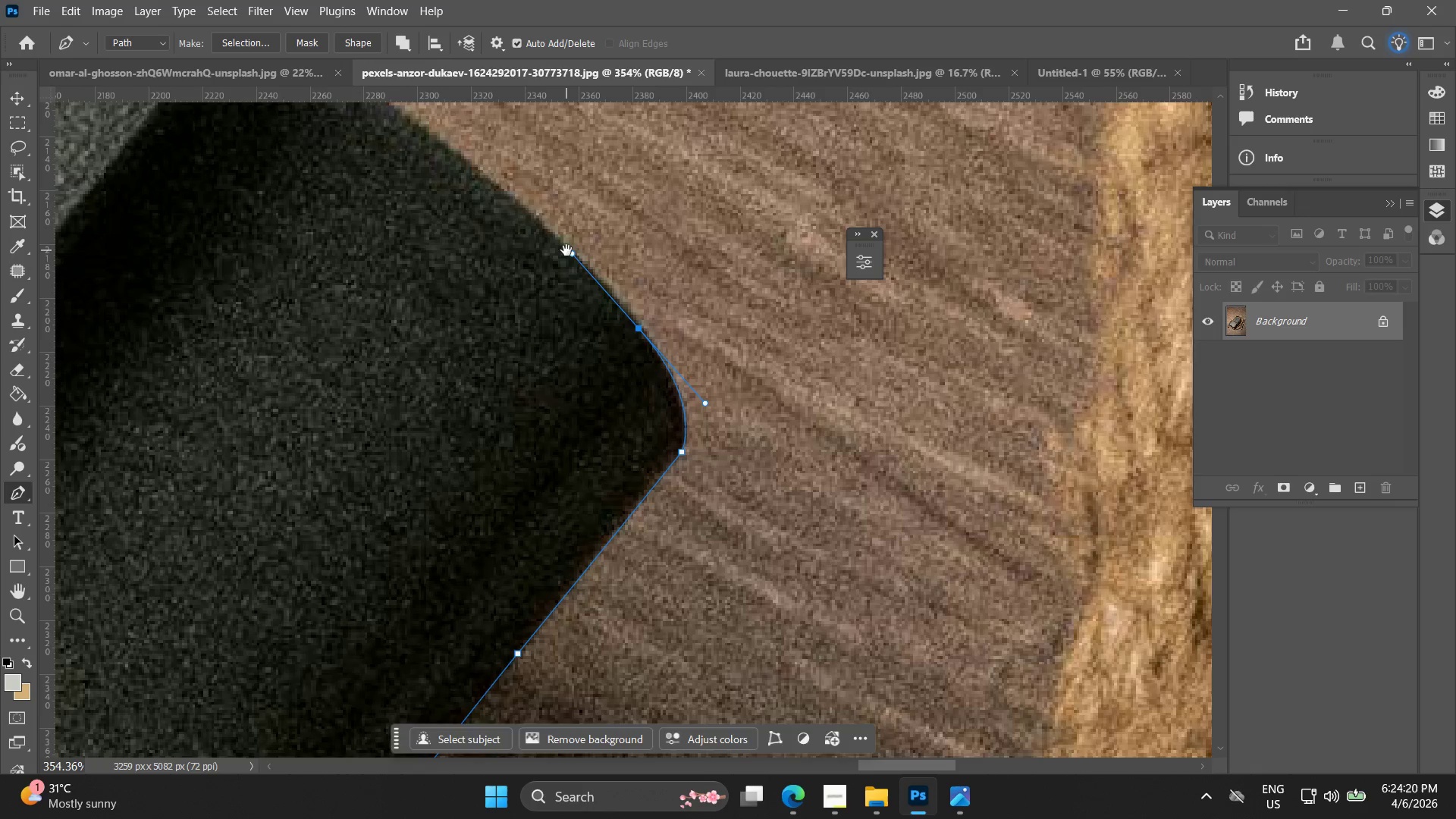 
hold_key(key=Space, duration=0.5)
 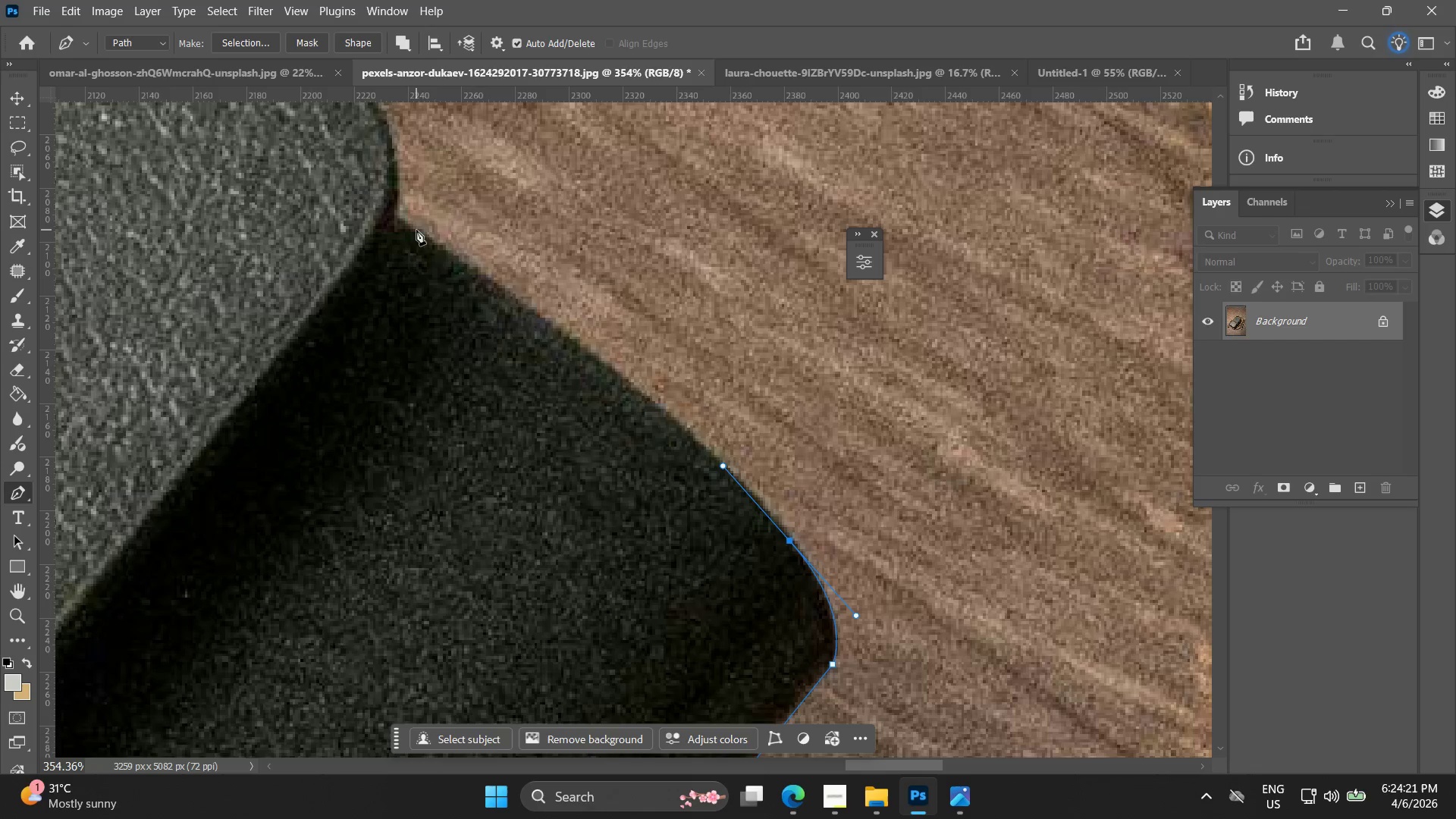 
left_click_drag(start_coordinate=[560, 253], to_coordinate=[698, 447])
 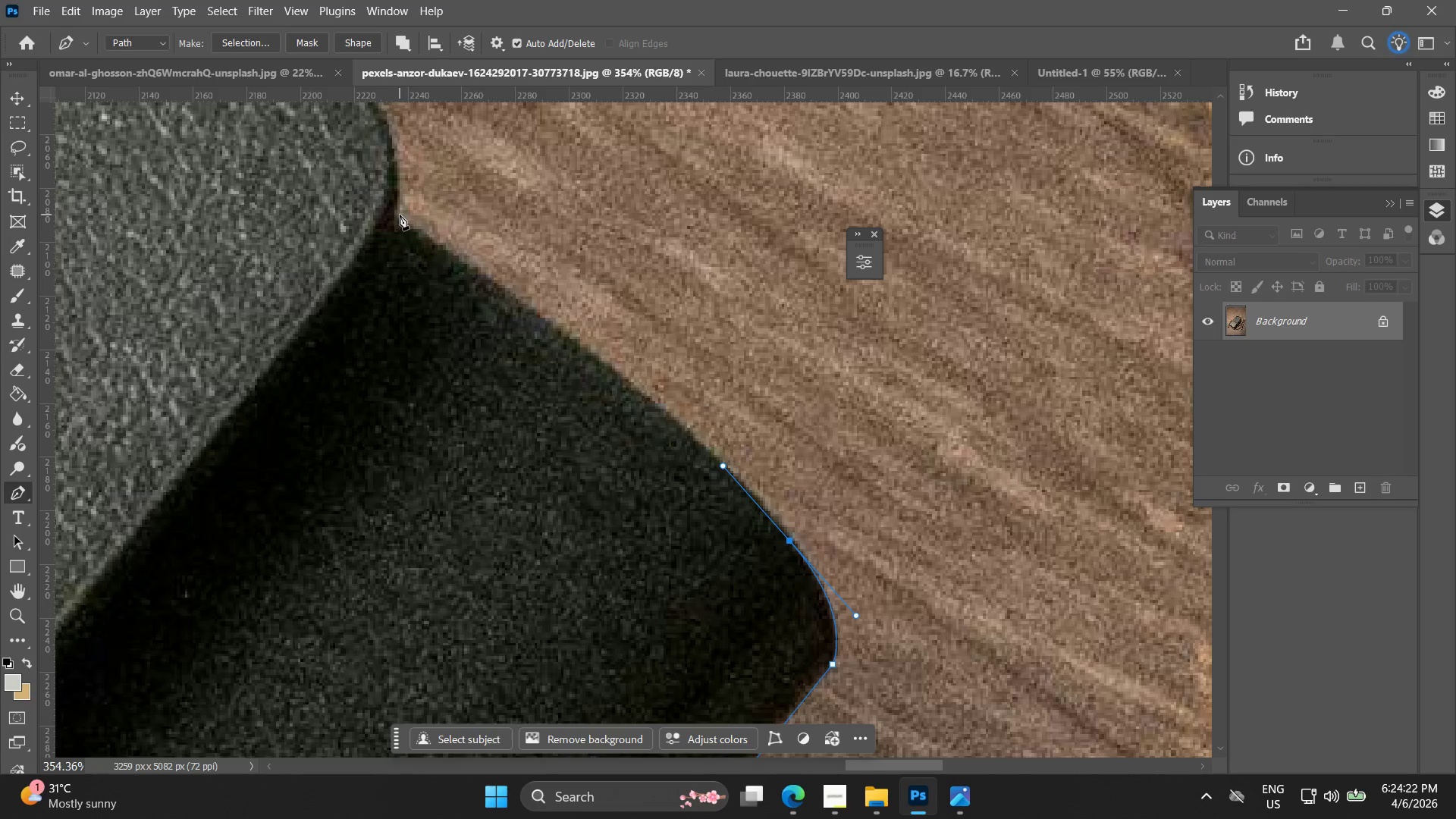 
left_click_drag(start_coordinate=[397, 215], to_coordinate=[337, 168])
 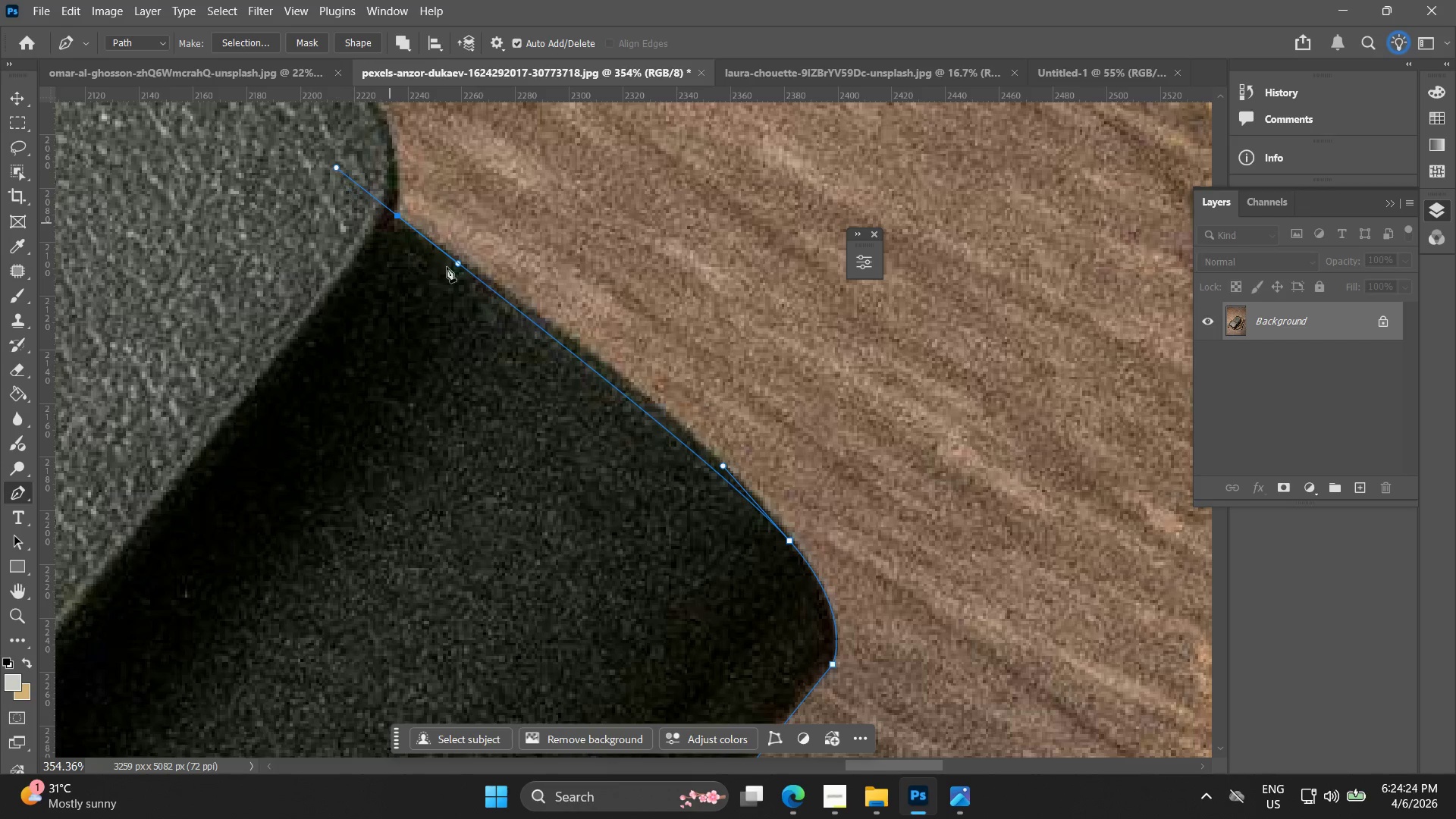 
key(Control+Z)
 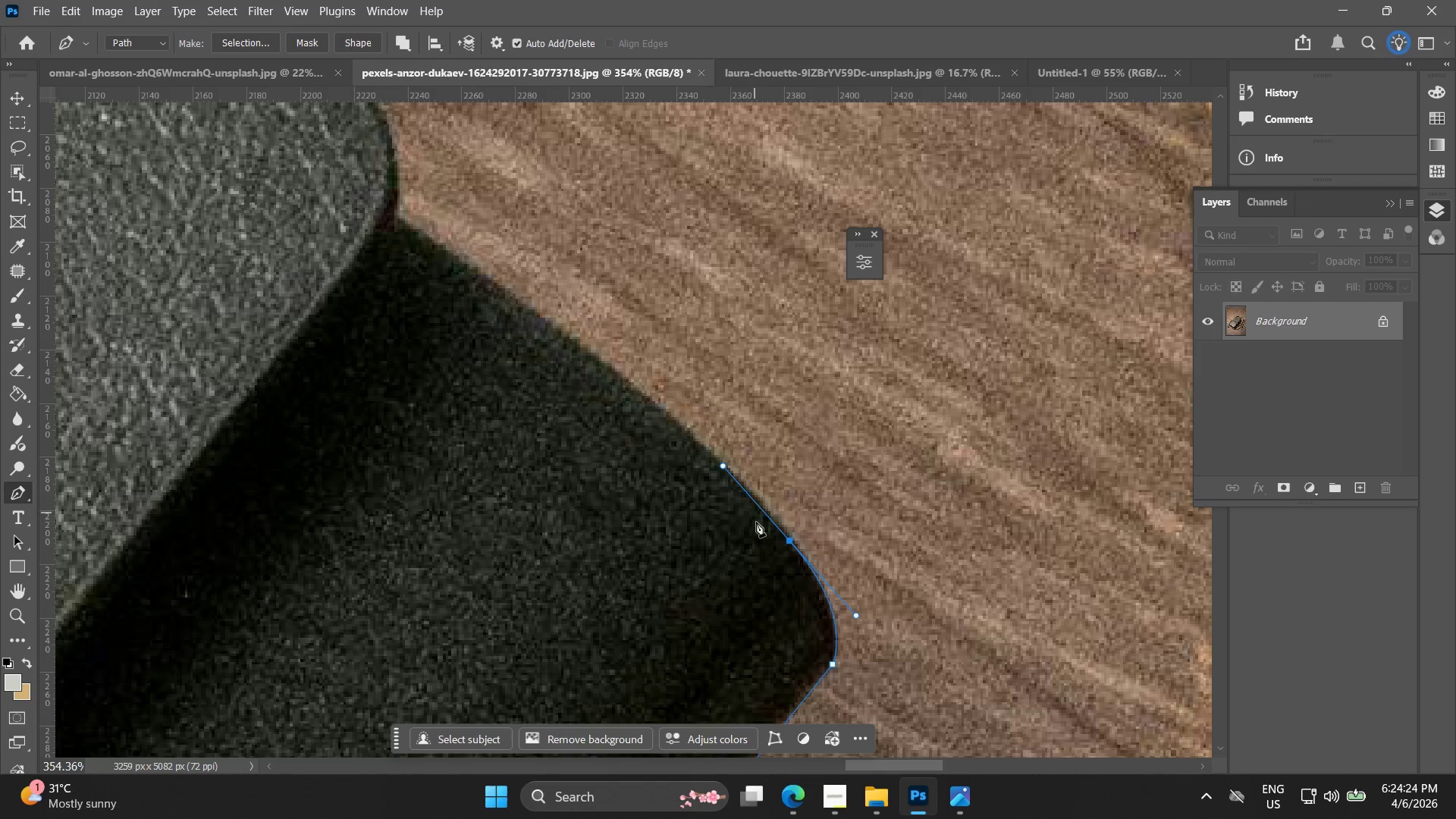 
key(Control+ControlLeft)
 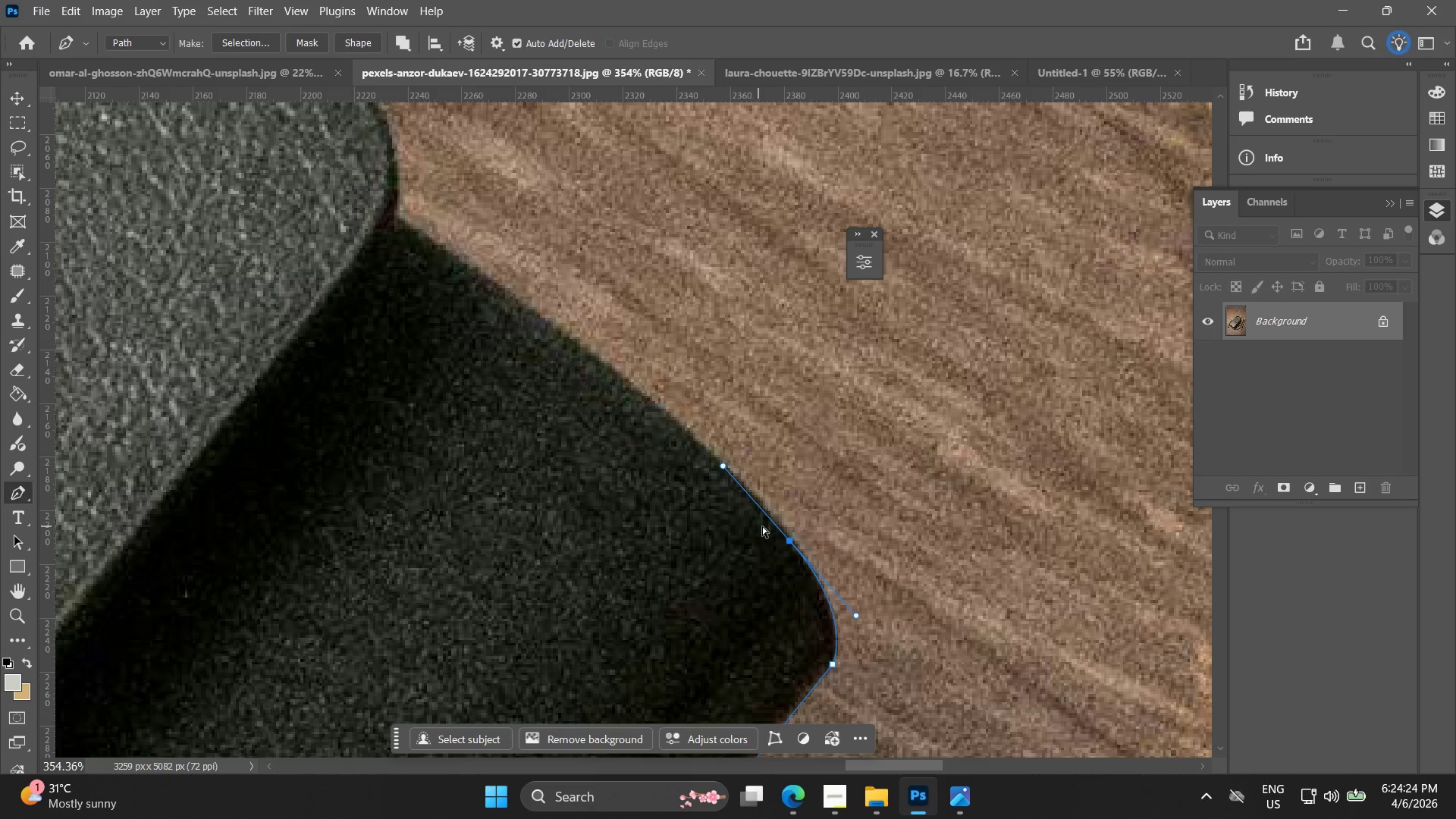 
key(Control+Z)
 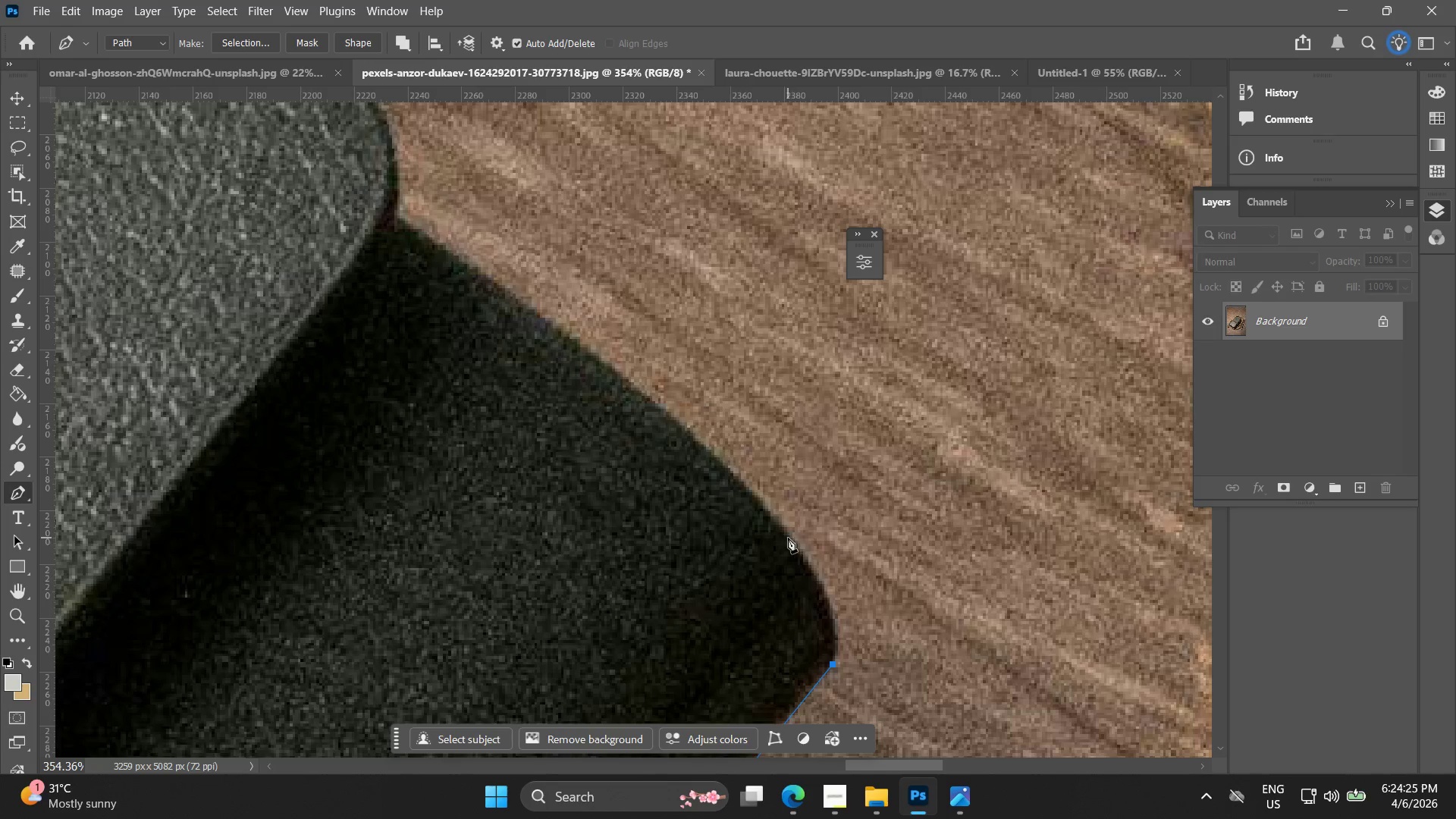 
left_click_drag(start_coordinate=[785, 535], to_coordinate=[704, 433])
 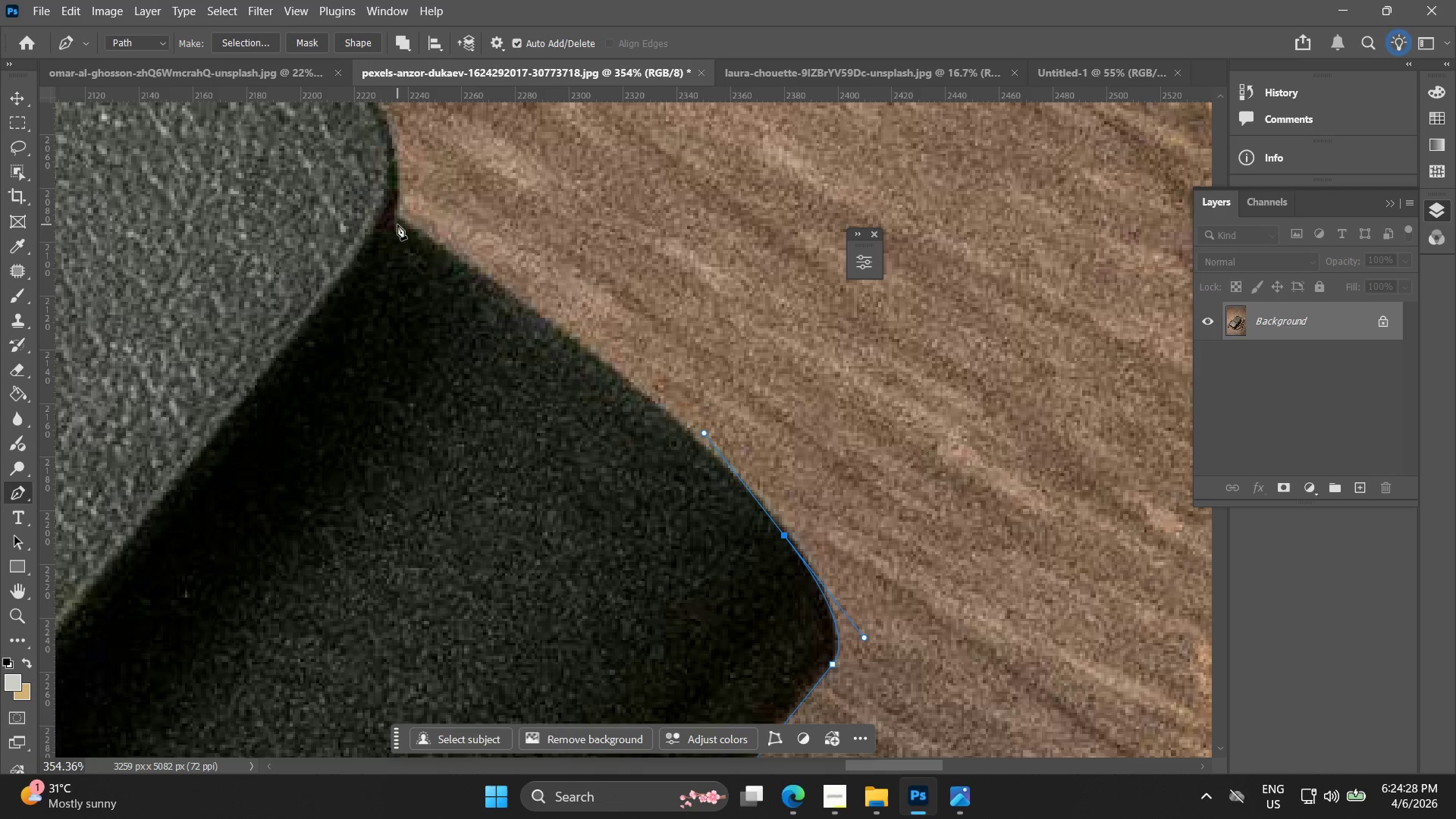 
left_click_drag(start_coordinate=[401, 224], to_coordinate=[339, 191])
 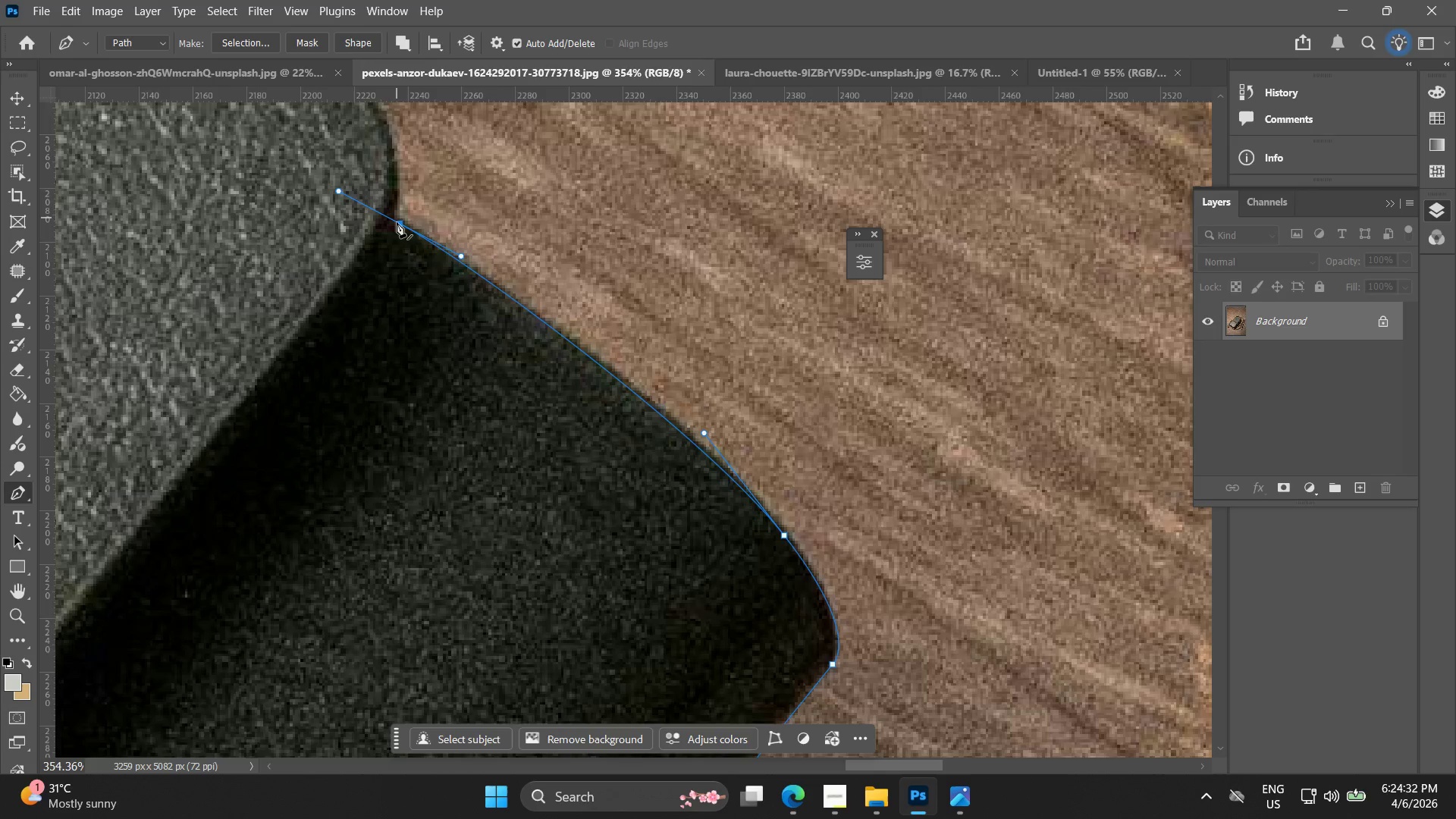 
hold_key(key=AltLeft, duration=0.41)
 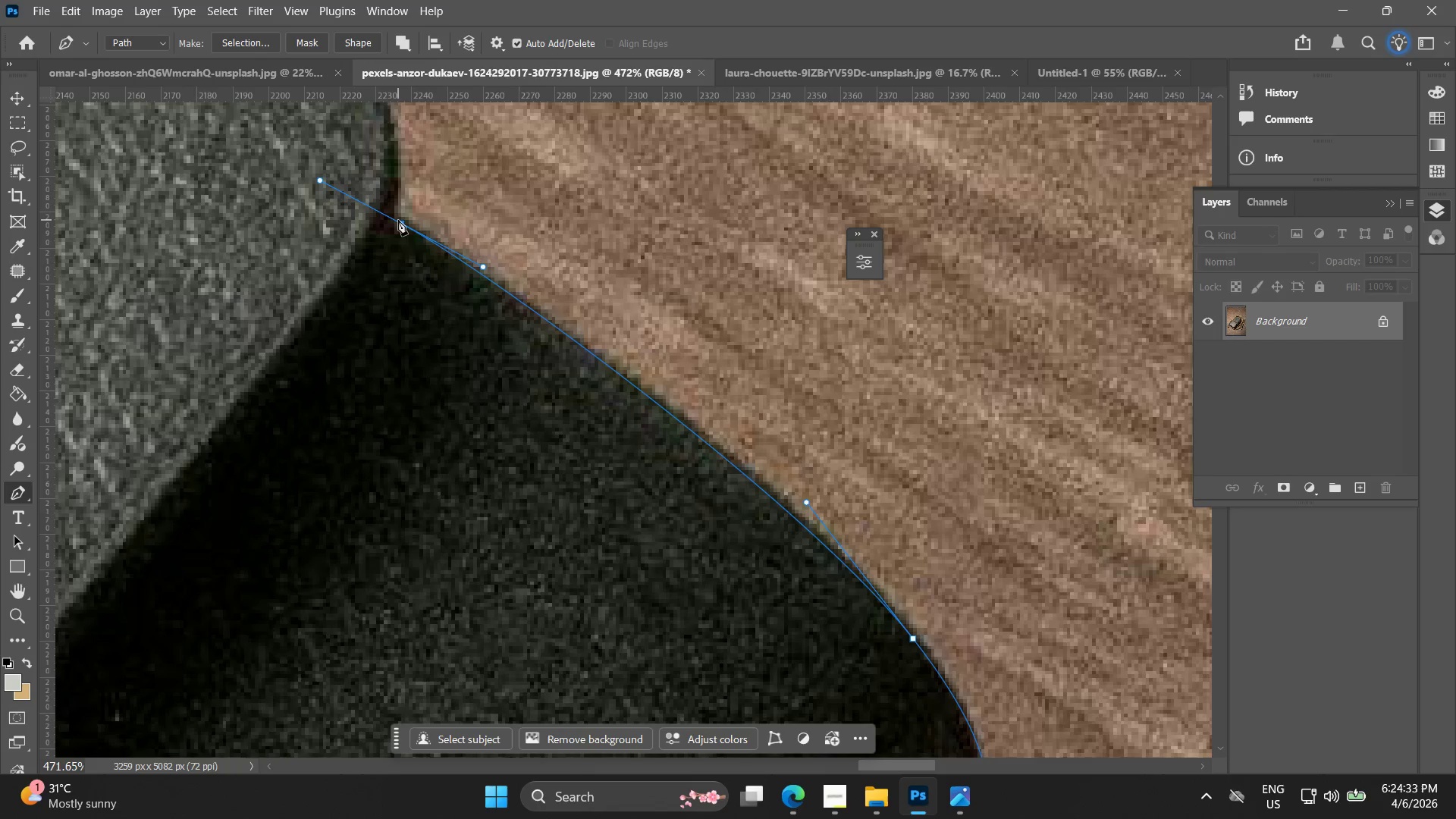 
hold_key(key=ShiftLeft, duration=0.91)
 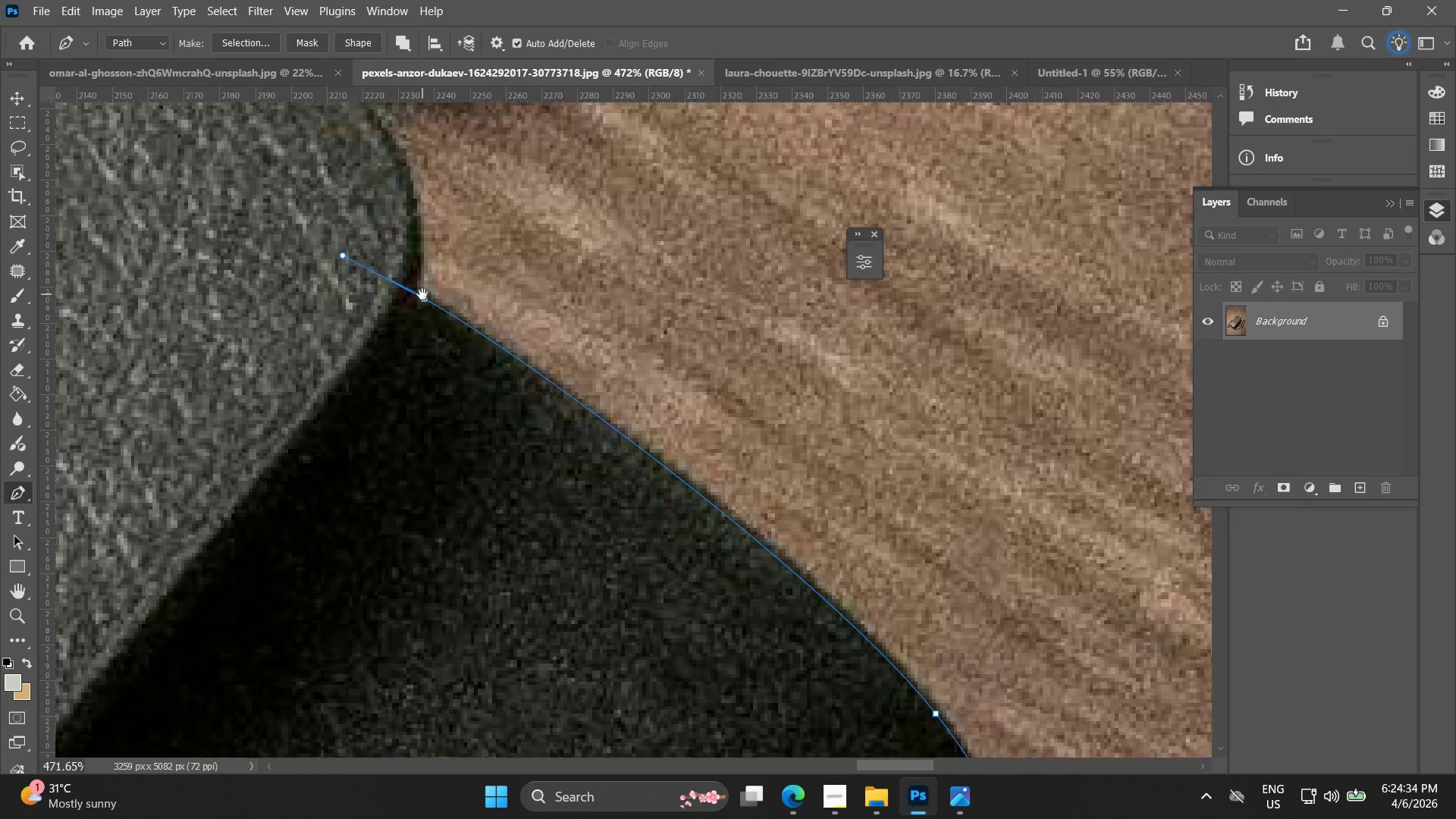 
scroll: coordinate [397, 224], scroll_direction: up, amount: 3.0
 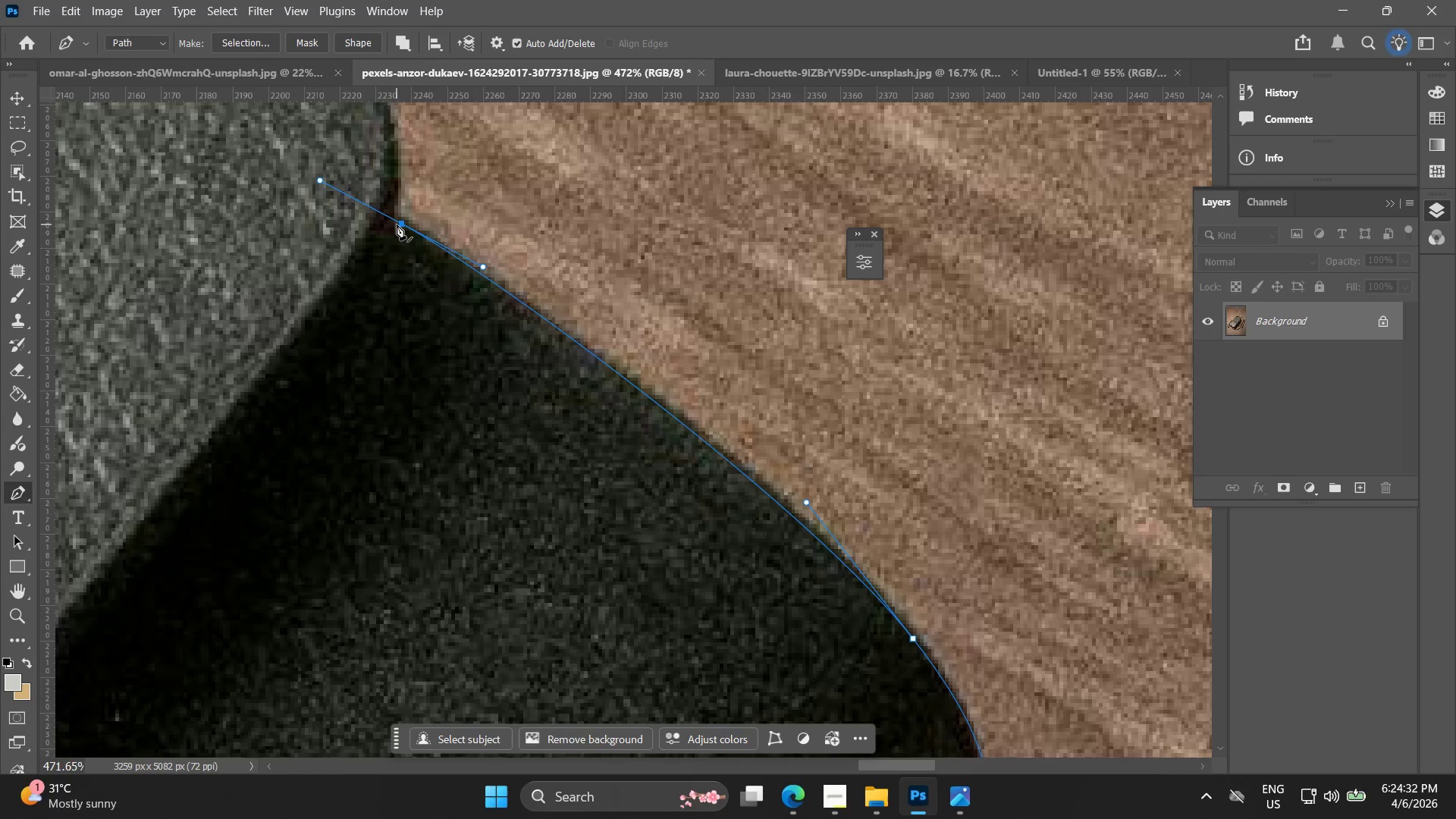 
left_click([398, 220])
 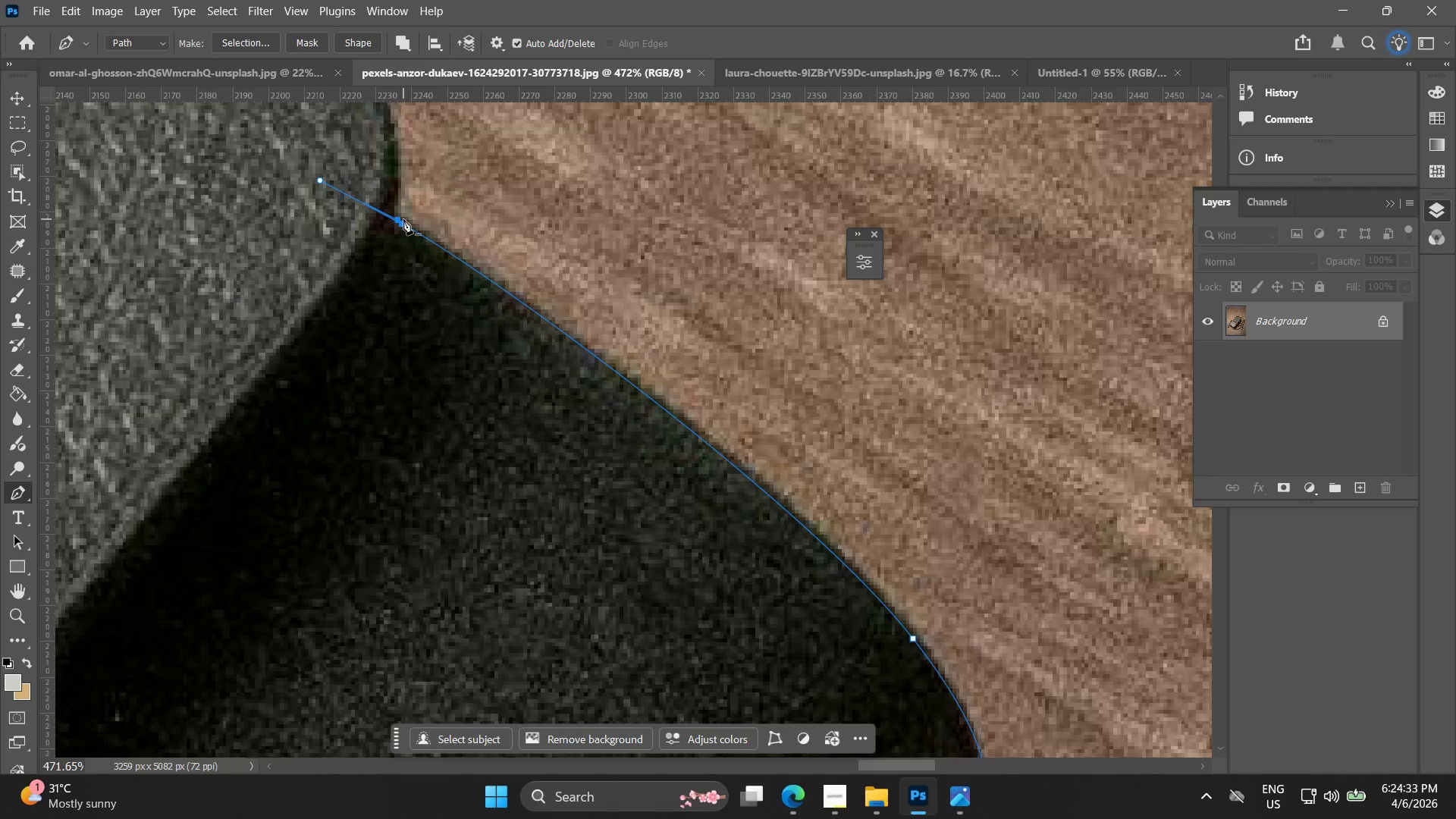 
hold_key(key=Space, duration=0.48)
 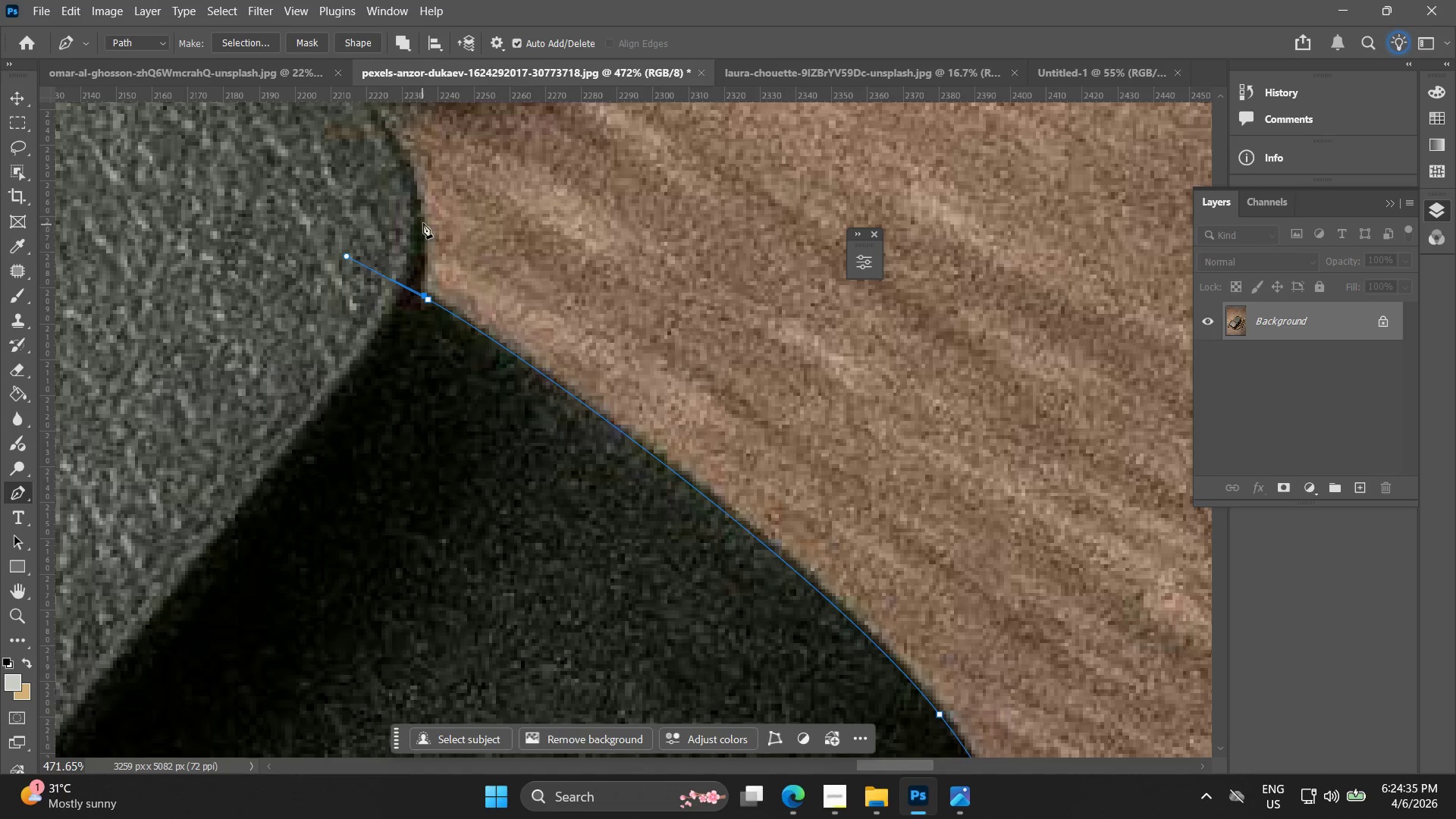 
left_click_drag(start_coordinate=[400, 219], to_coordinate=[426, 295])
 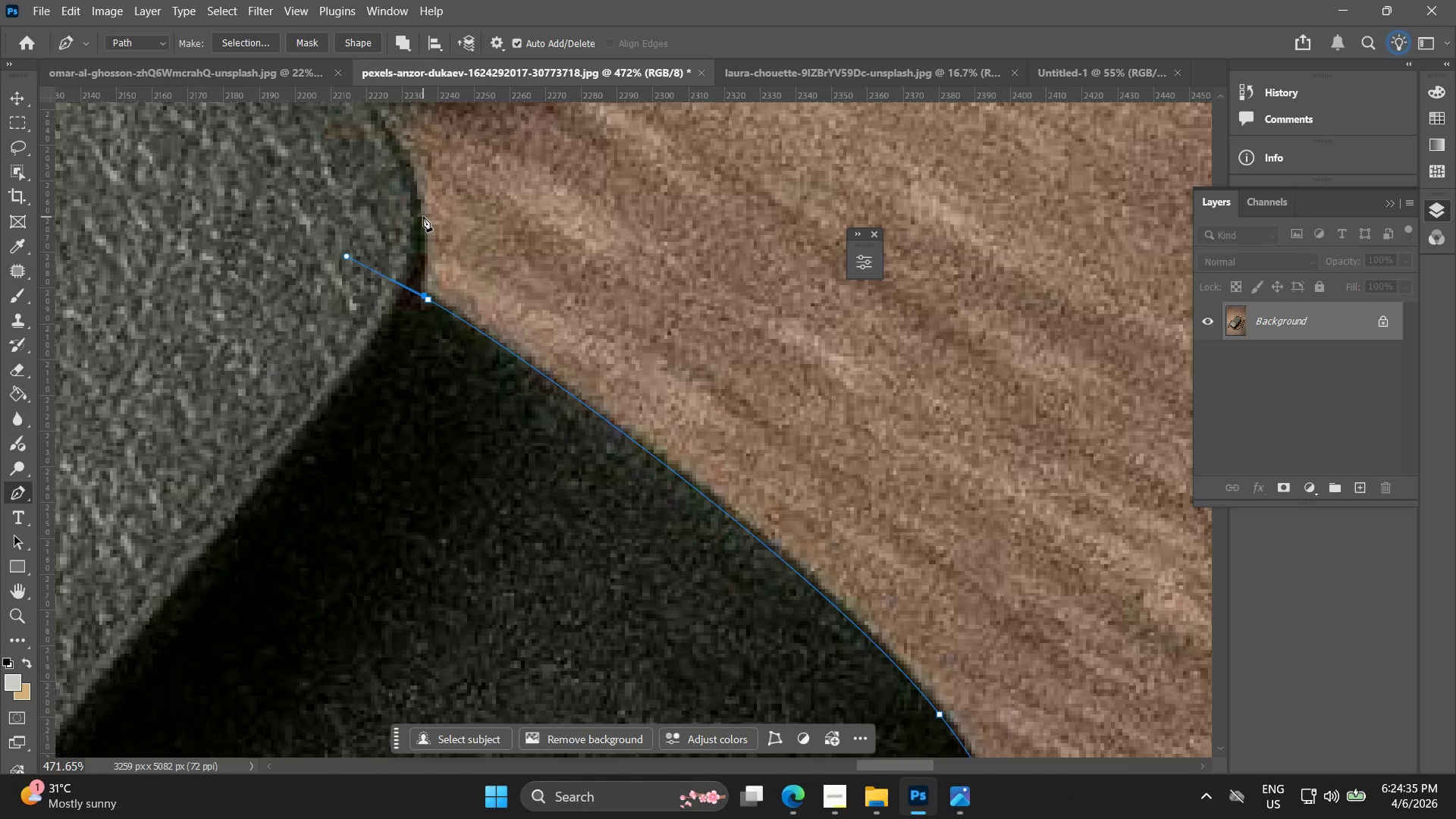 
left_click_drag(start_coordinate=[423, 215], to_coordinate=[410, 166])
 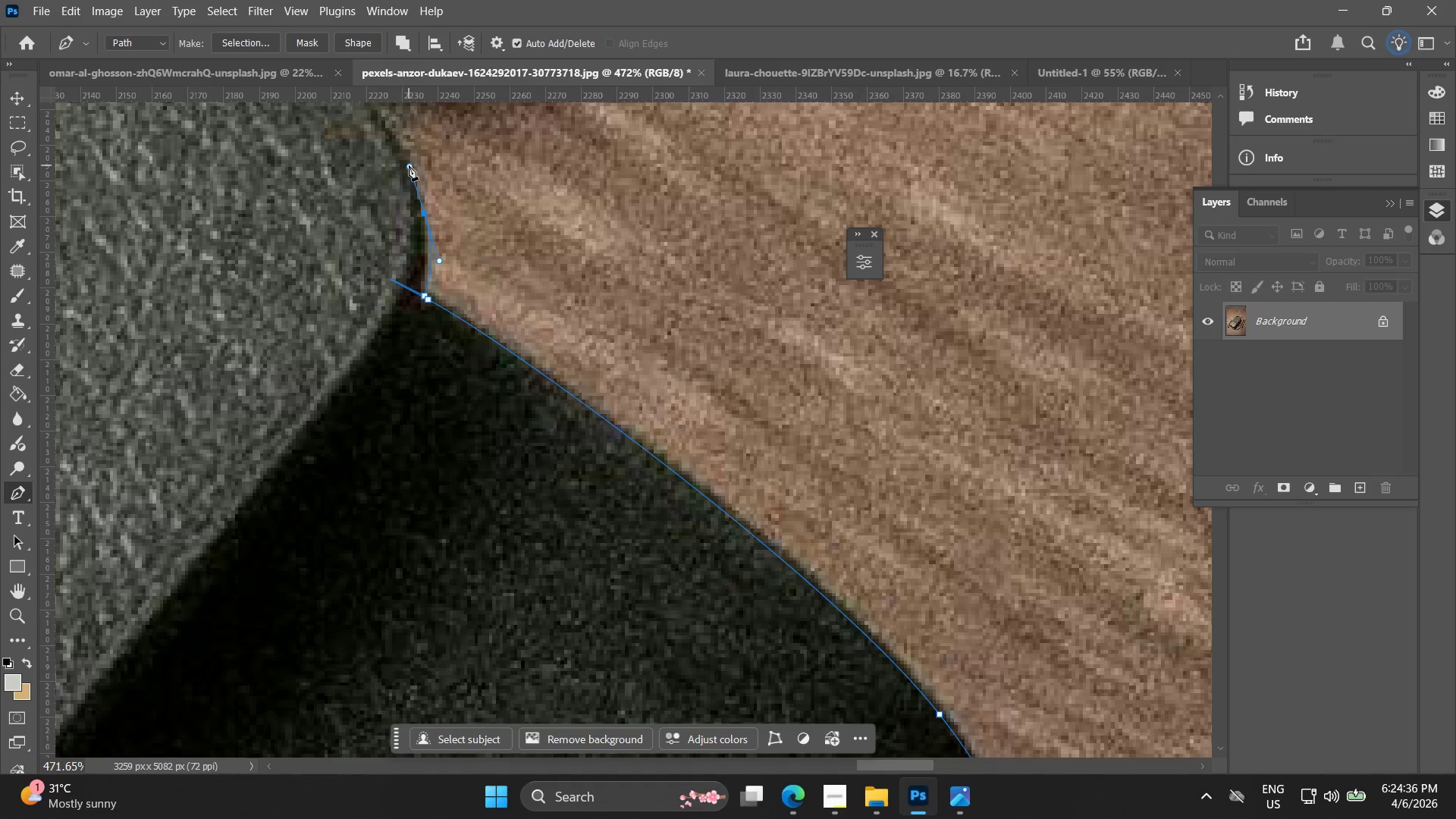 
hold_key(key=Space, duration=0.55)
 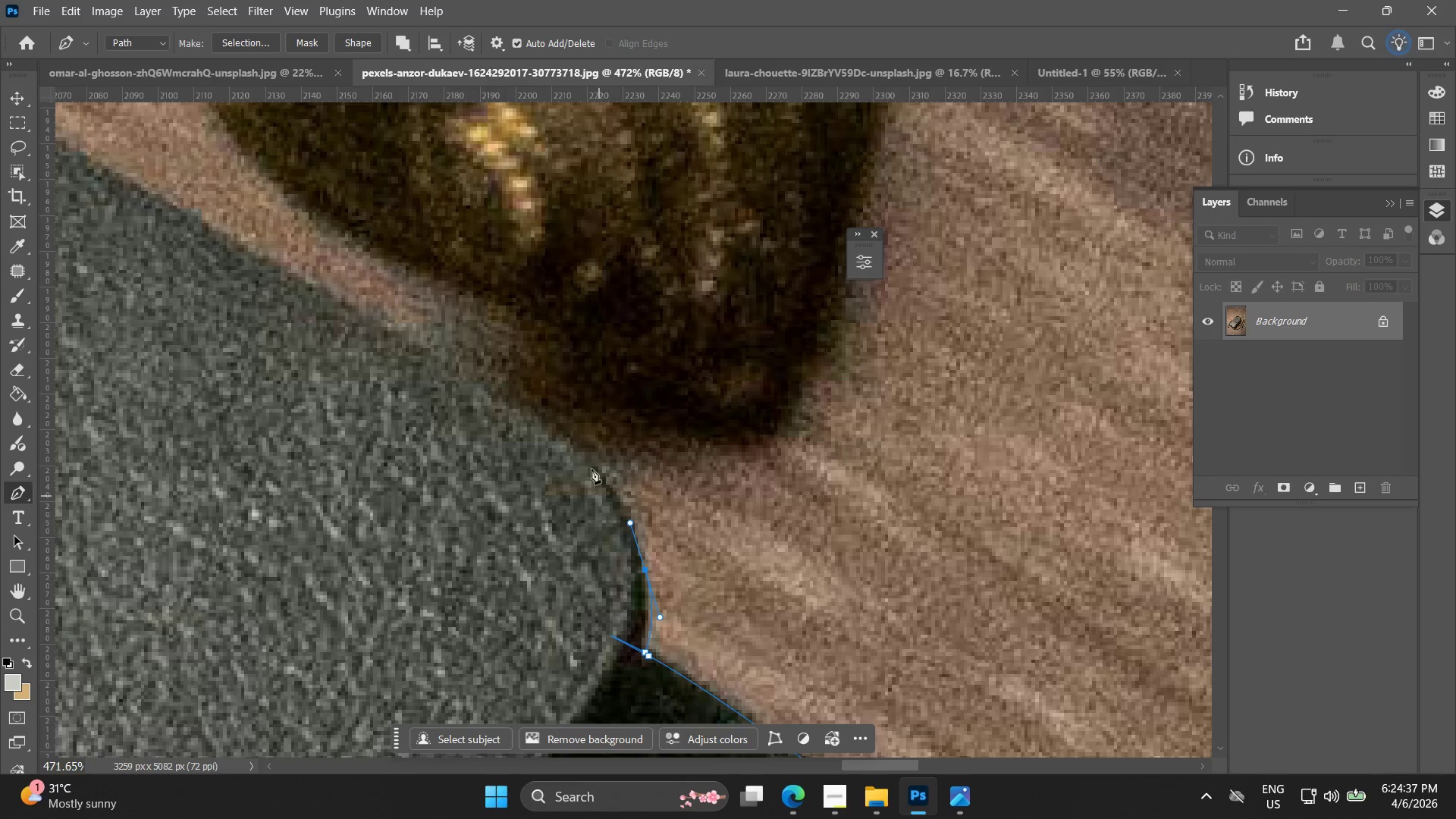 
left_click_drag(start_coordinate=[411, 177], to_coordinate=[632, 533])
 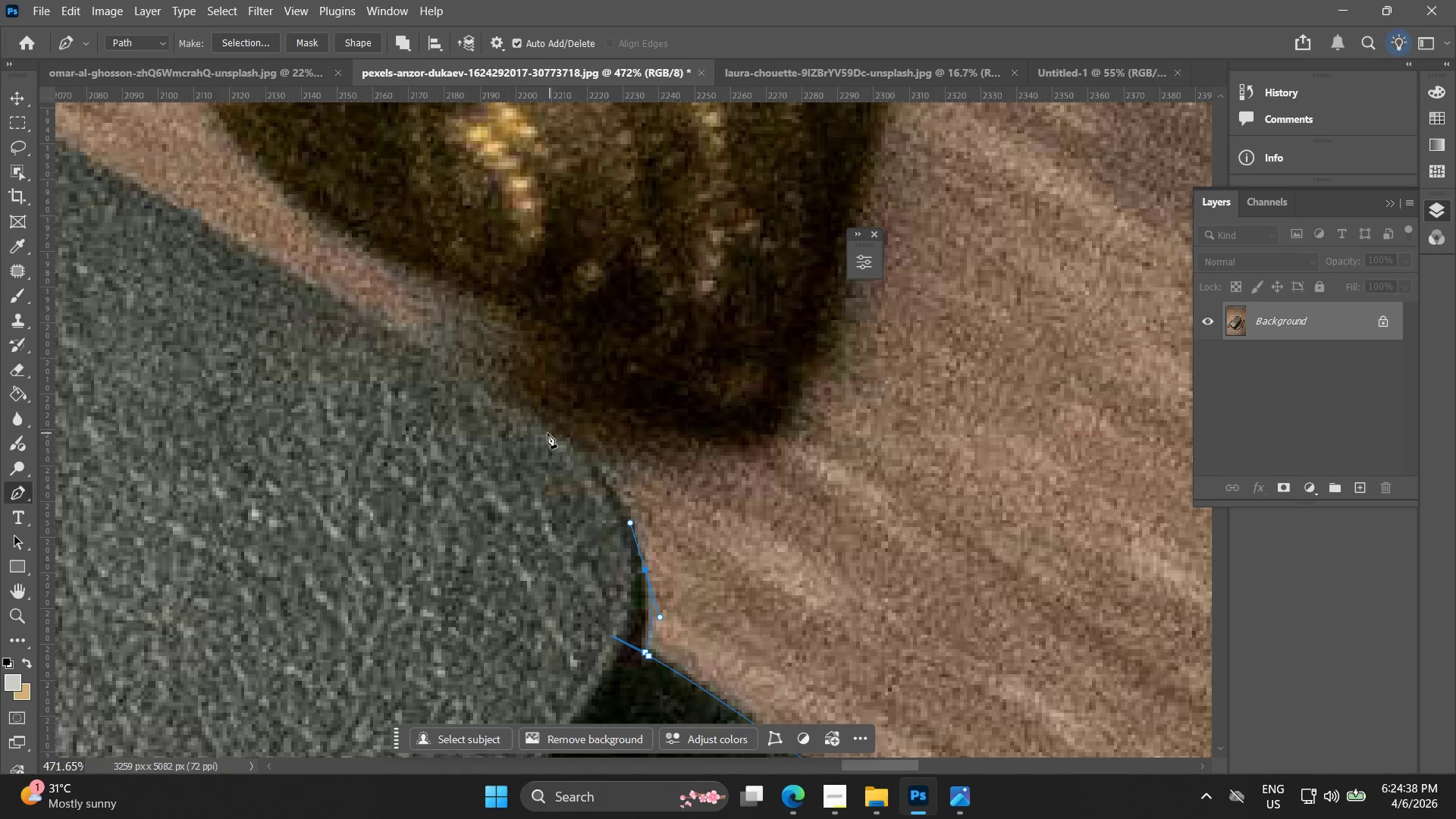 
left_click_drag(start_coordinate=[540, 429], to_coordinate=[441, 359])
 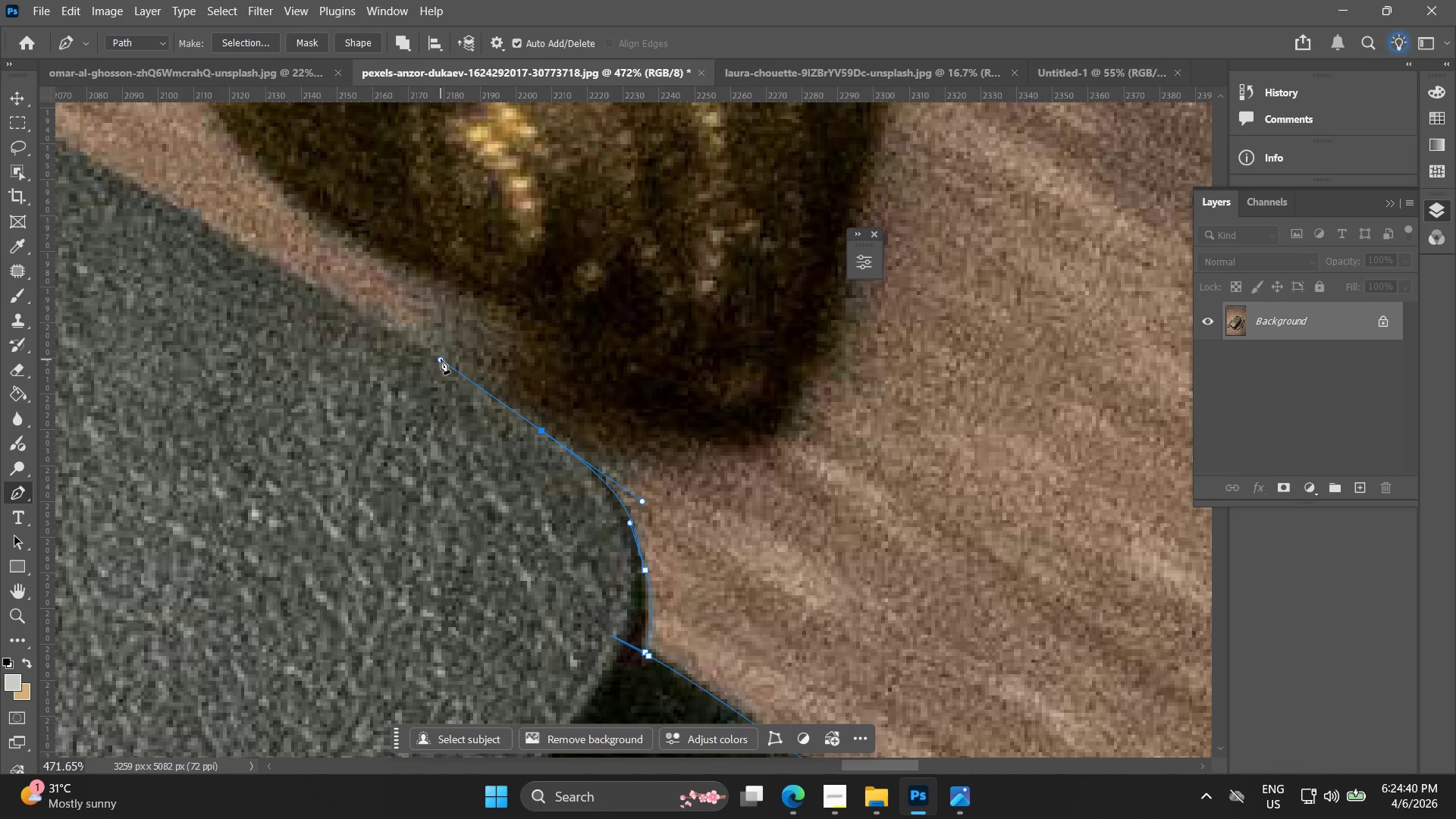 
hold_key(key=Space, duration=0.64)
 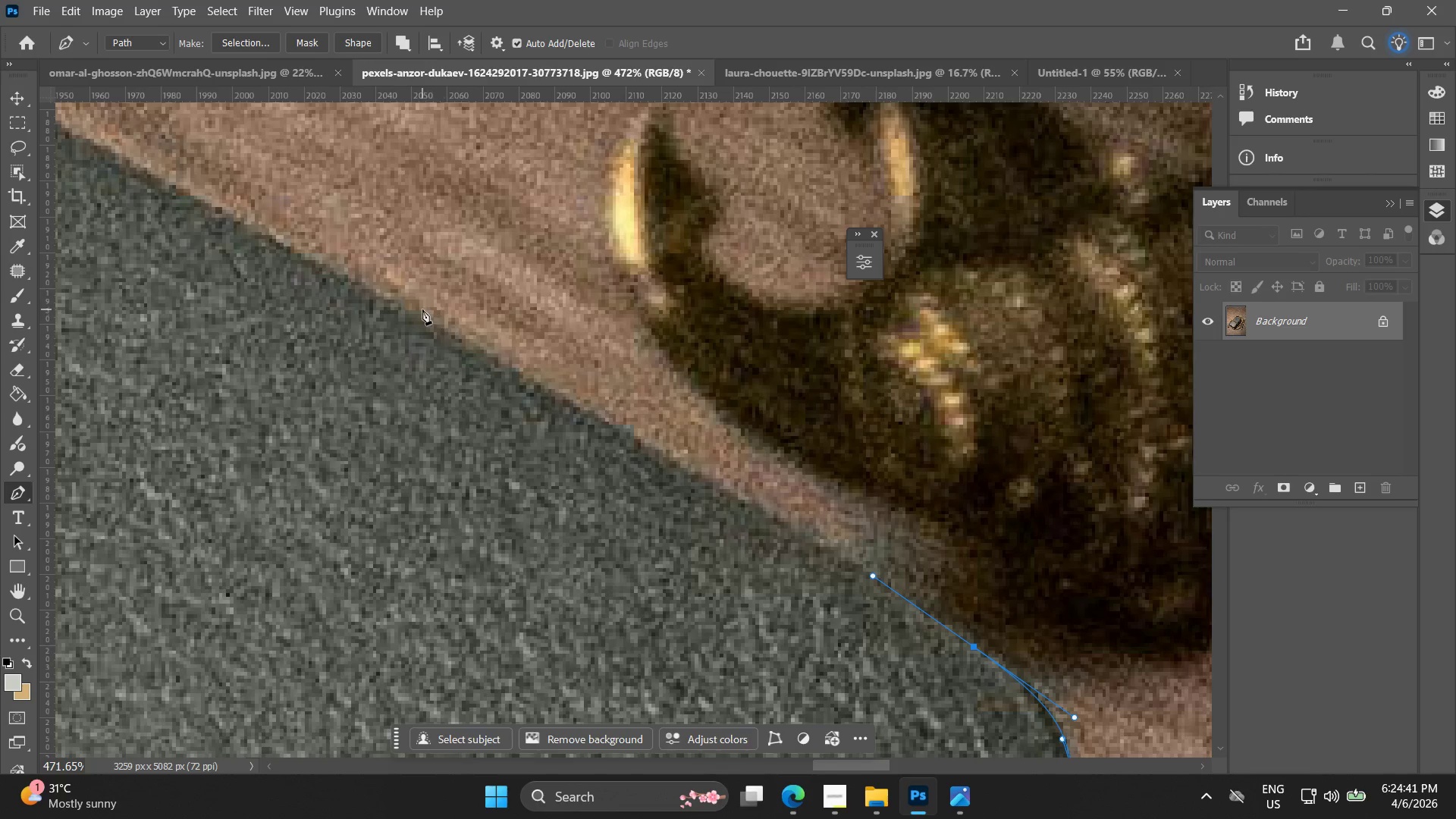 
left_click_drag(start_coordinate=[438, 351], to_coordinate=[870, 567])
 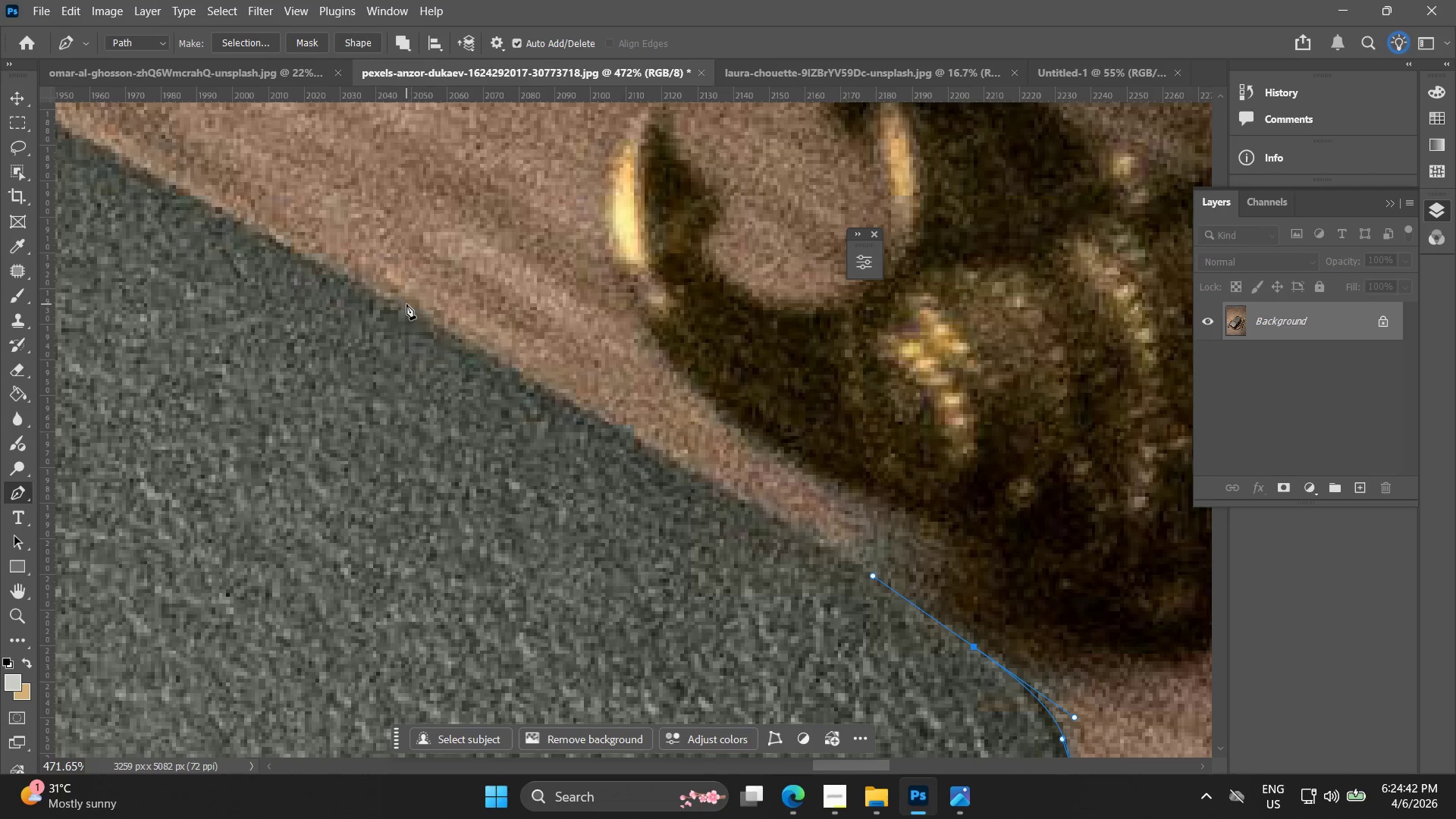 
left_click_drag(start_coordinate=[397, 304], to_coordinate=[306, 253])
 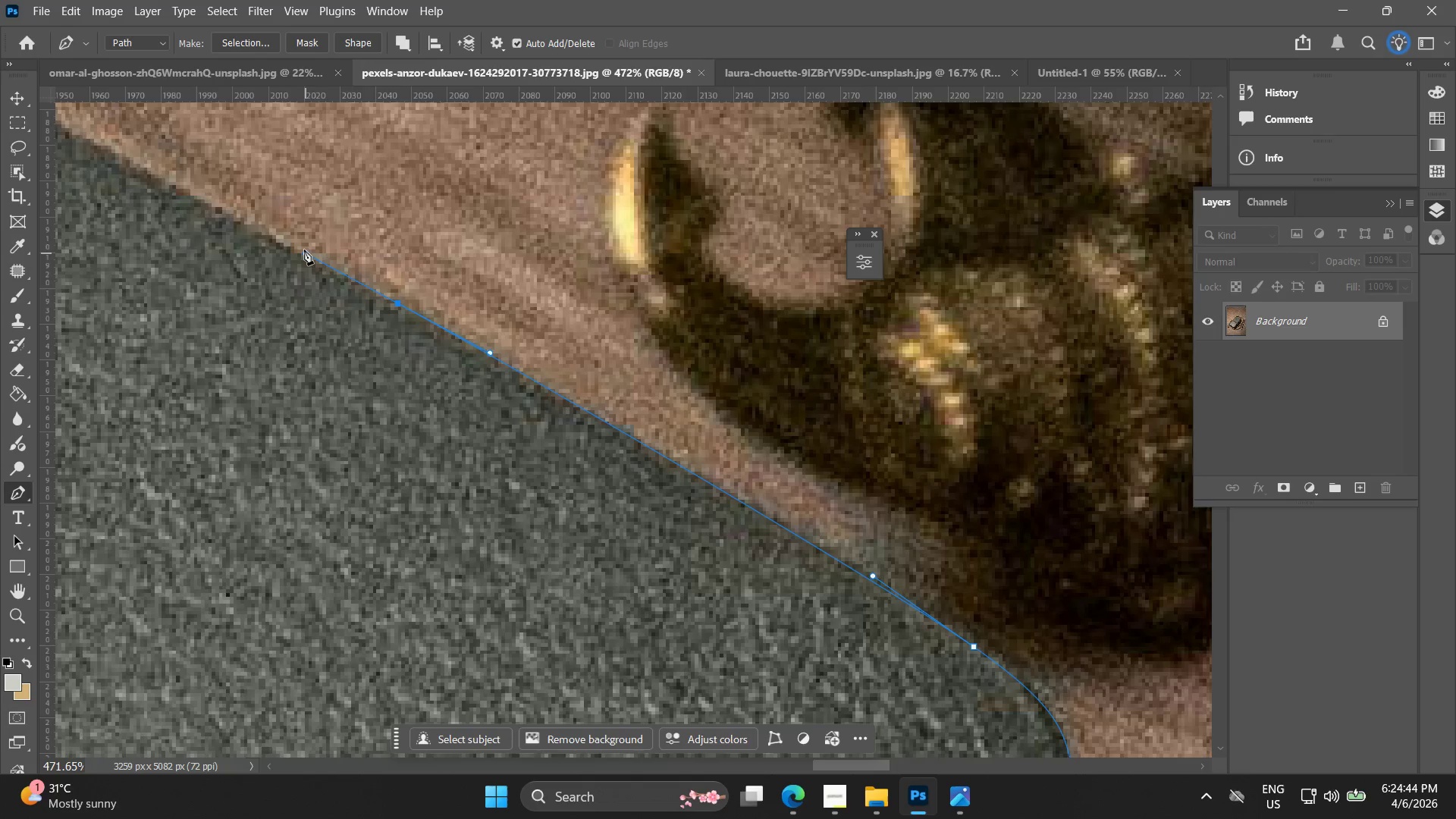 
hold_key(key=Space, duration=0.66)
 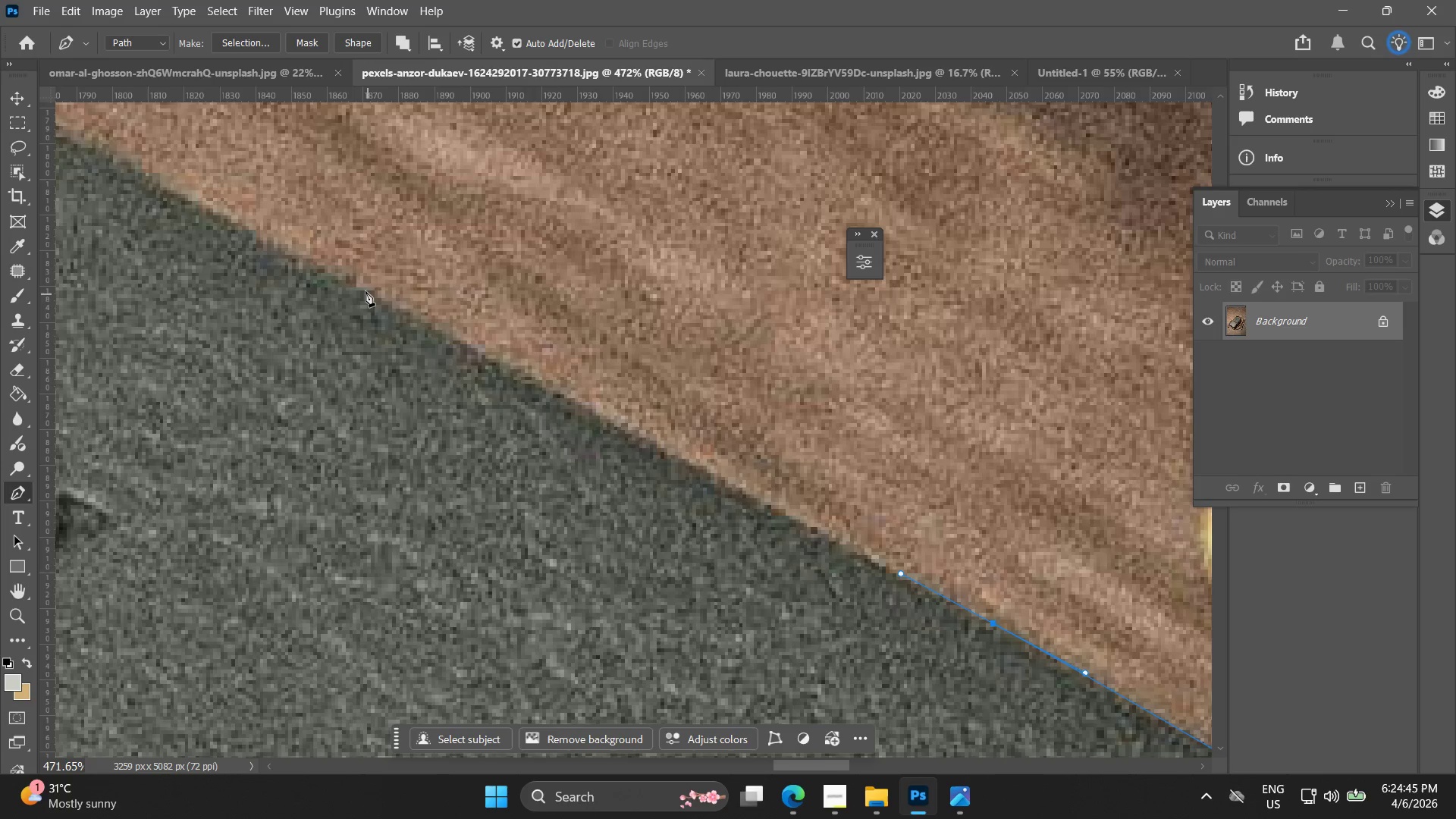 
left_click_drag(start_coordinate=[318, 255], to_coordinate=[913, 575])
 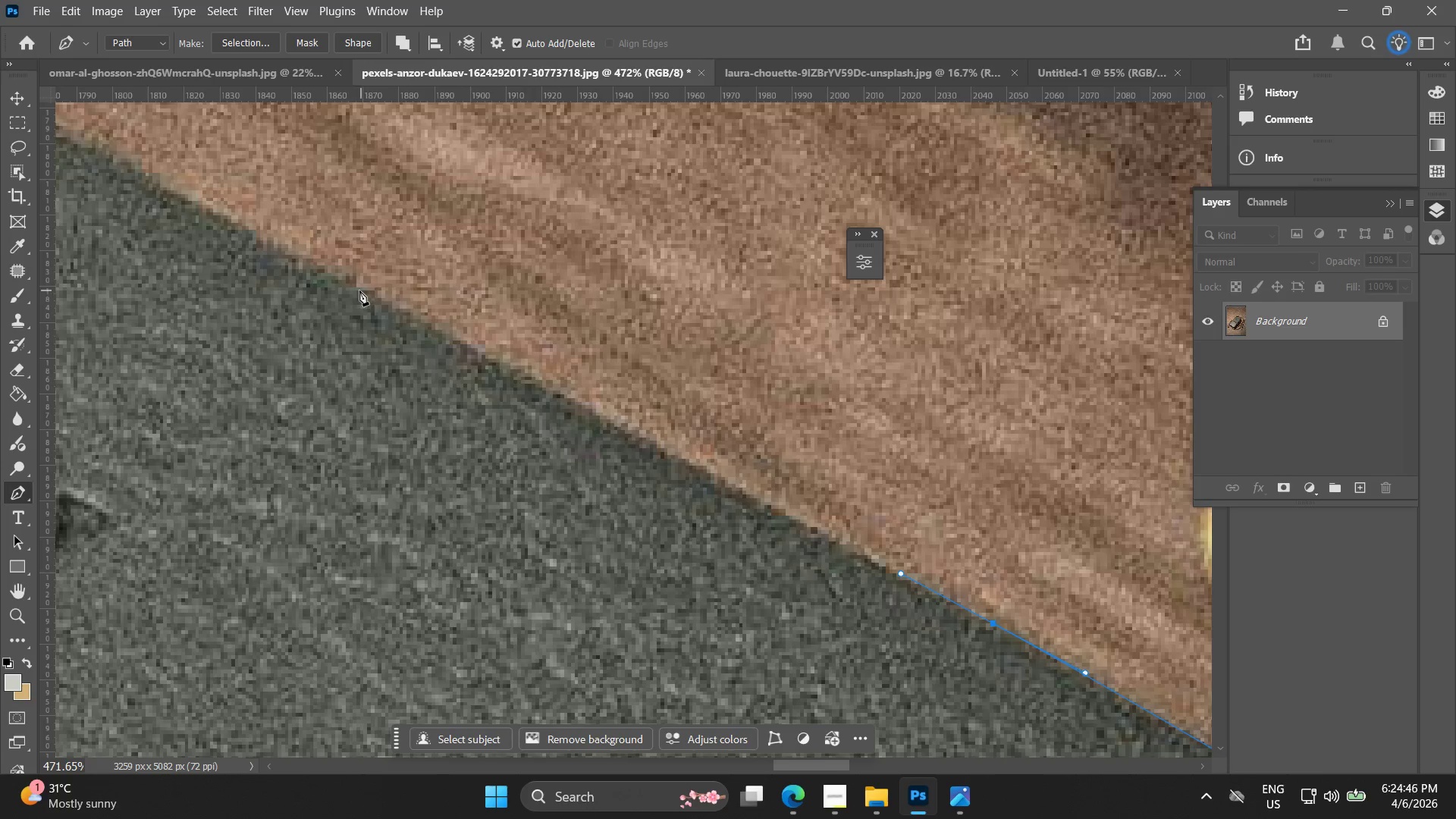 
left_click([354, 288])
 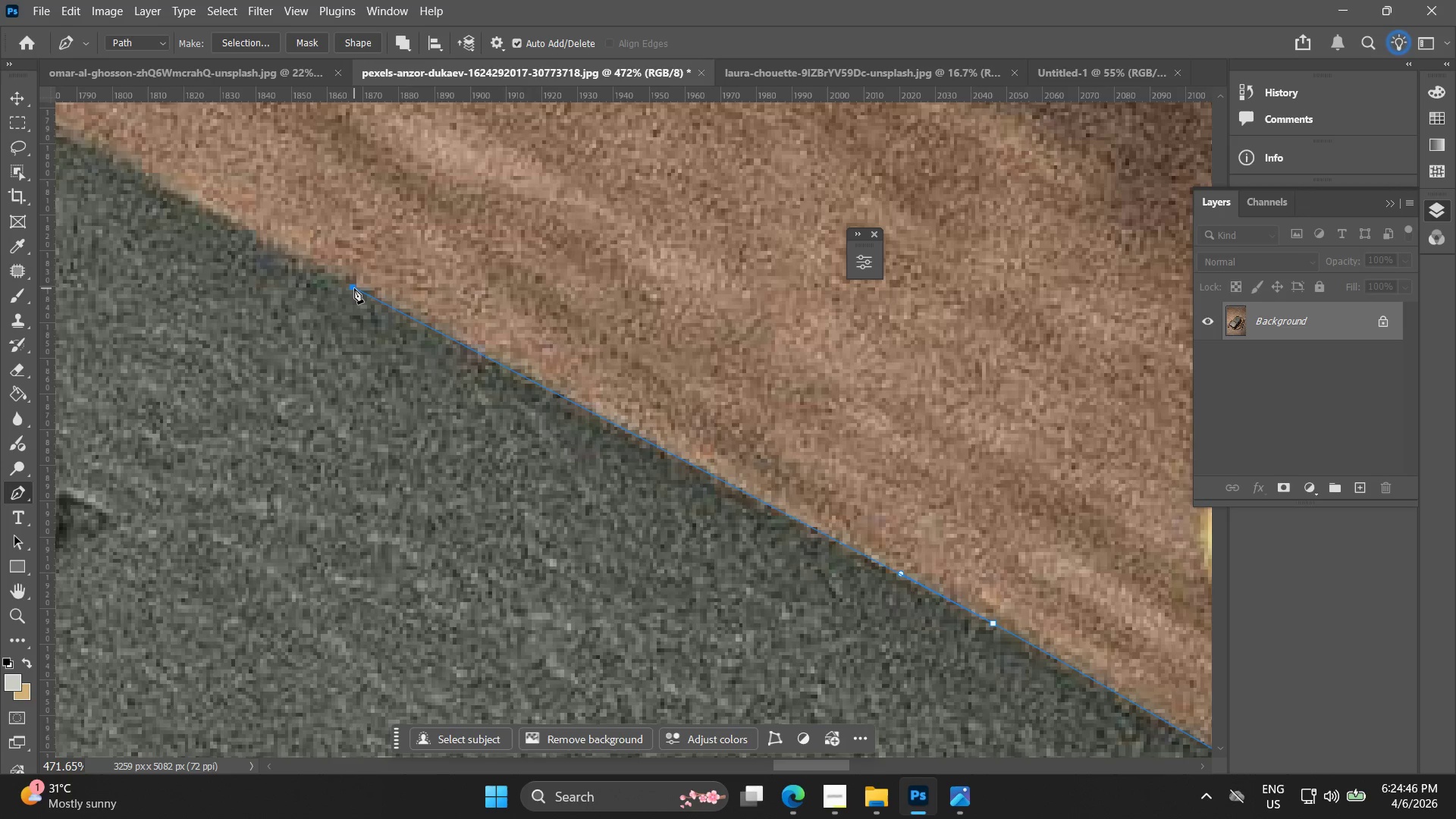 
key(Control+ControlLeft)
 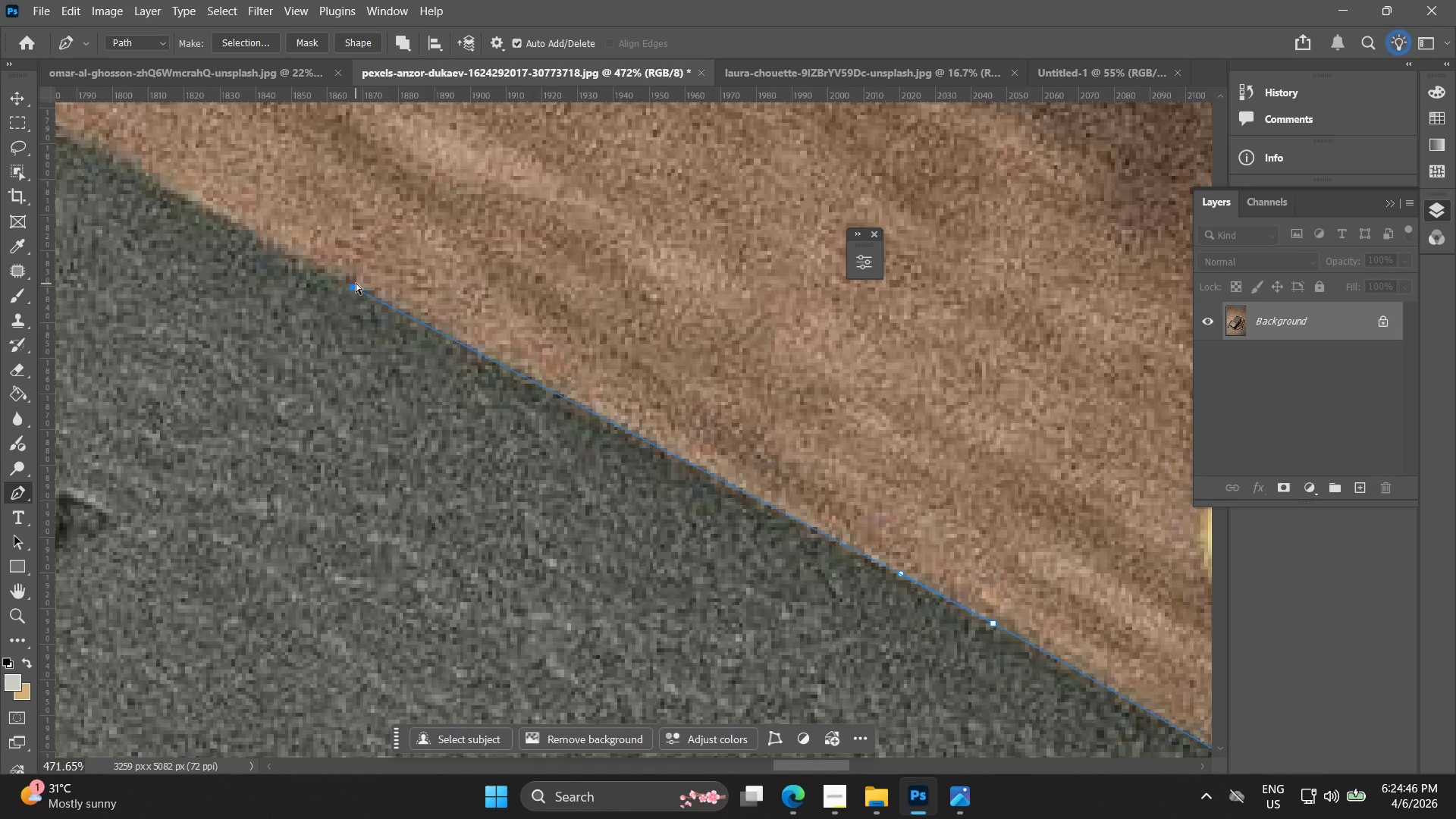 
key(Control+Z)
 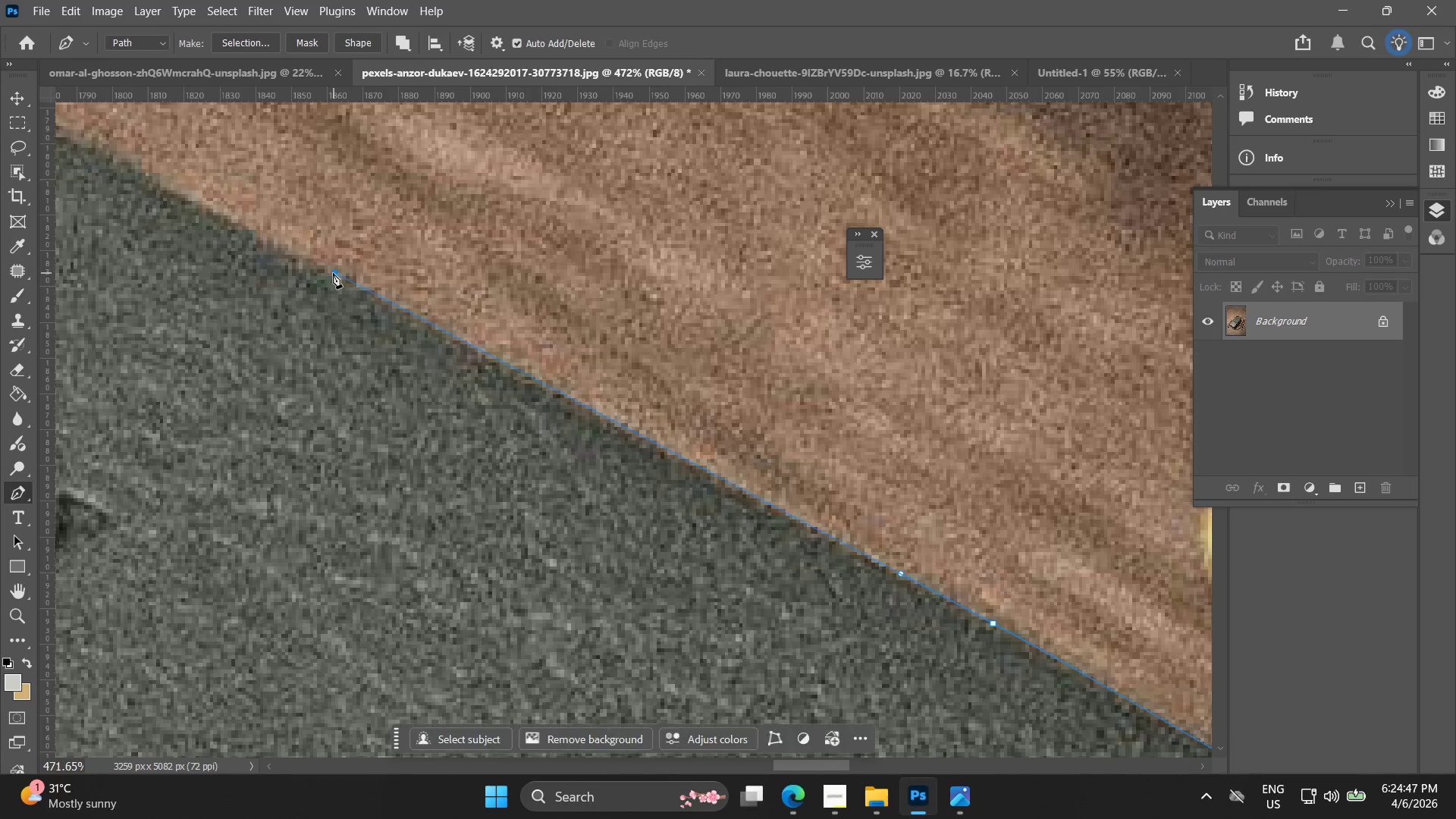 
key(Control+ControlLeft)
 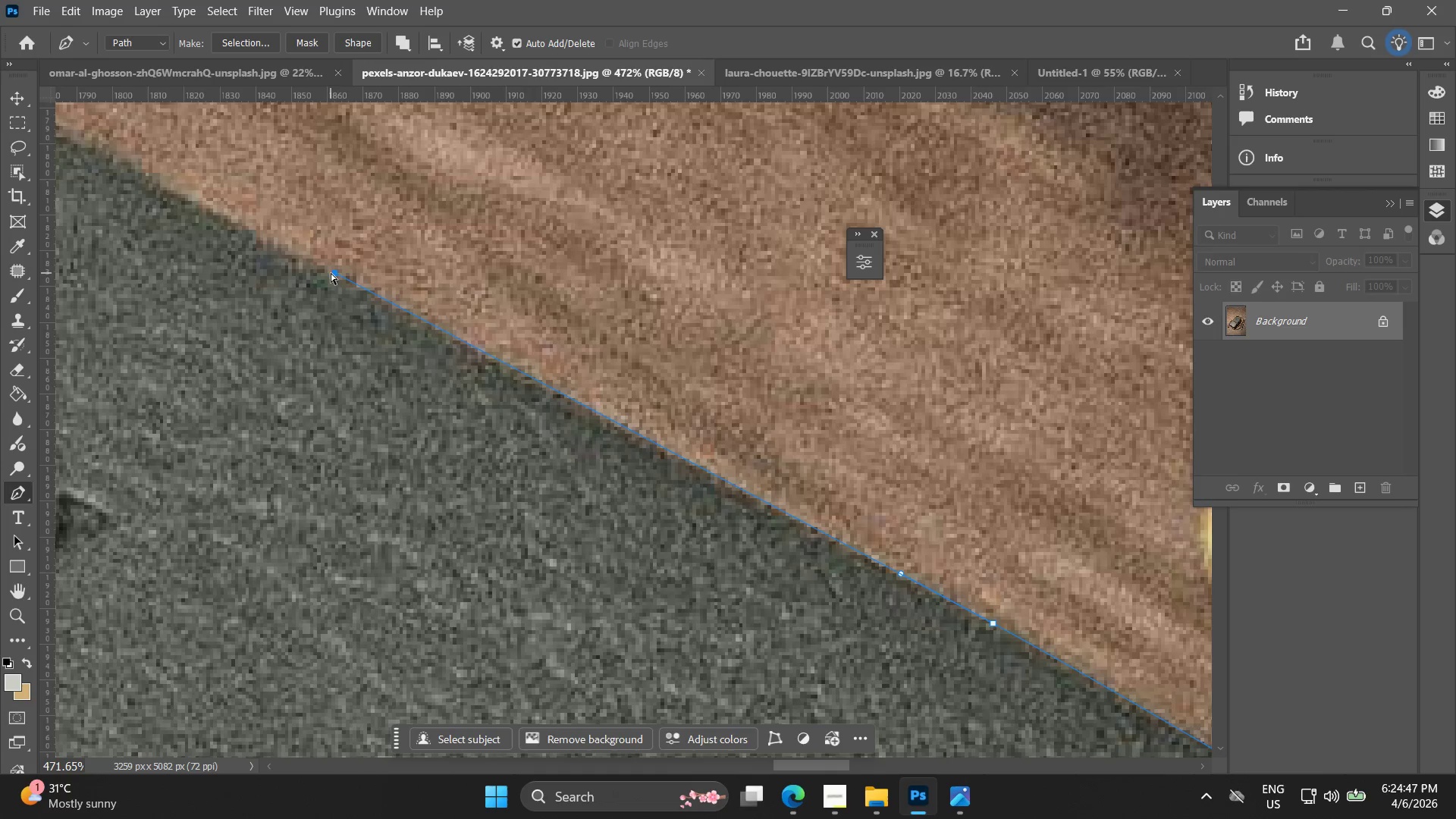 
key(Control+Z)
 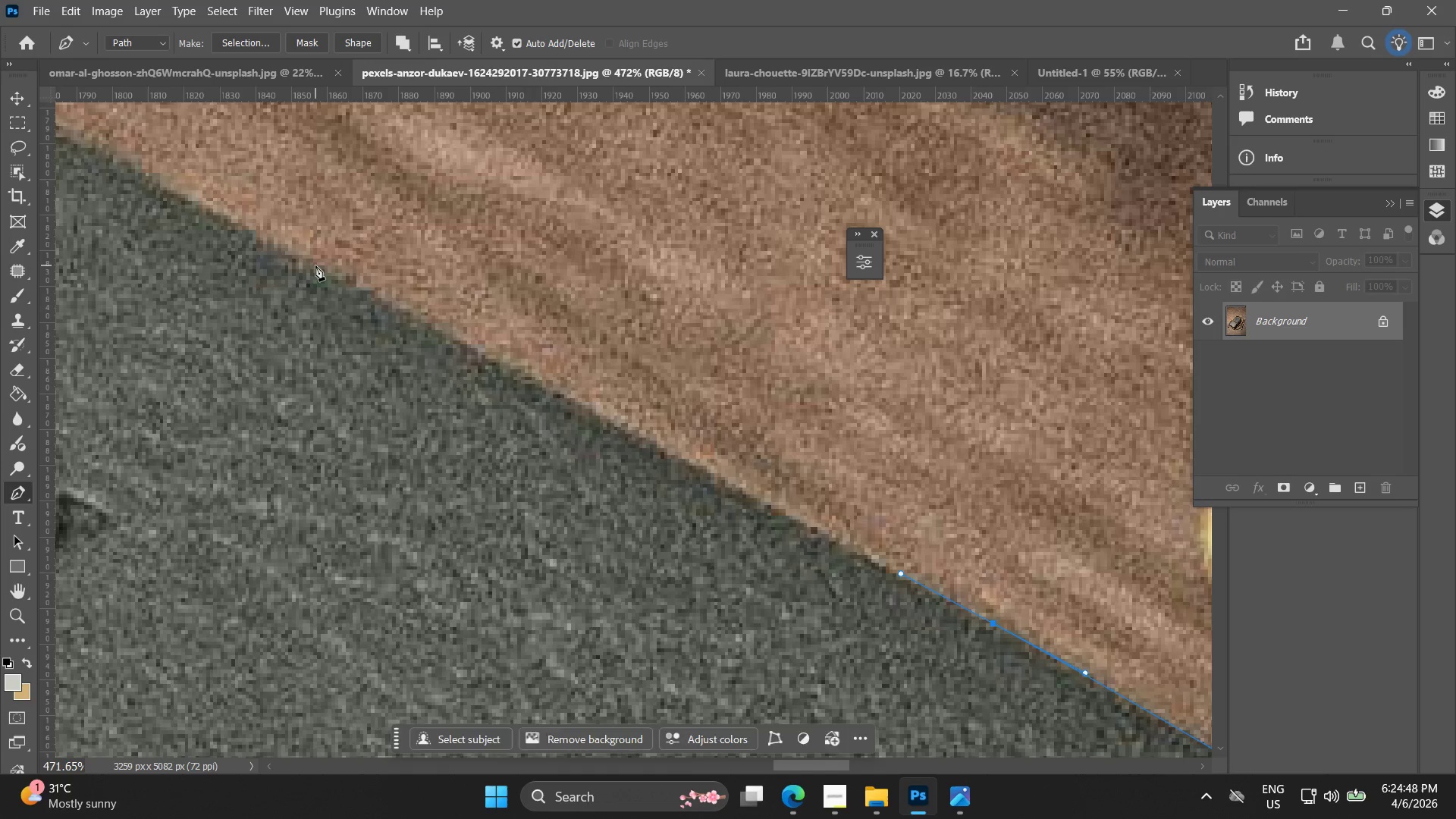 
left_click([315, 265])
 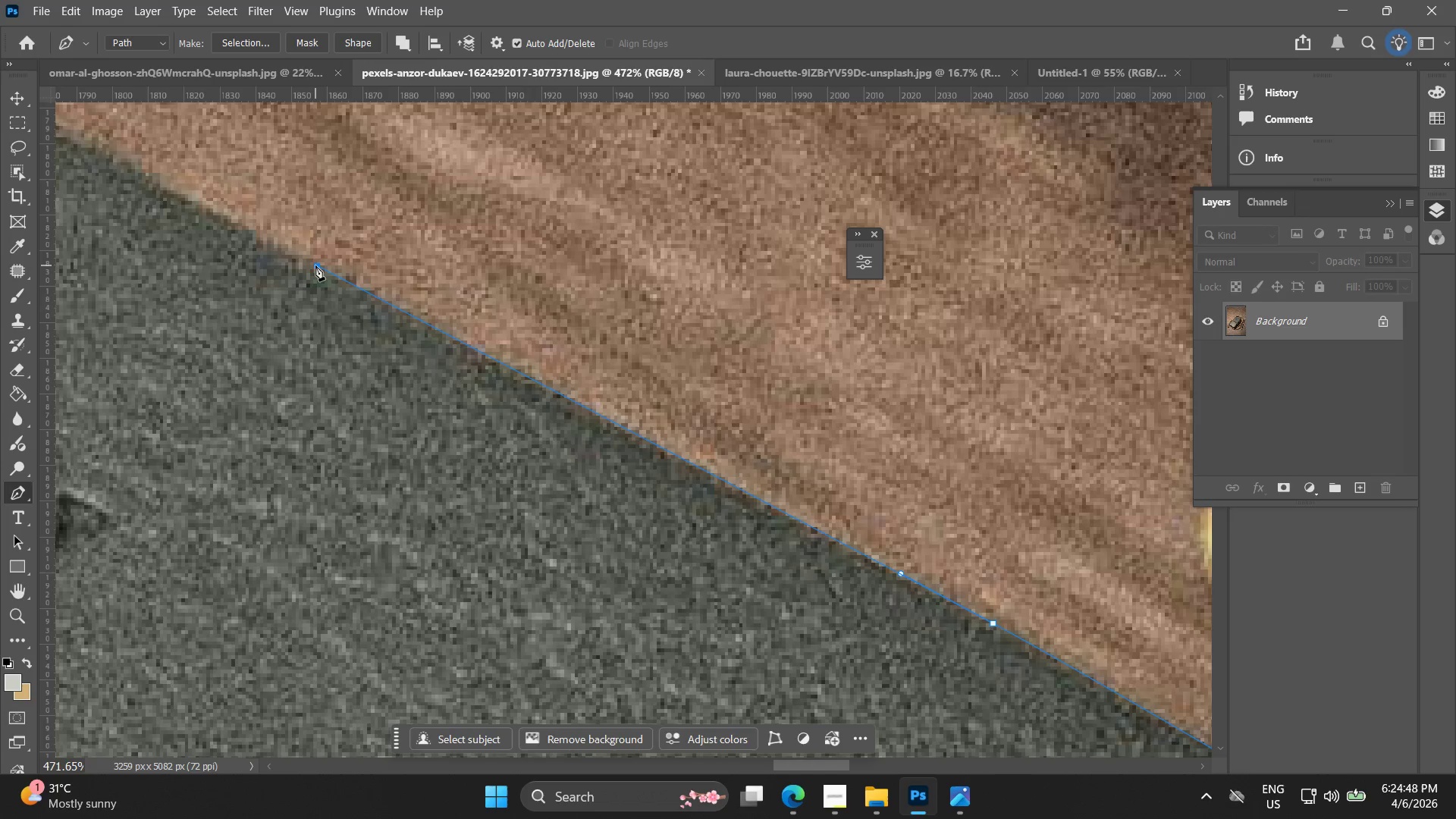 
key(Control+ControlLeft)
 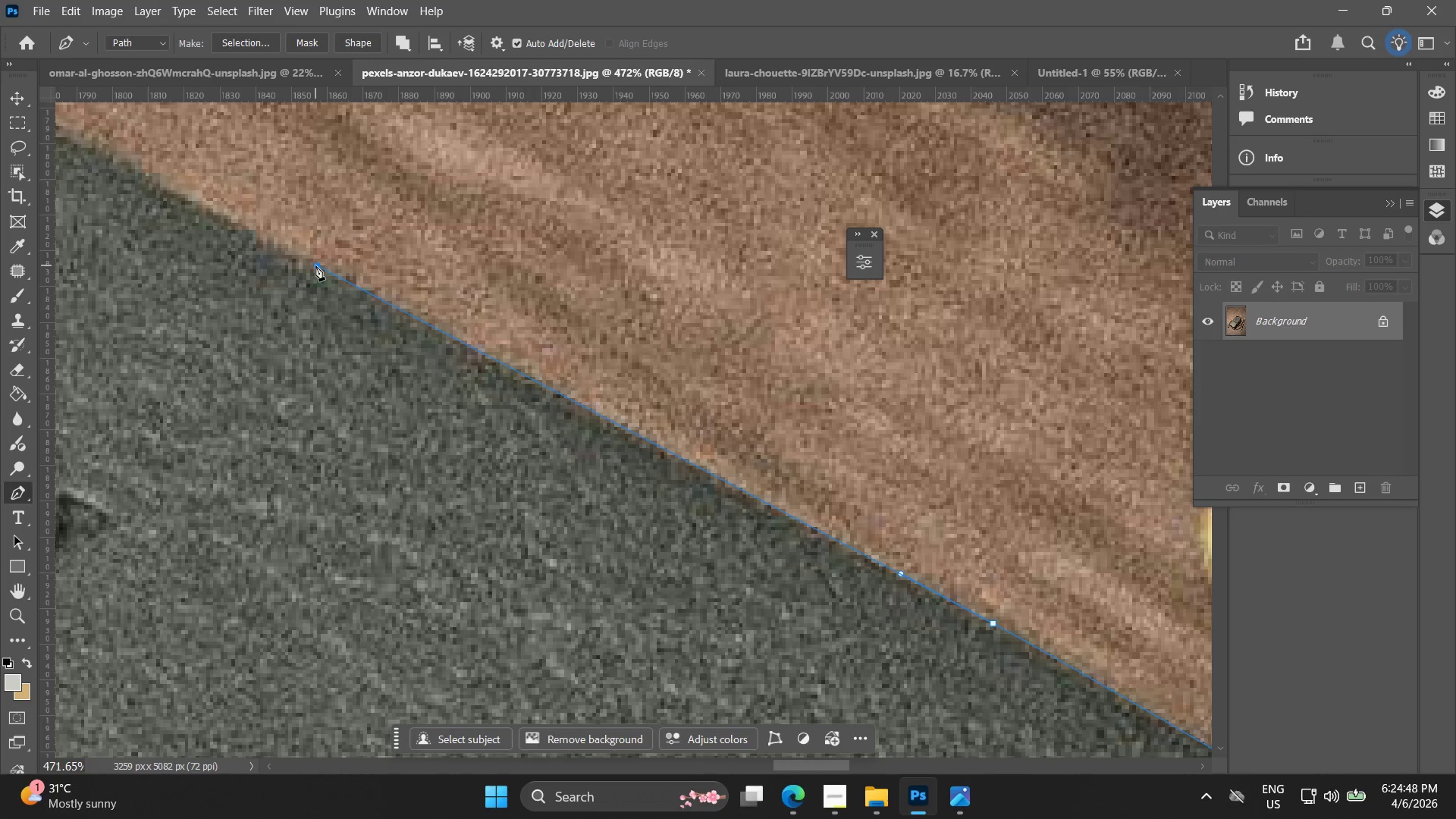 
key(Control+Z)
 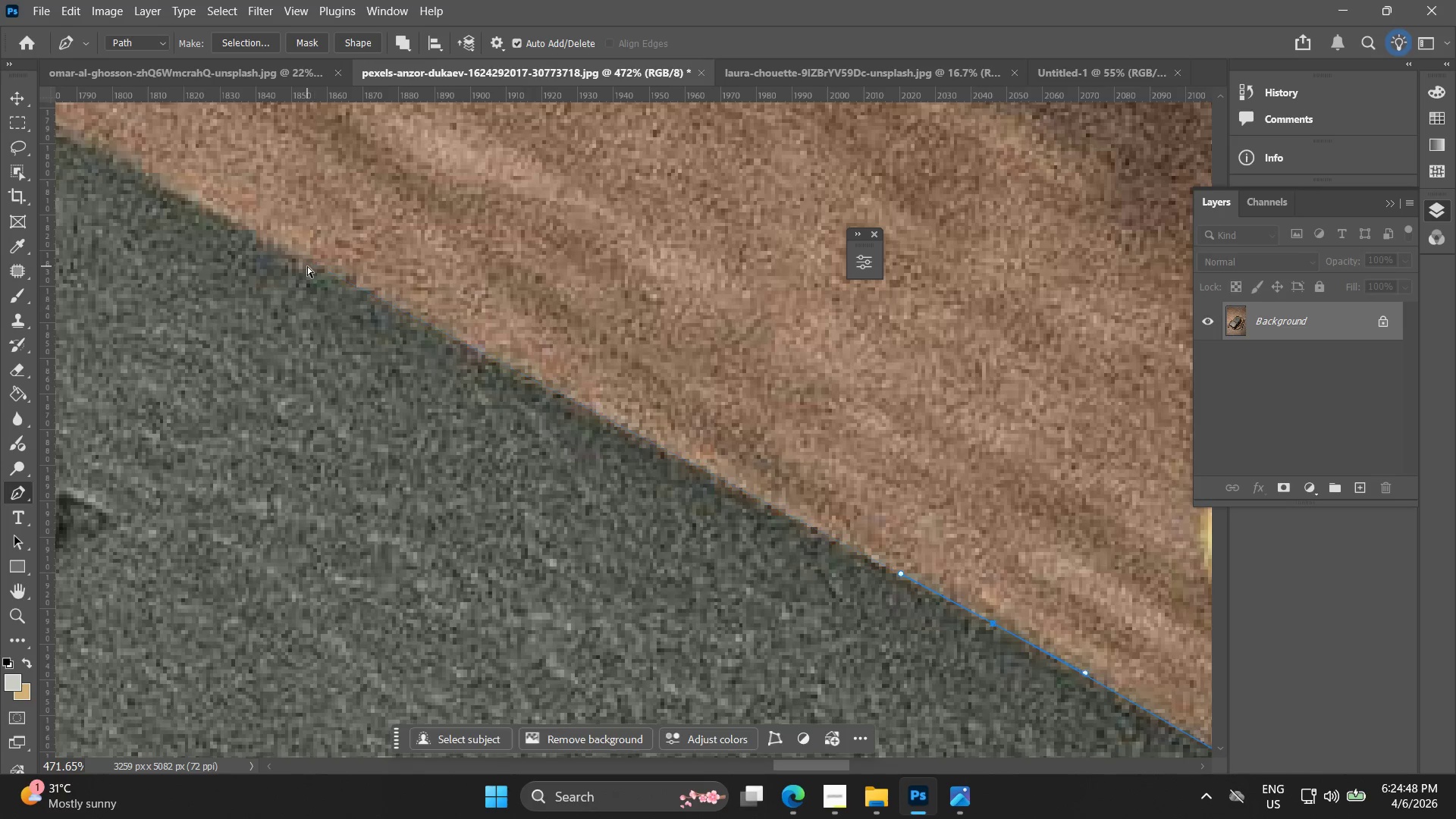 
left_click([306, 266])
 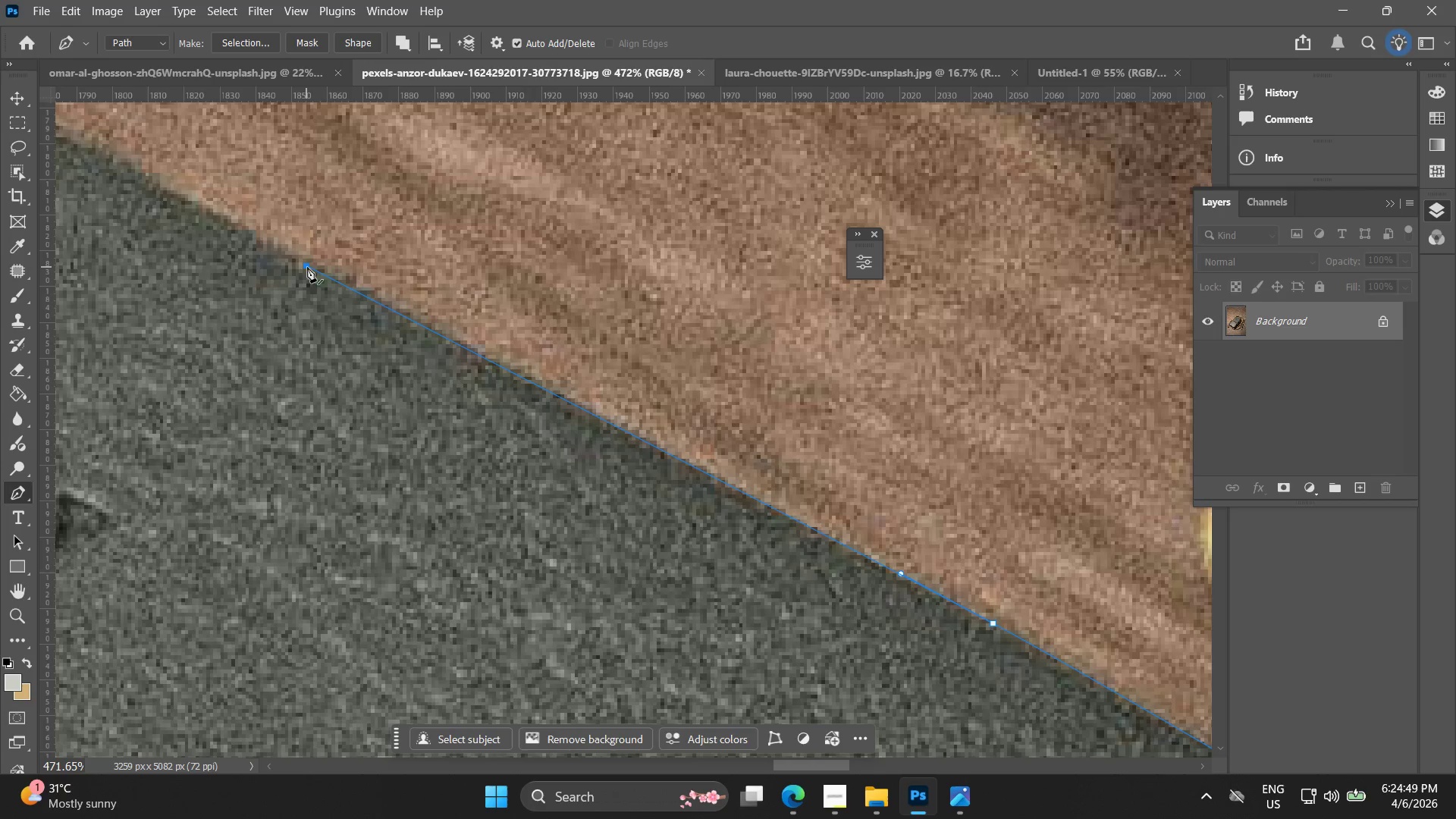 
hold_key(key=Space, duration=0.67)
 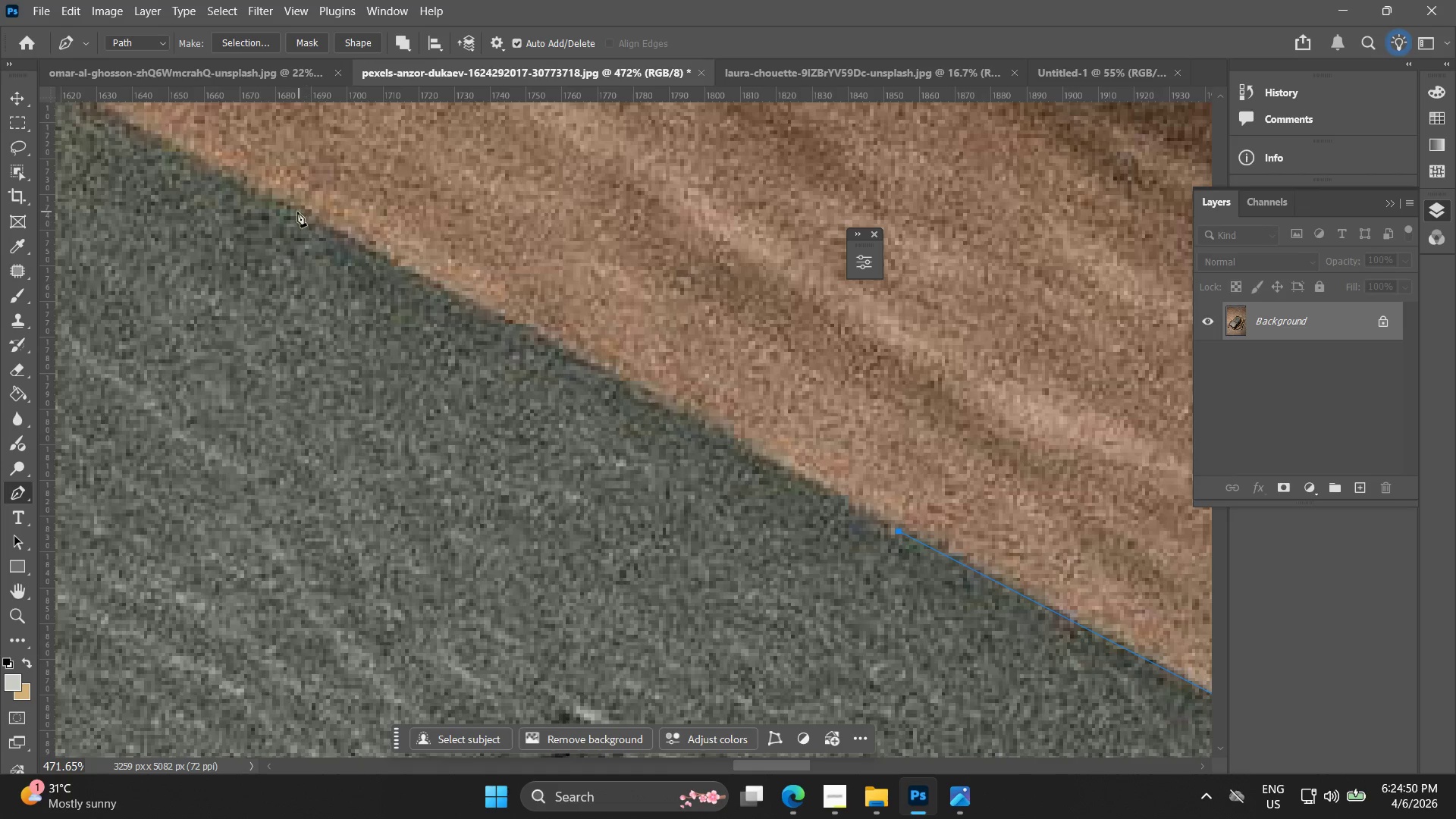 
left_click_drag(start_coordinate=[315, 280], to_coordinate=[907, 545])
 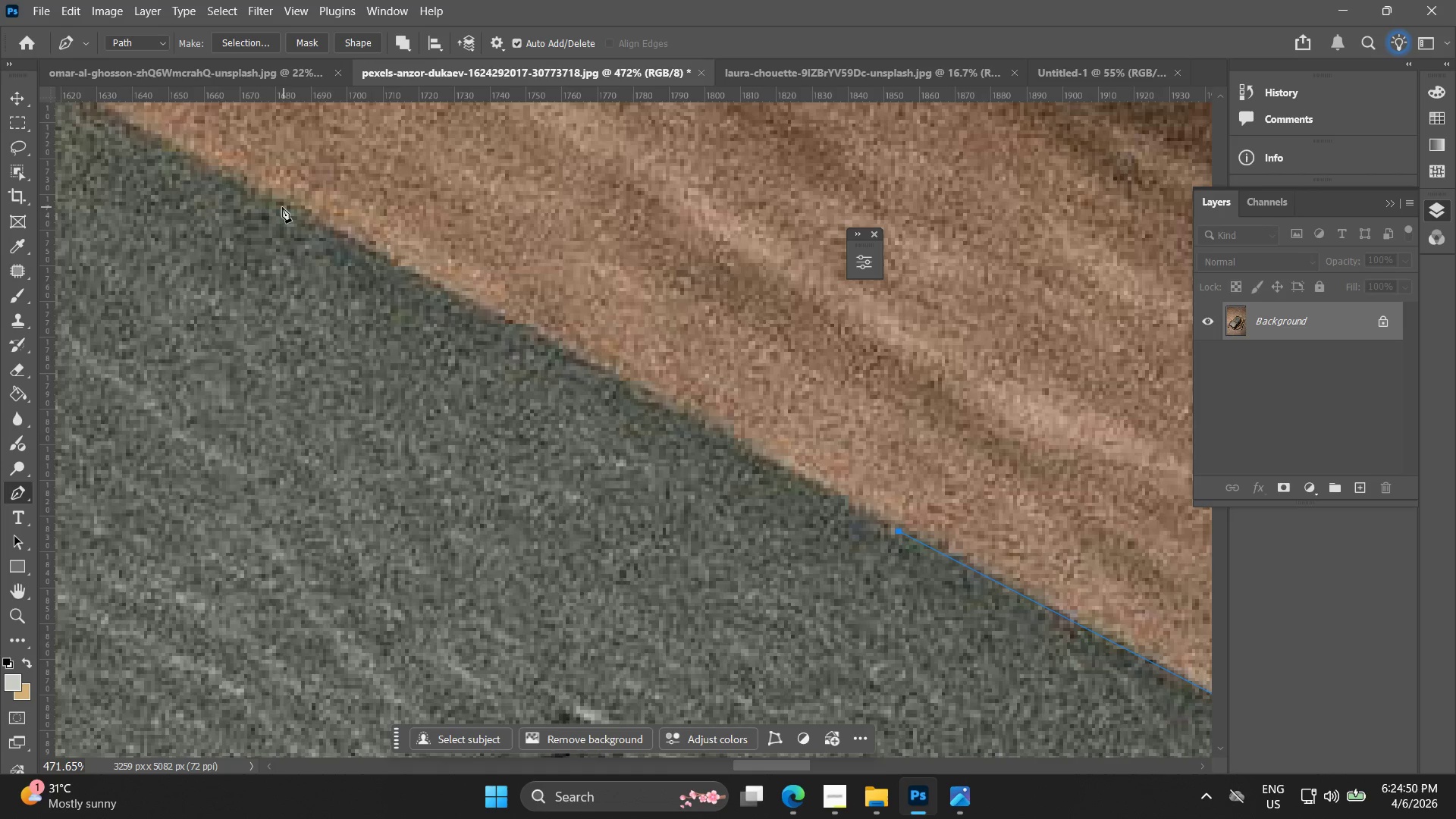 
left_click([276, 207])
 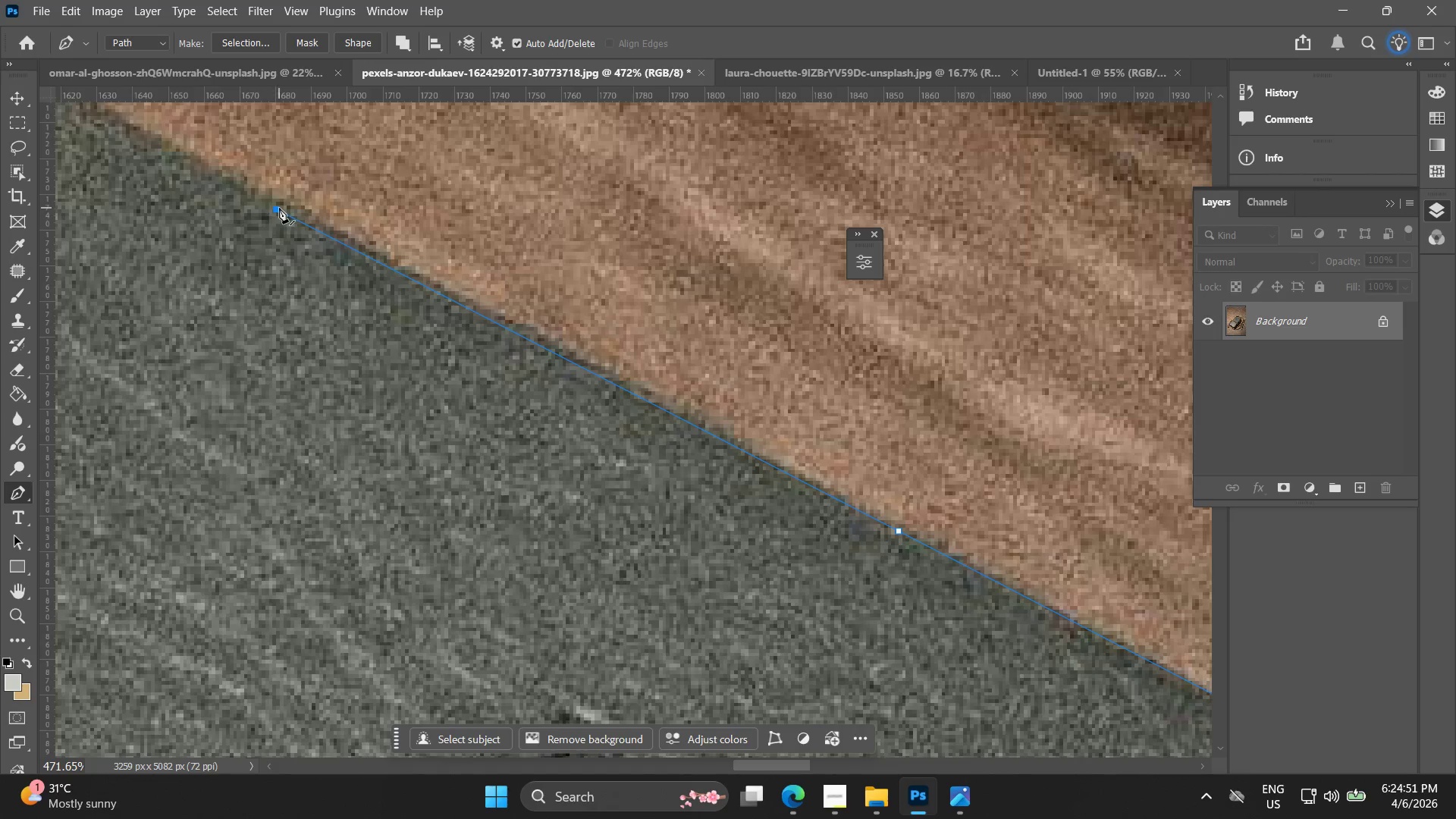 
hold_key(key=Space, duration=0.59)
 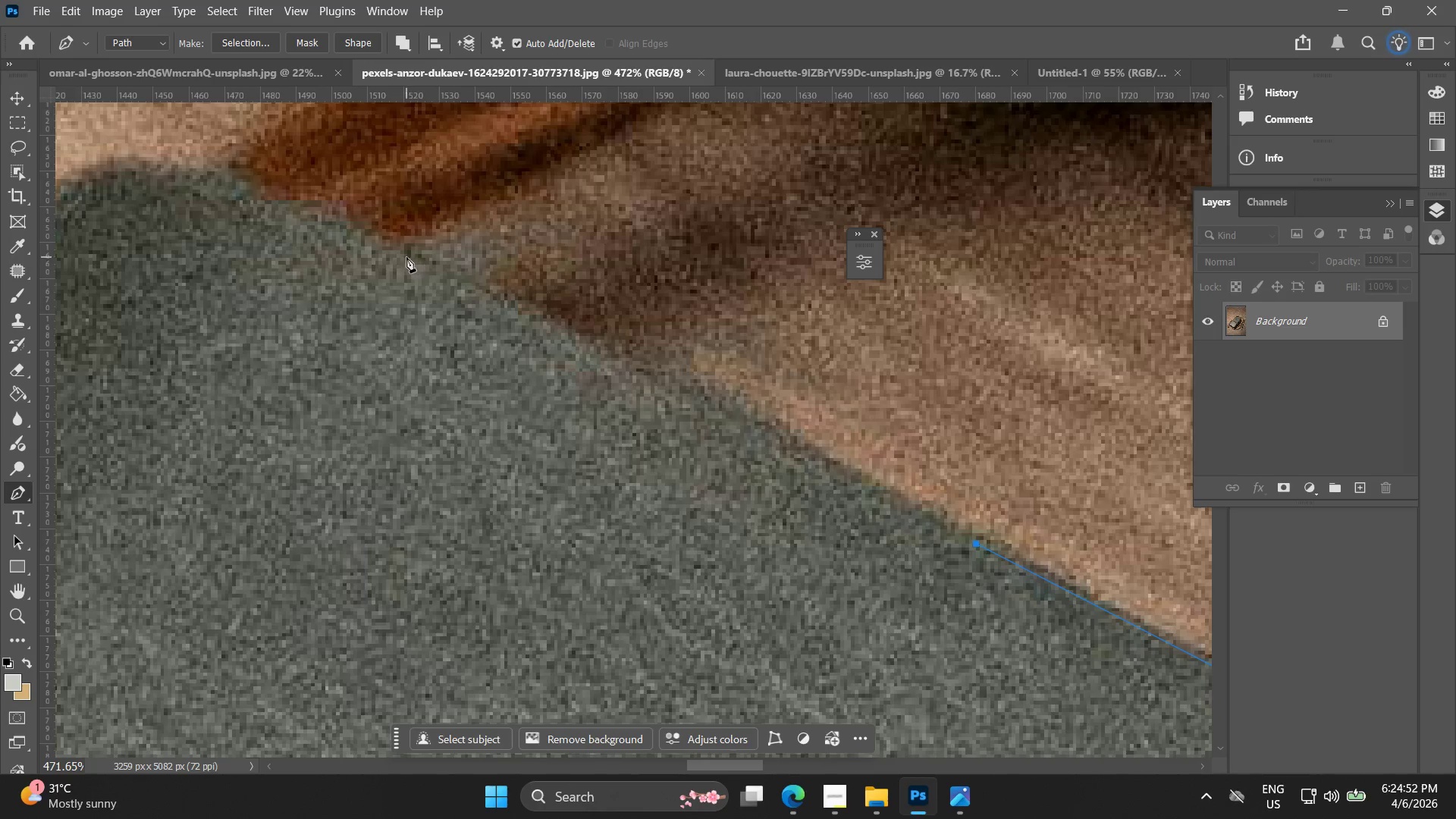 
left_click_drag(start_coordinate=[288, 218], to_coordinate=[988, 552])
 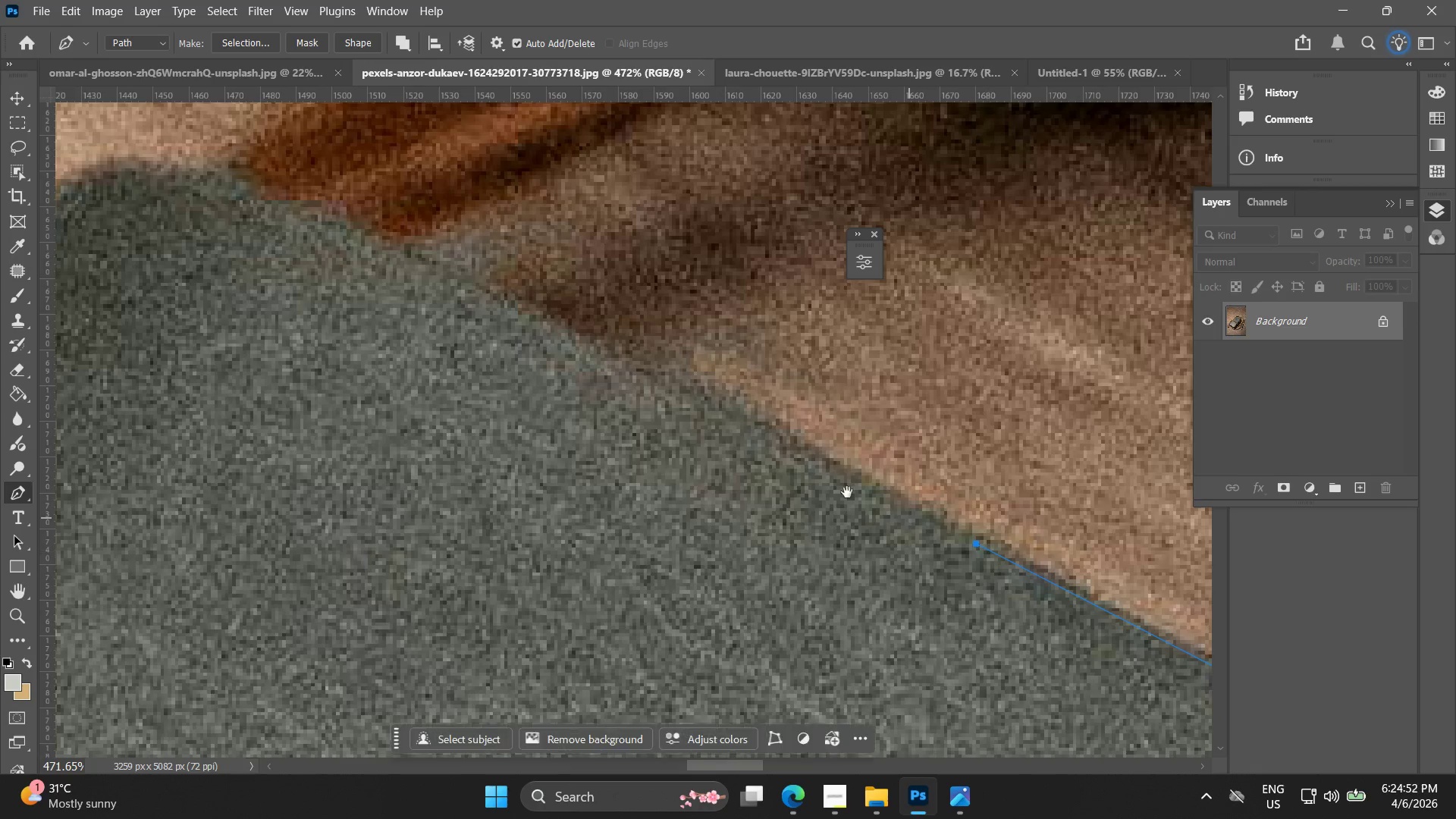 
hold_key(key=Space, duration=1.69)
 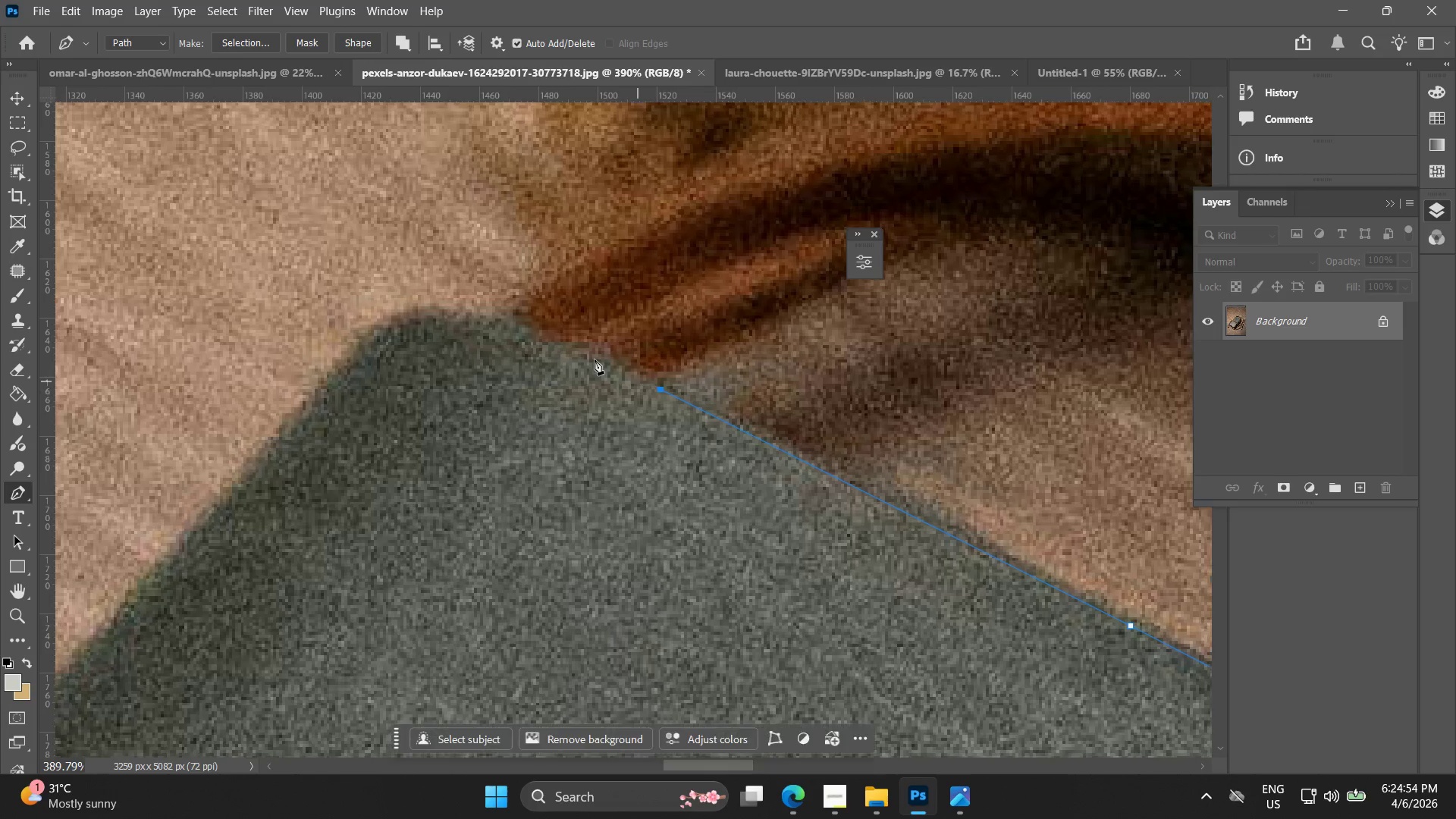 
left_click([406, 257])
 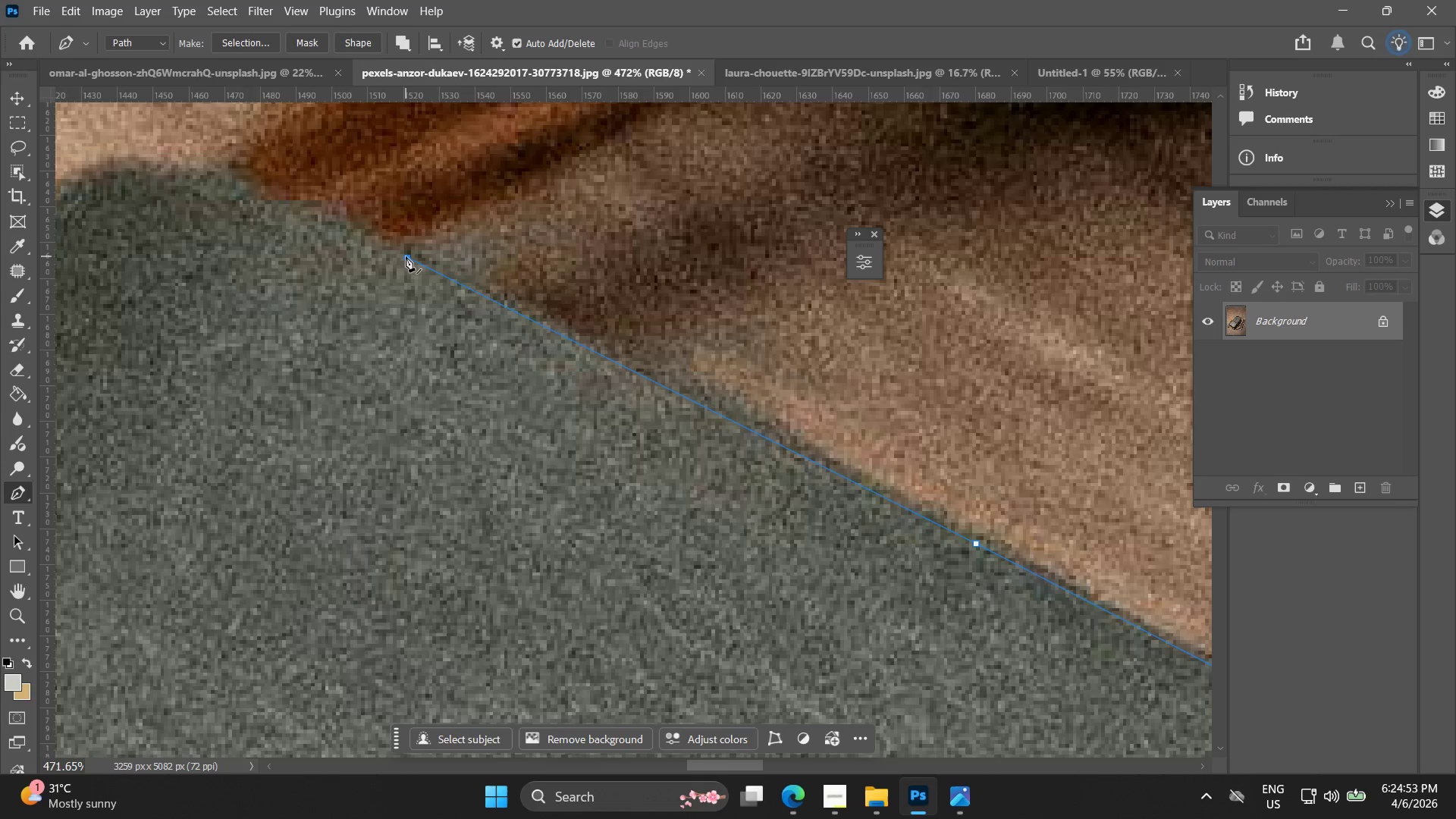 
key(Alt+AltLeft)
 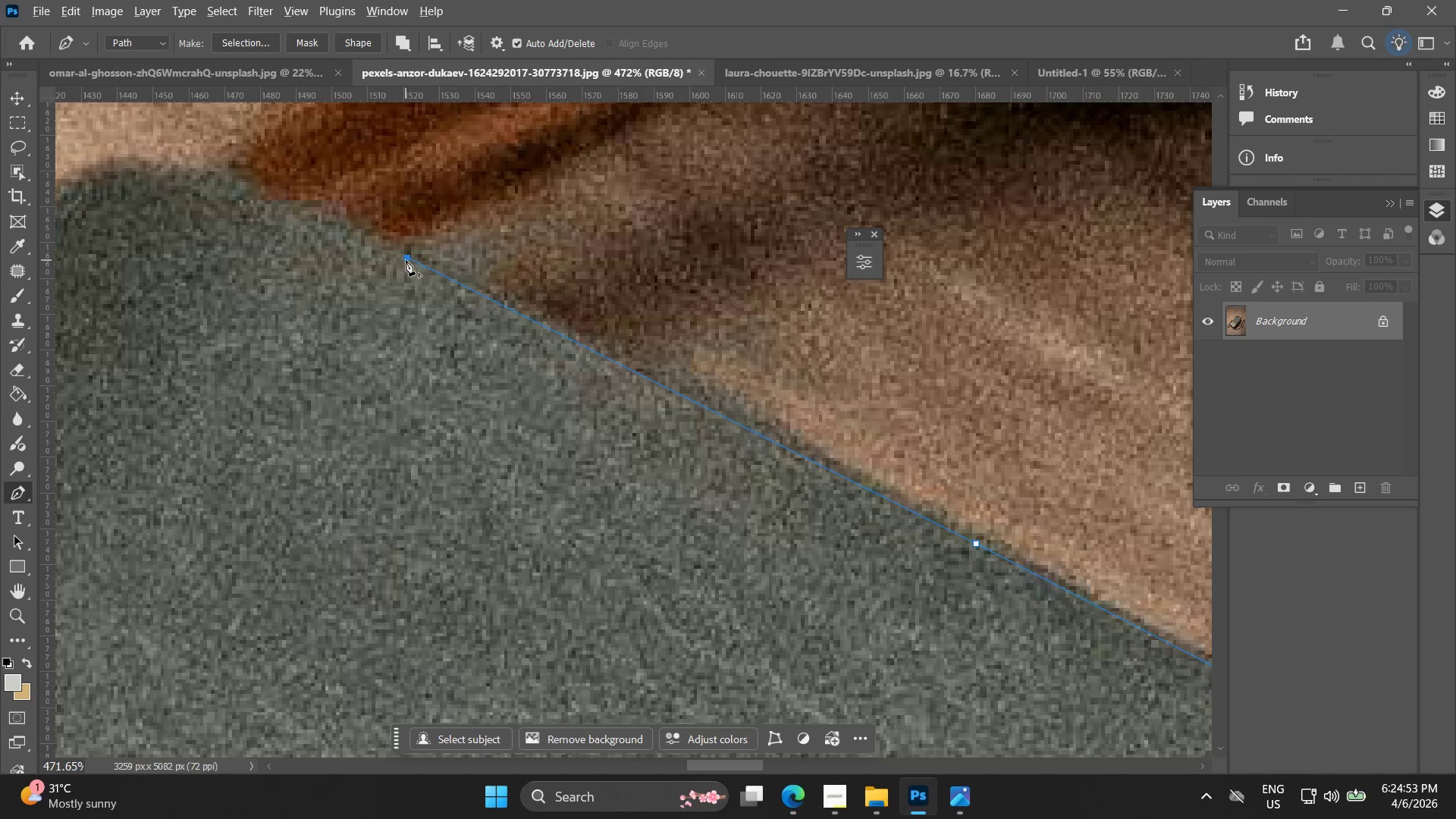 
hold_key(key=Space, duration=0.45)
 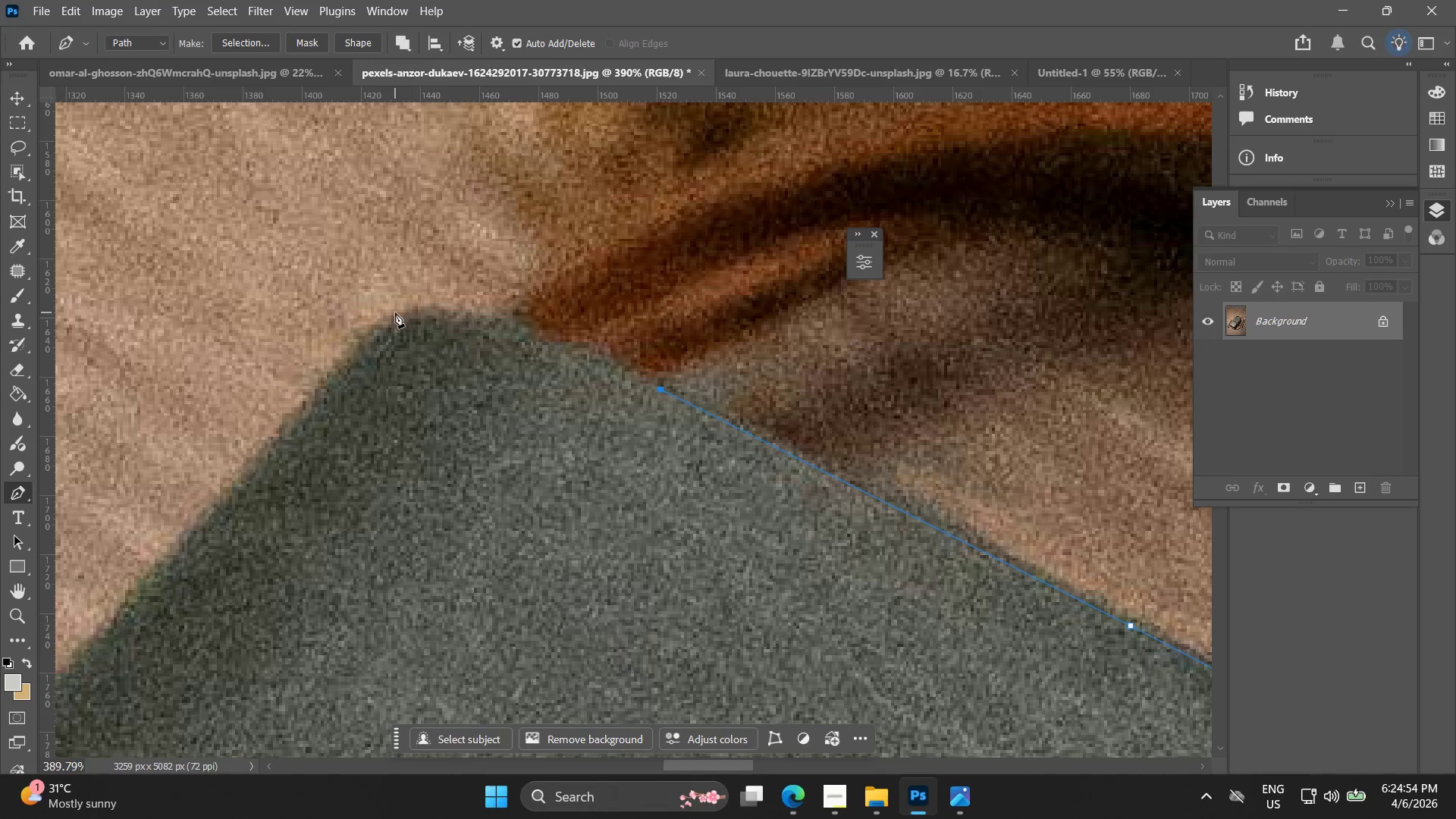 
left_click_drag(start_coordinate=[400, 259], to_coordinate=[654, 391])
 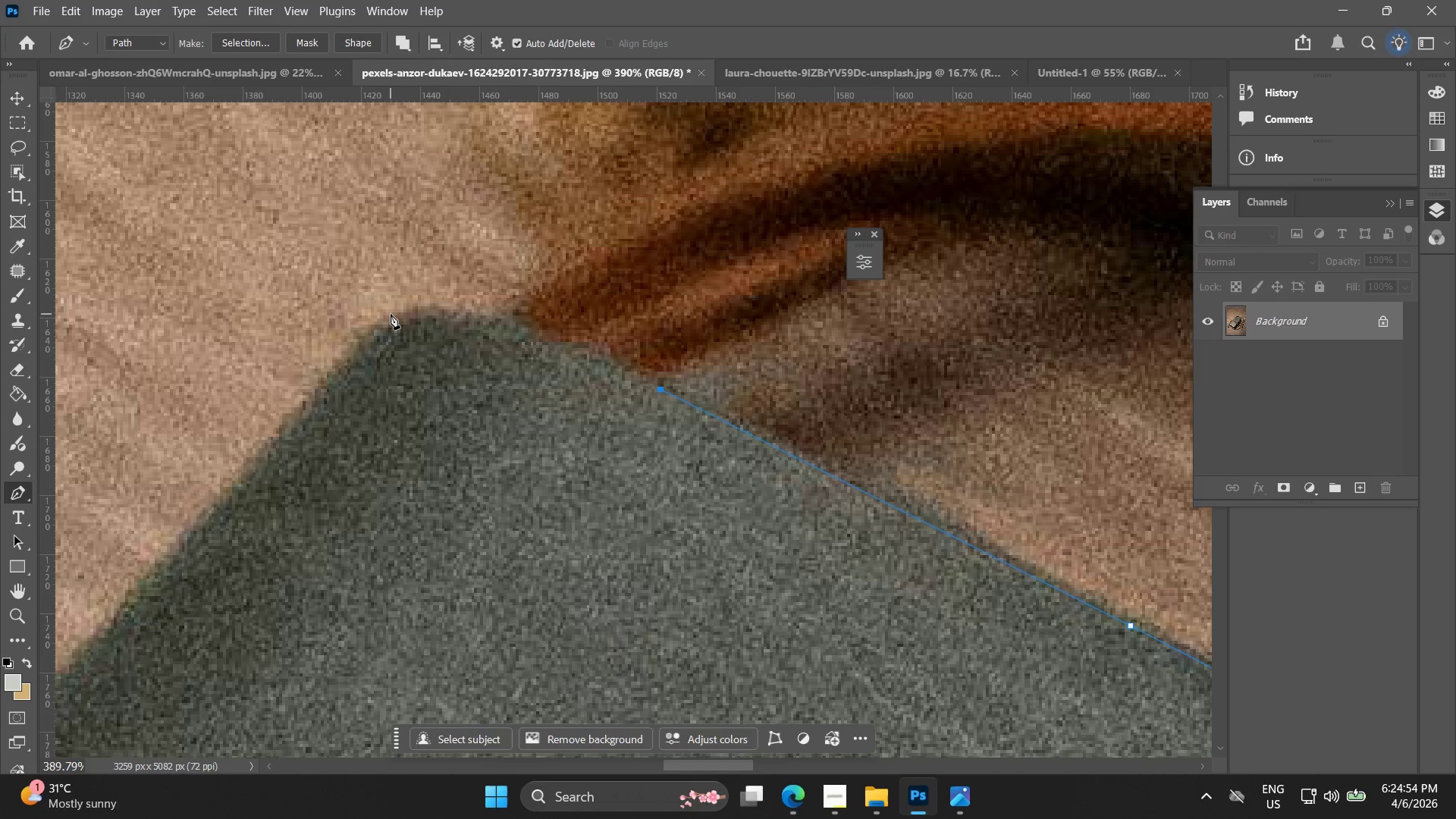 
scroll: coordinate [406, 260], scroll_direction: down, amount: 2.0
 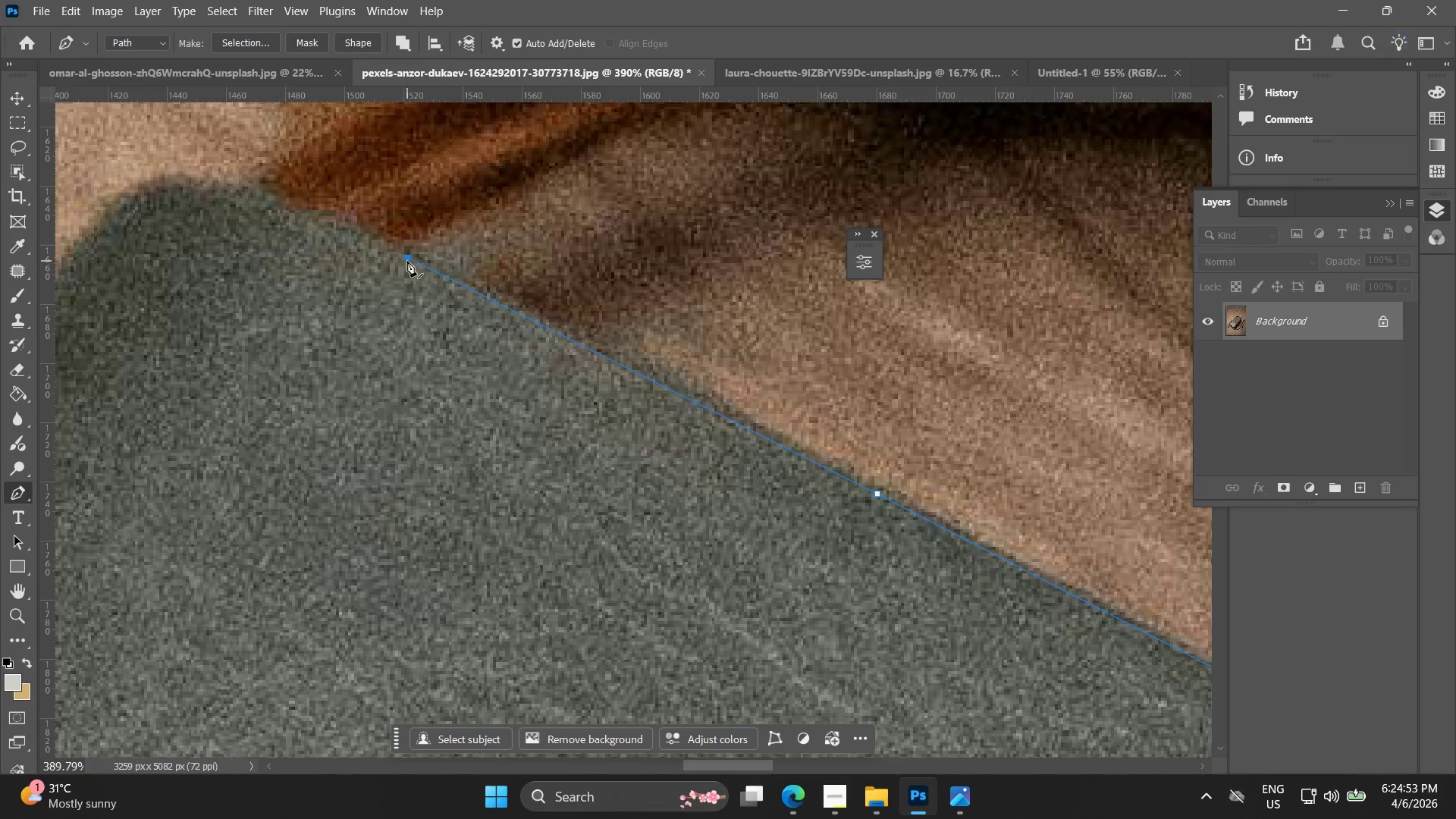 
left_click_drag(start_coordinate=[387, 316], to_coordinate=[335, 344])
 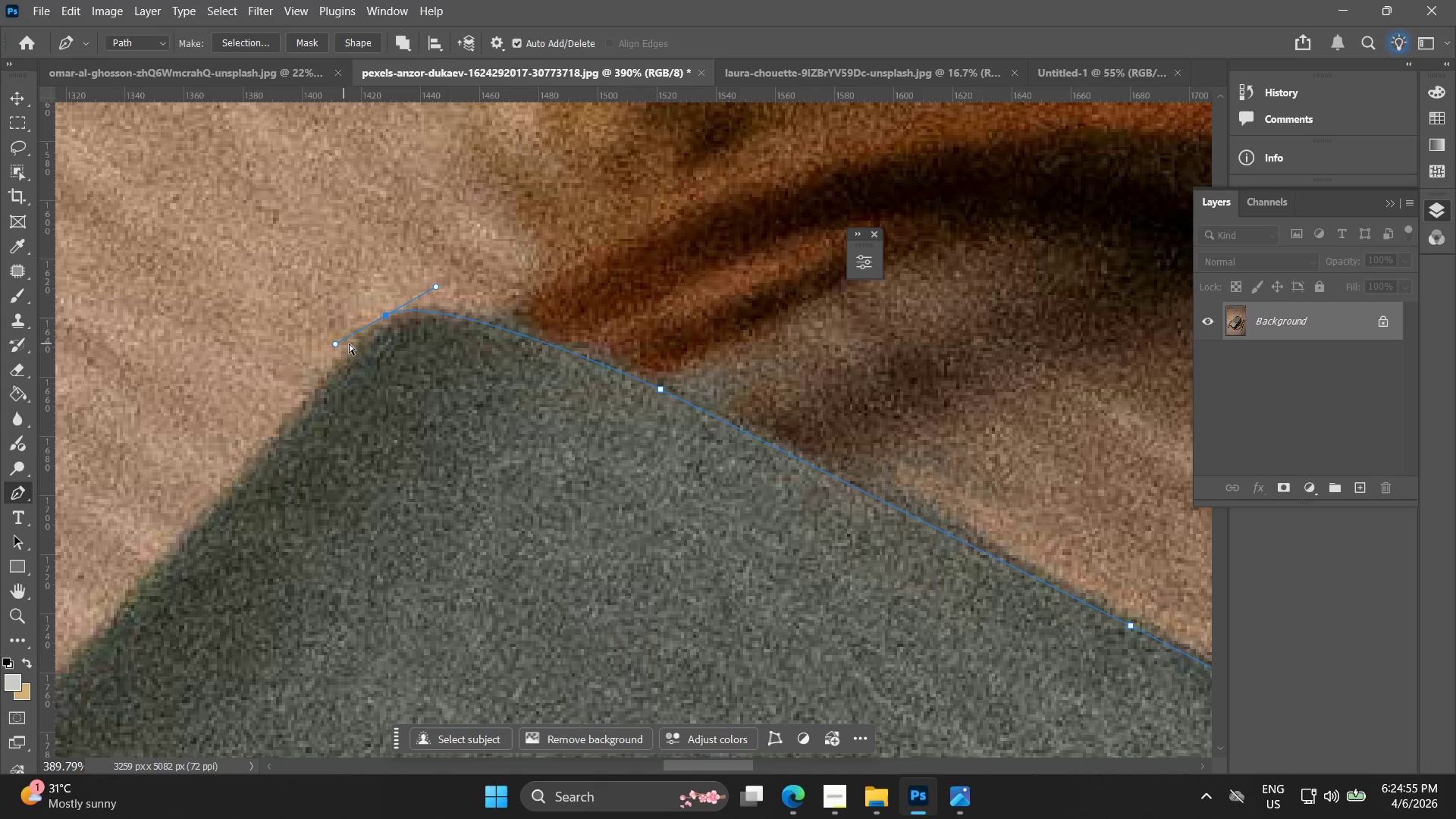 
key(Control+ControlLeft)
 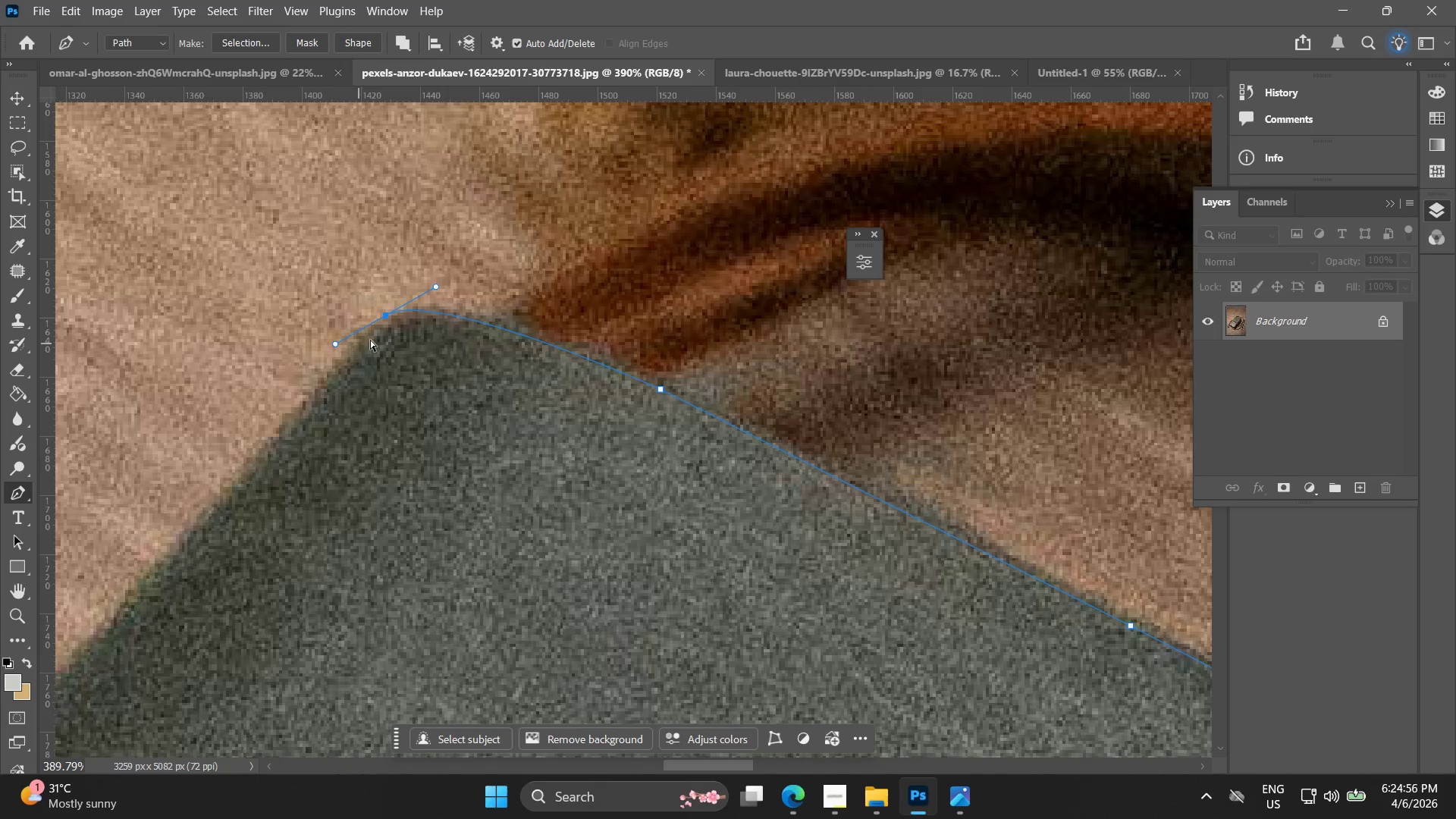 
key(Control+Z)
 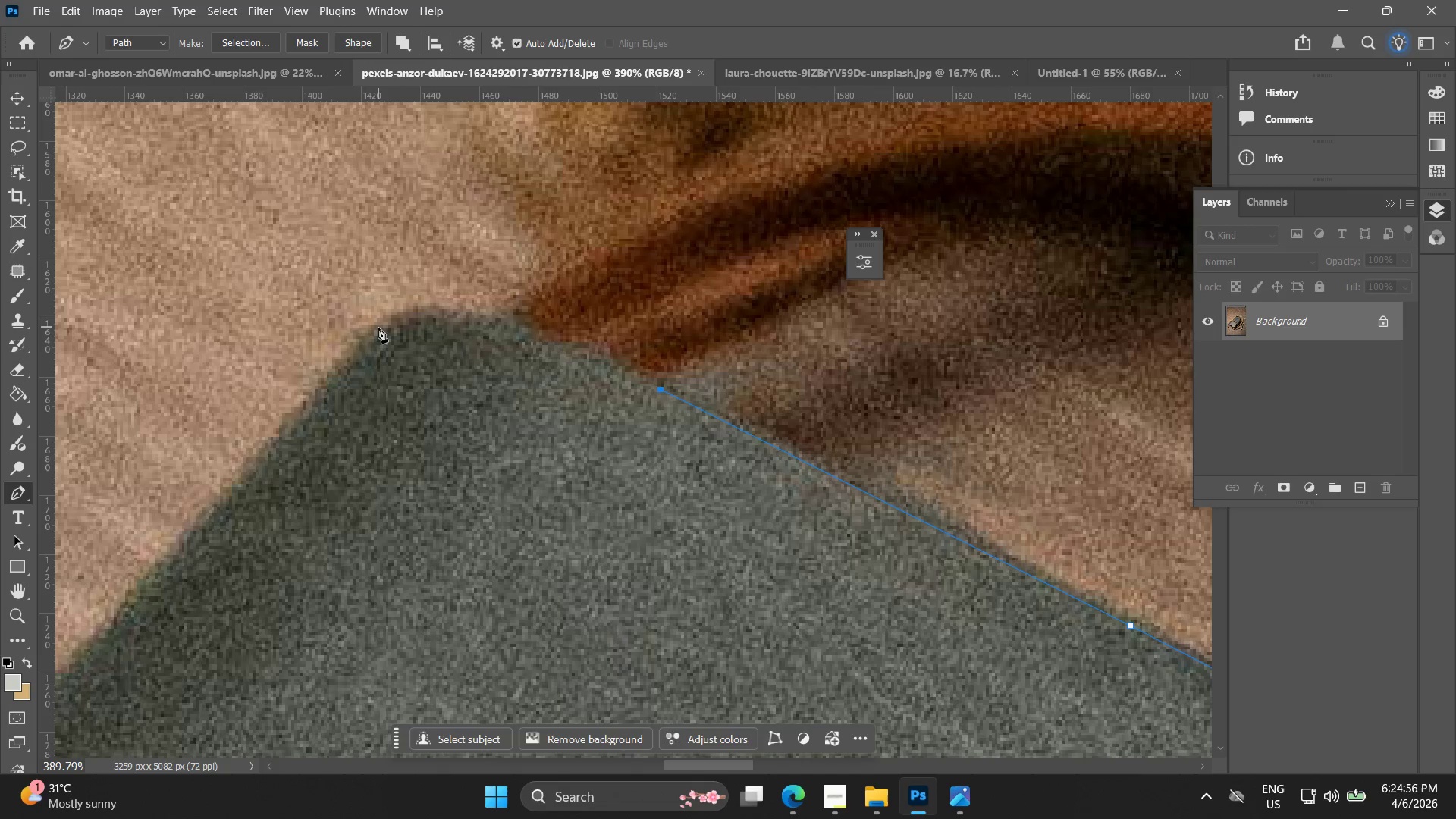 
left_click_drag(start_coordinate=[378, 328], to_coordinate=[312, 372])
 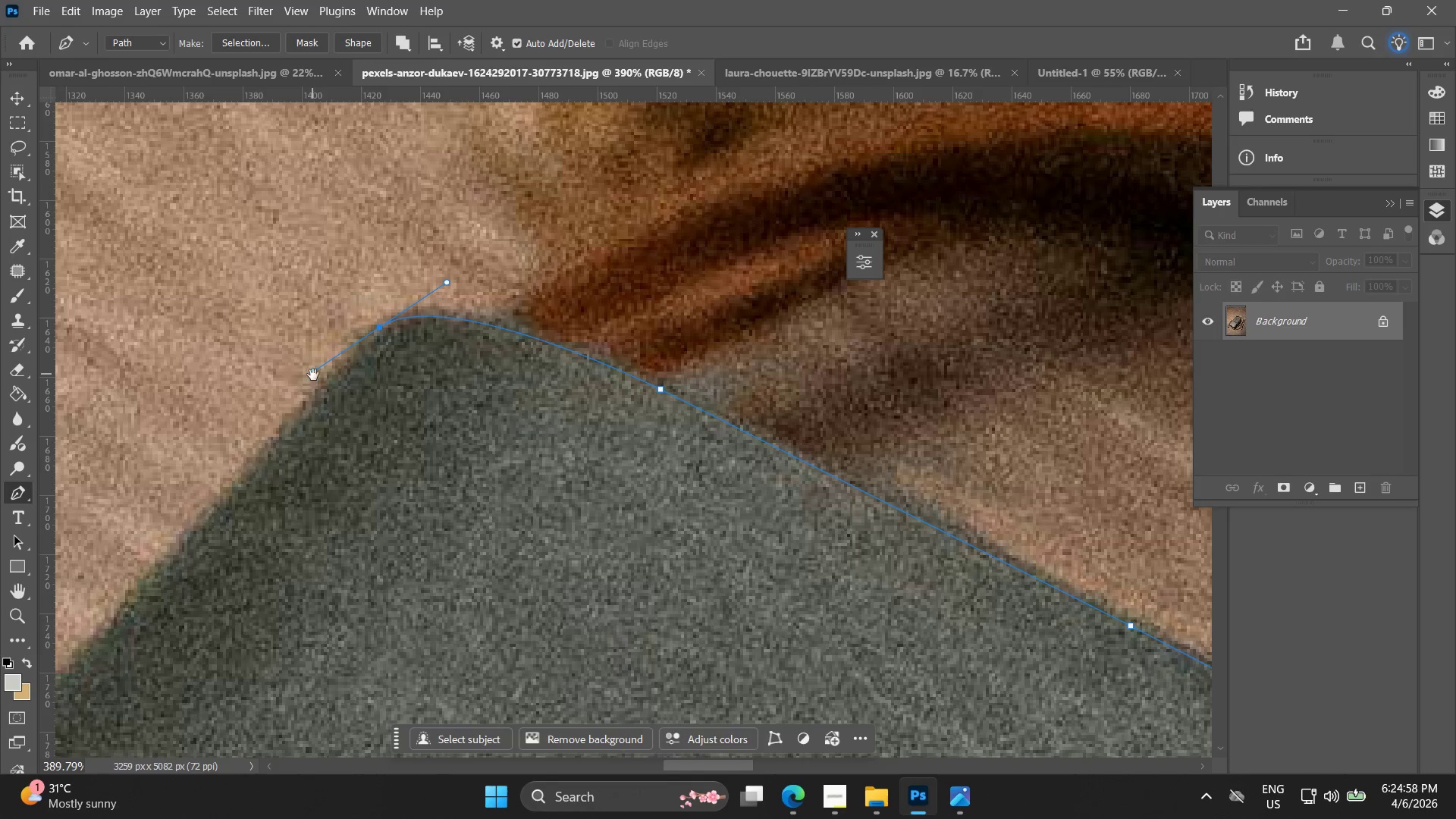 
hold_key(key=Space, duration=0.47)
 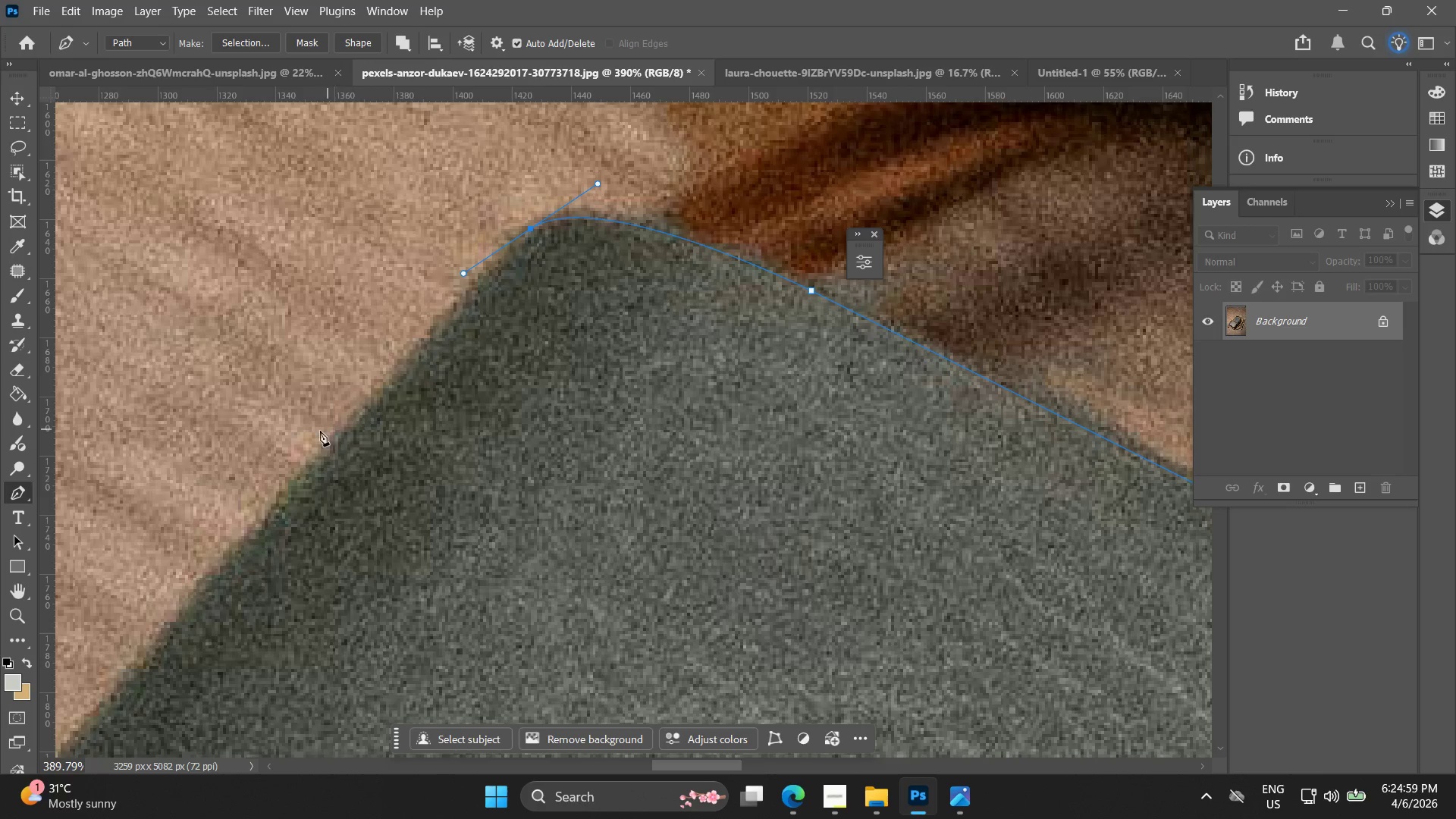 
left_click_drag(start_coordinate=[331, 378], to_coordinate=[482, 280])
 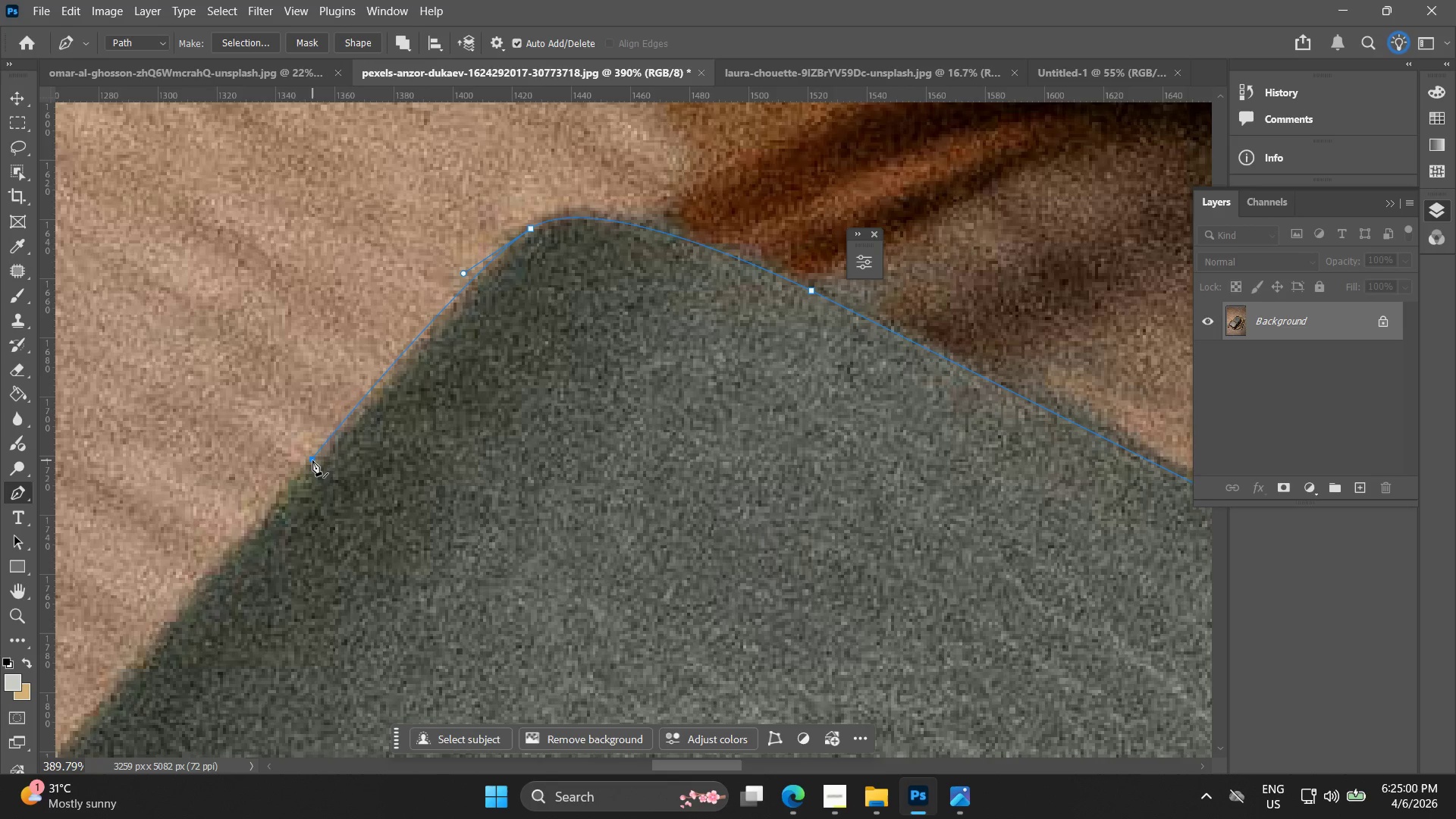 
hold_key(key=Space, duration=0.42)
 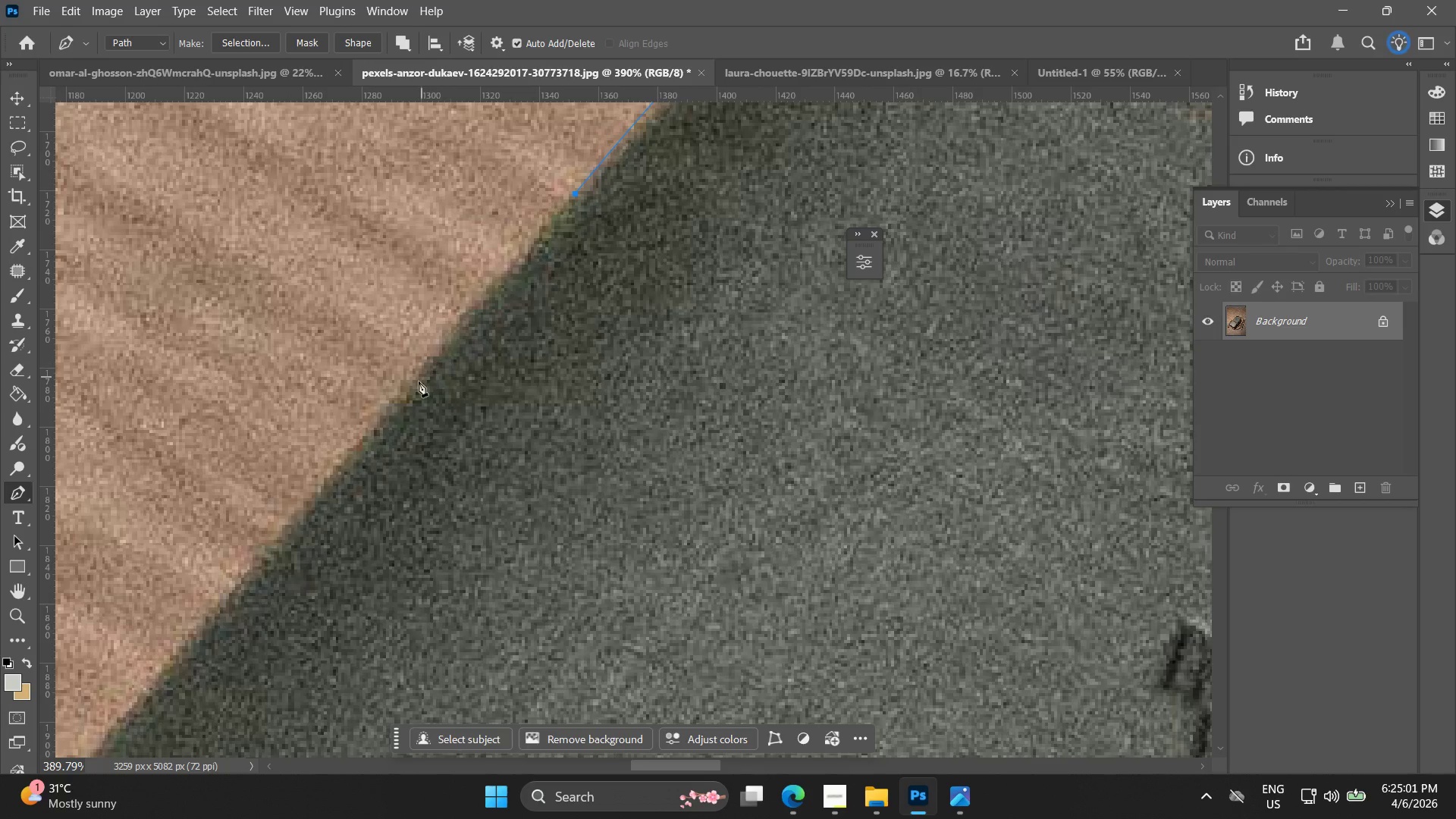 
left_click_drag(start_coordinate=[344, 470], to_coordinate=[605, 234])
 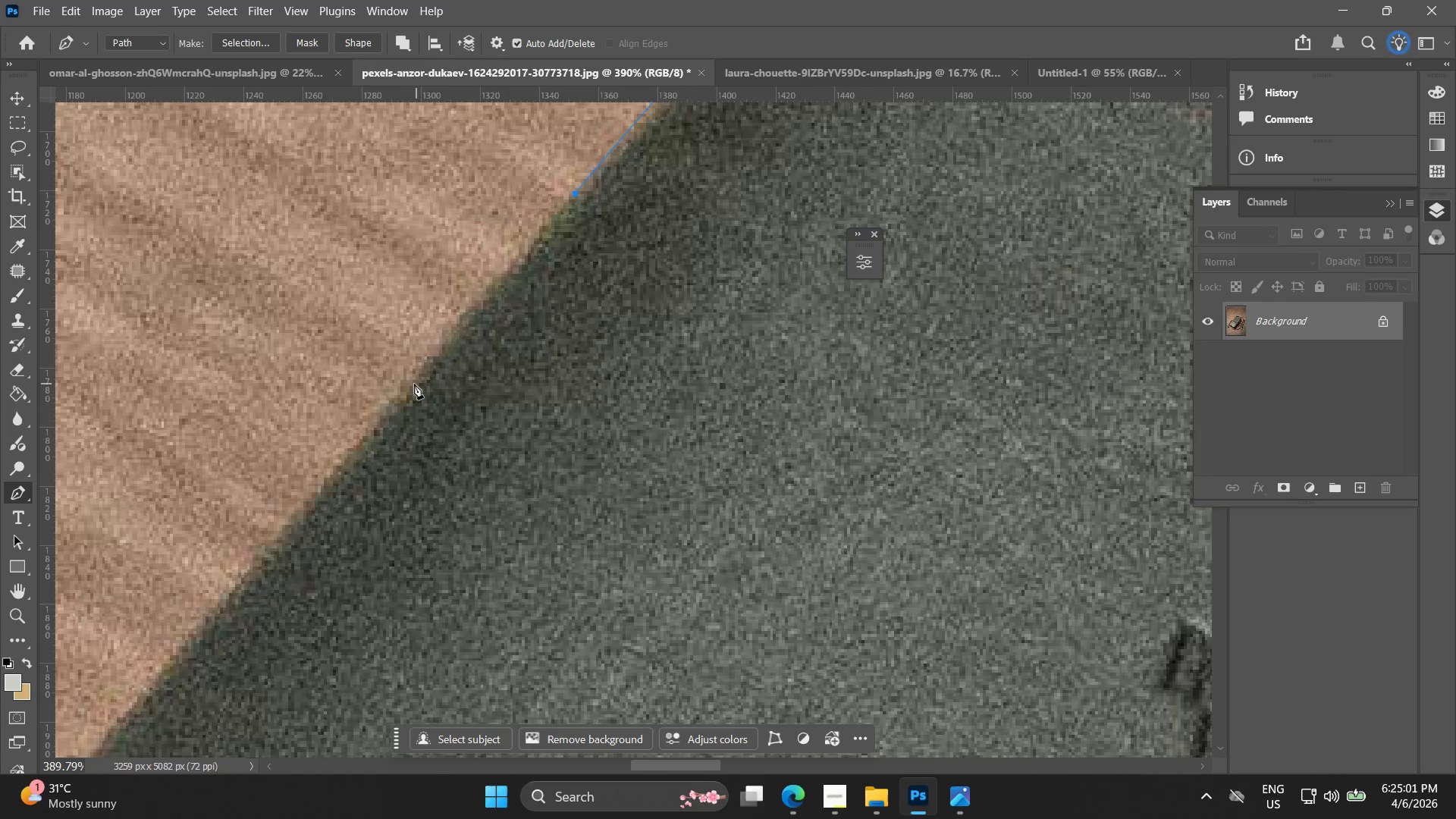 
left_click([413, 384])
 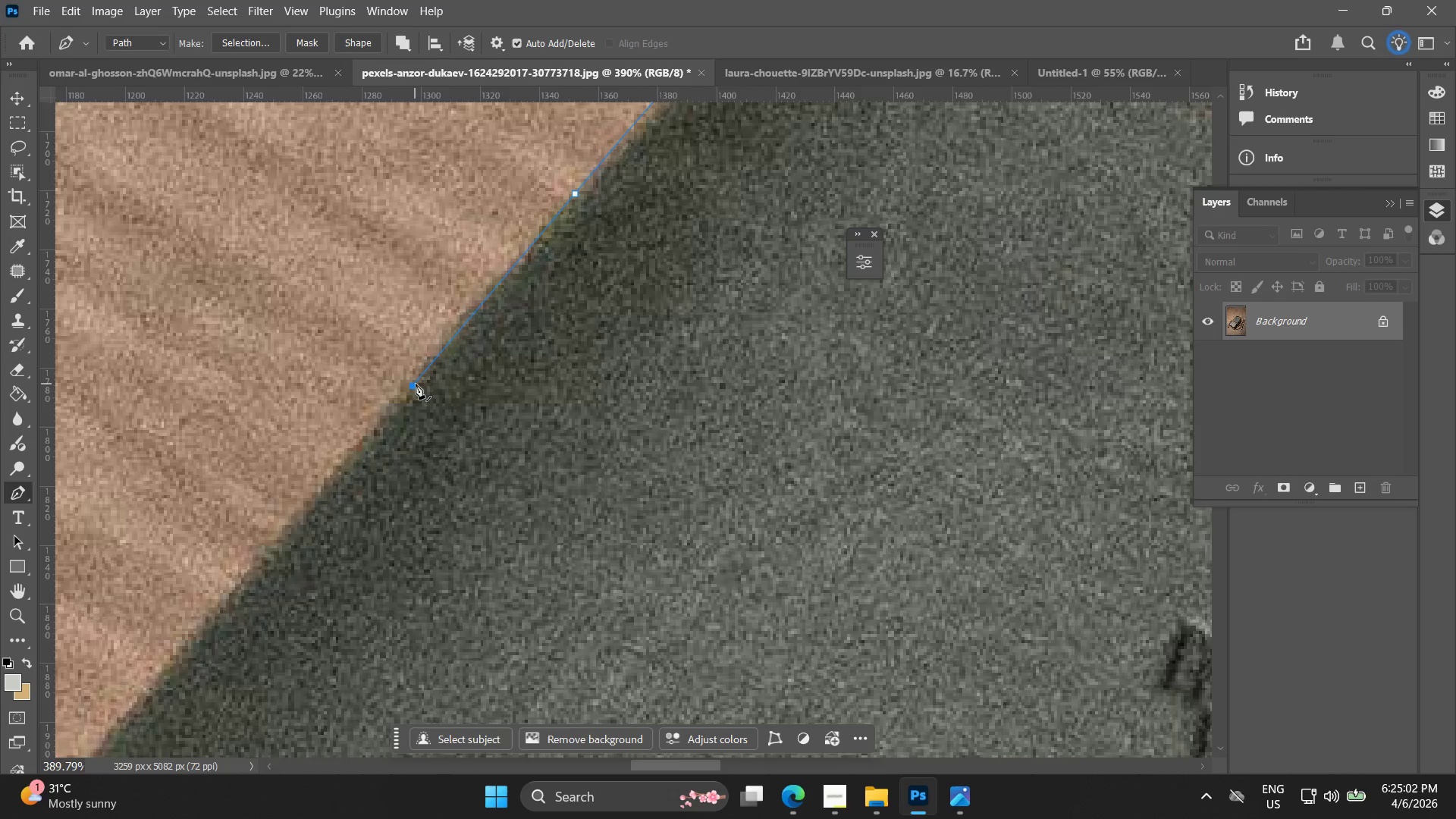 
key(Alt+AltLeft)
 